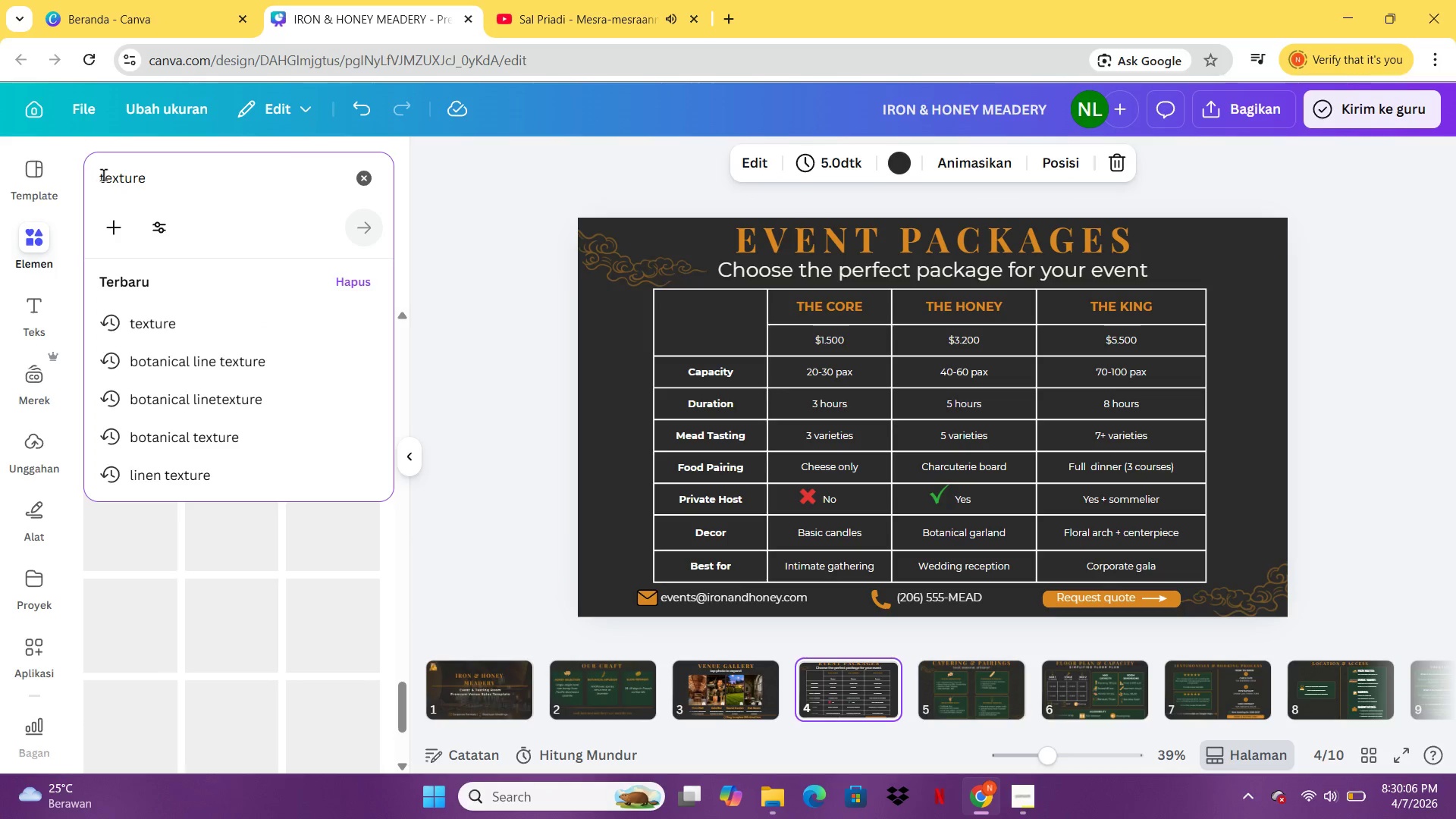 
left_click([102, 175])
 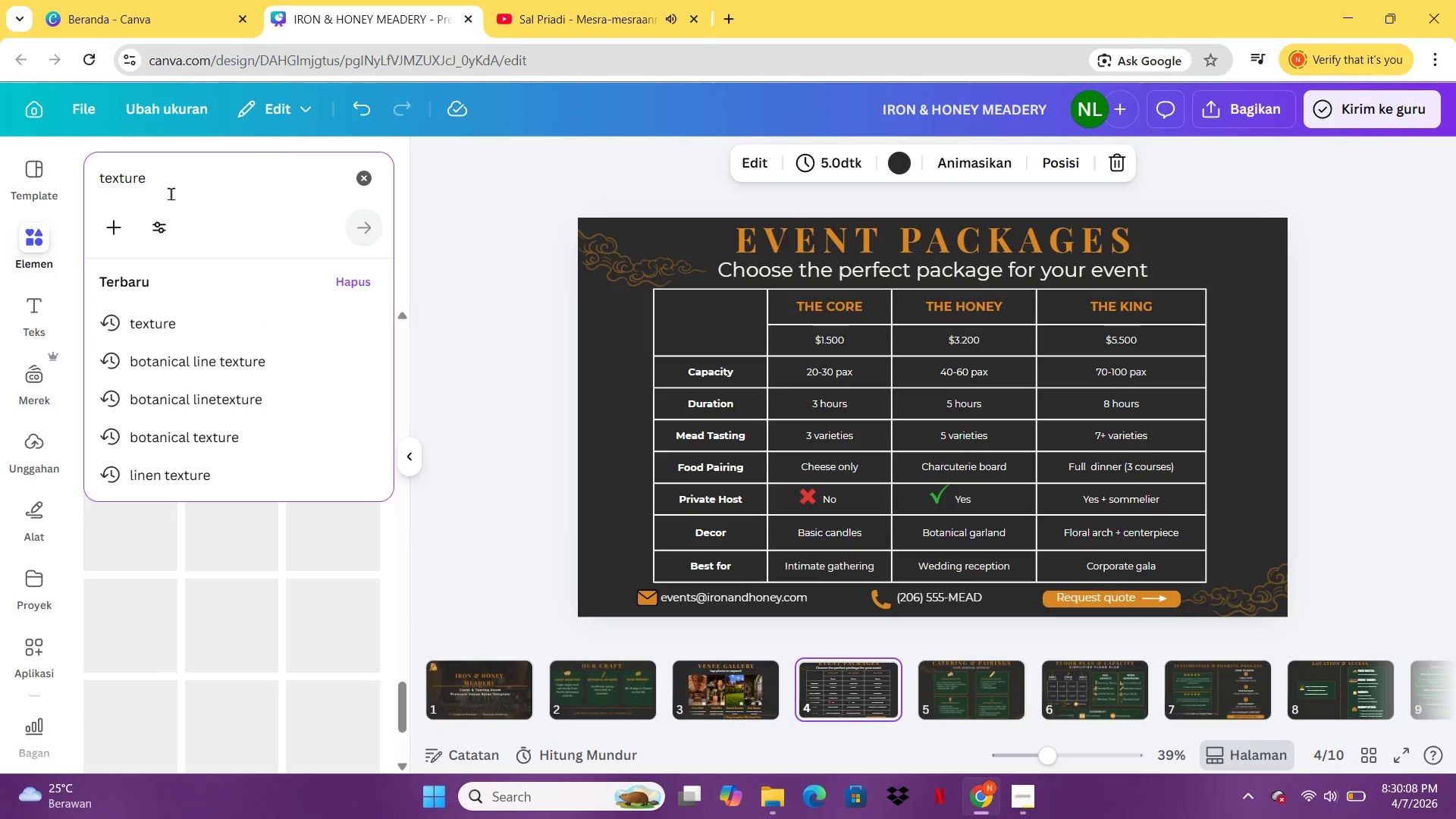 
key(ArrowLeft)
 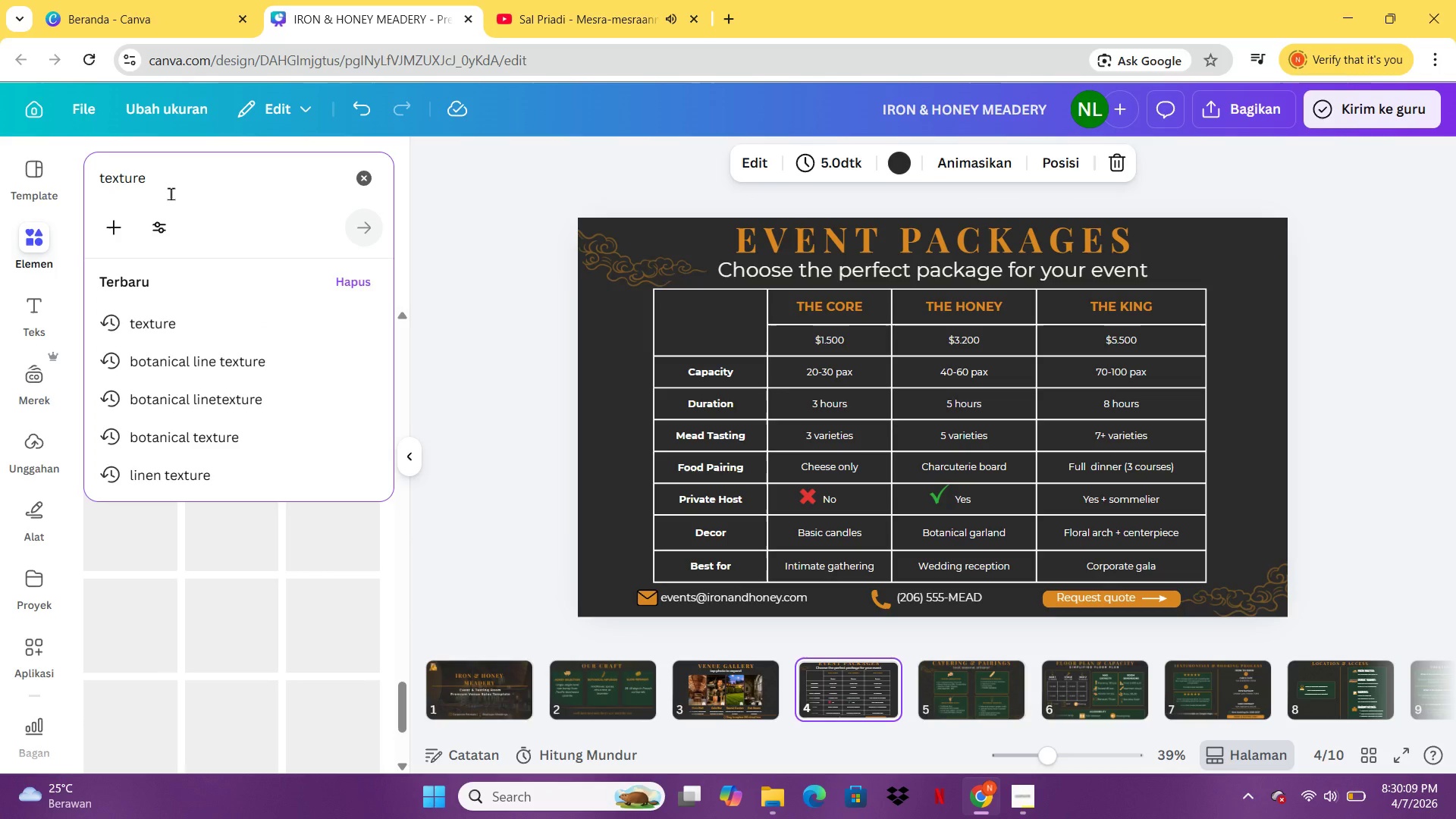 
type(linen )
 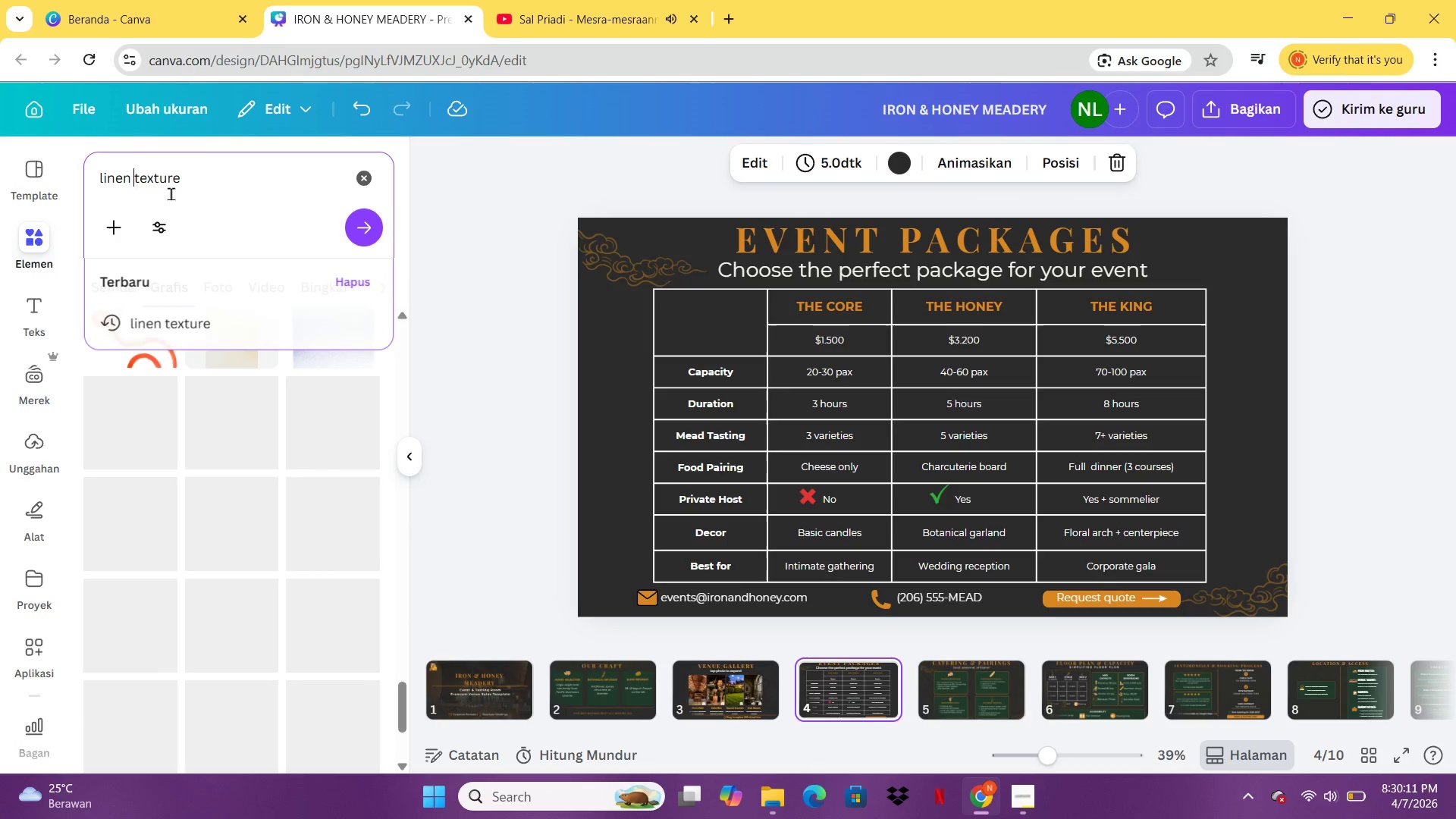 
key(Enter)
 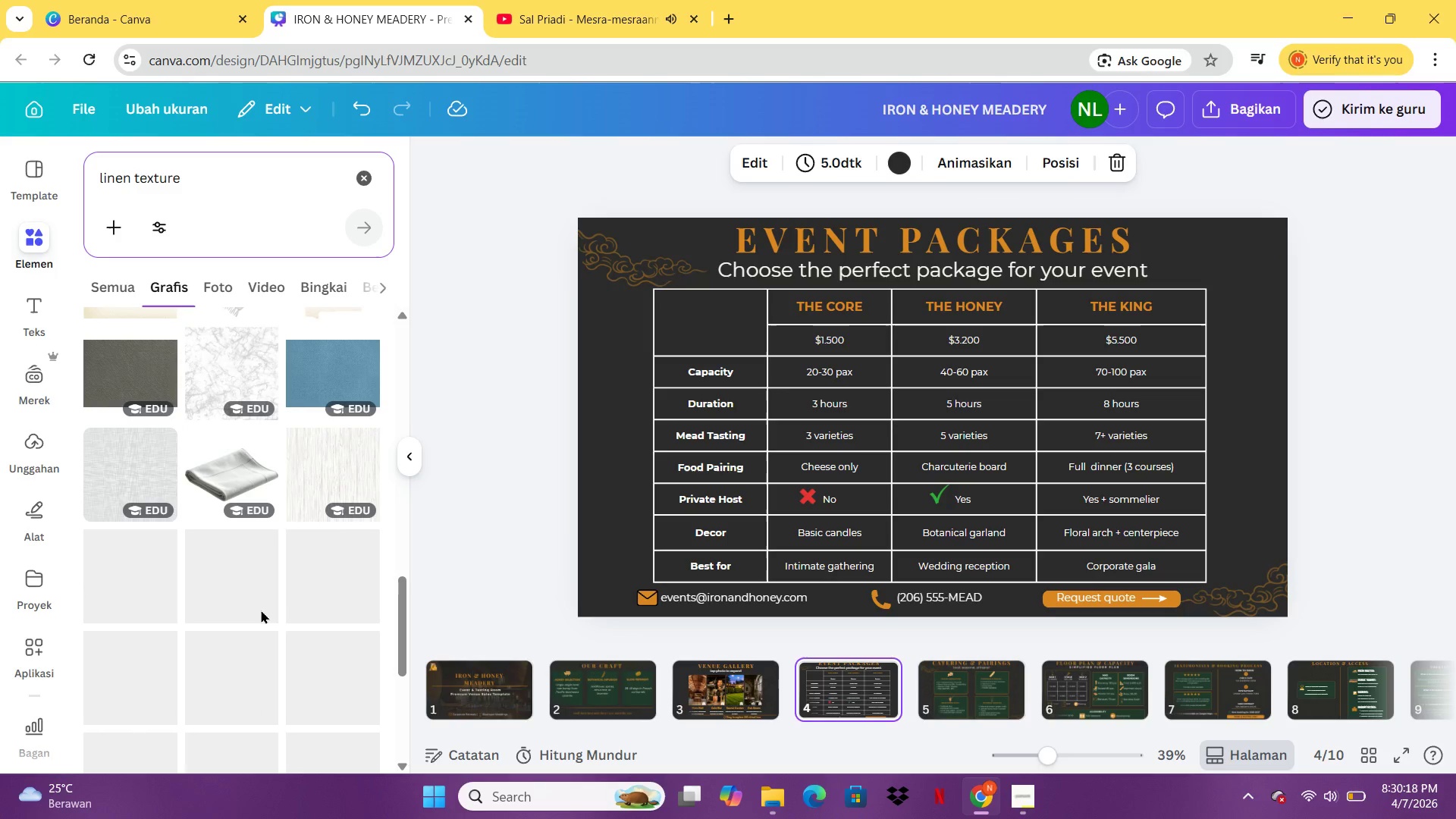 
wait(12.47)
 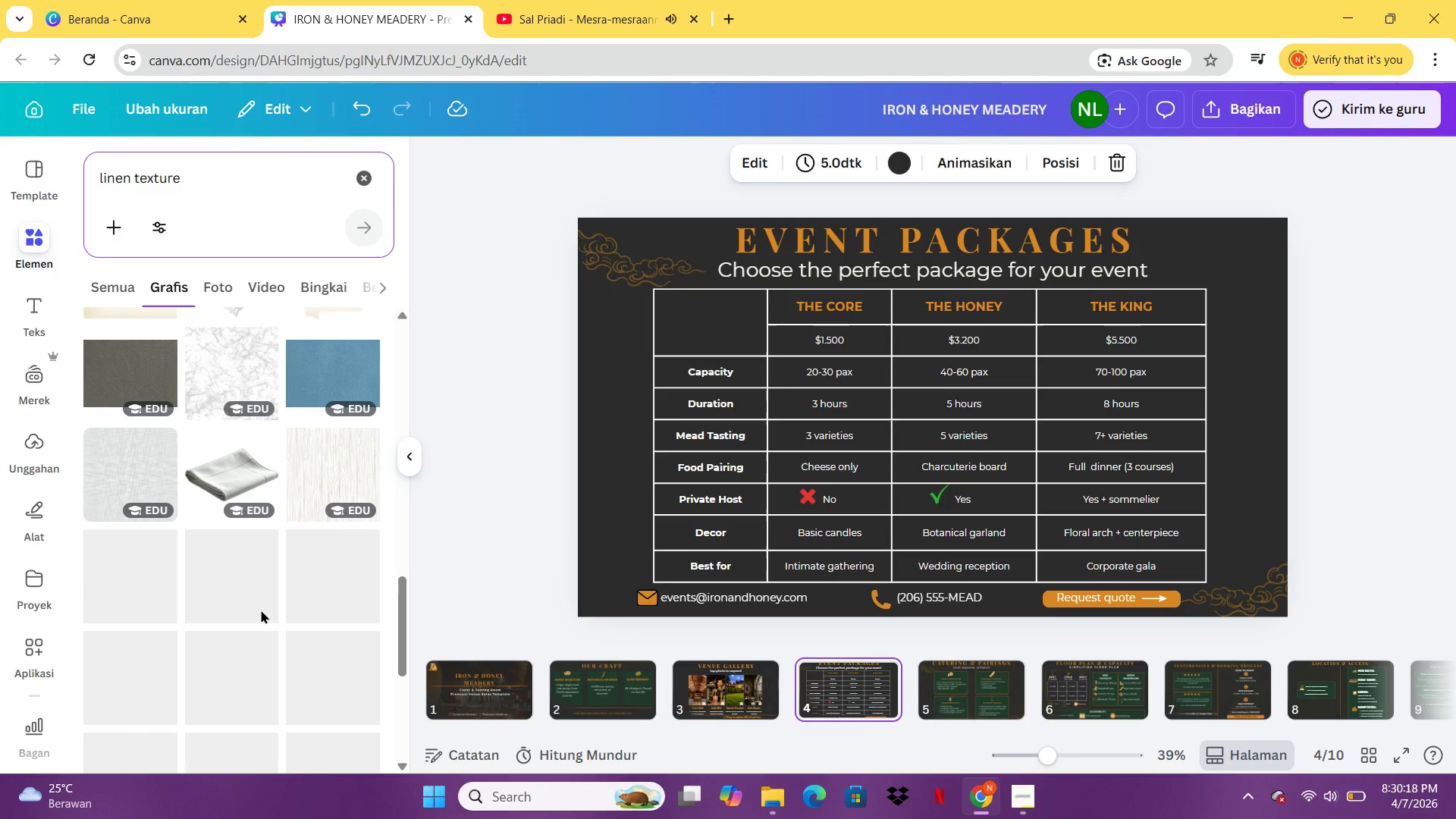 
left_click([963, 710])
 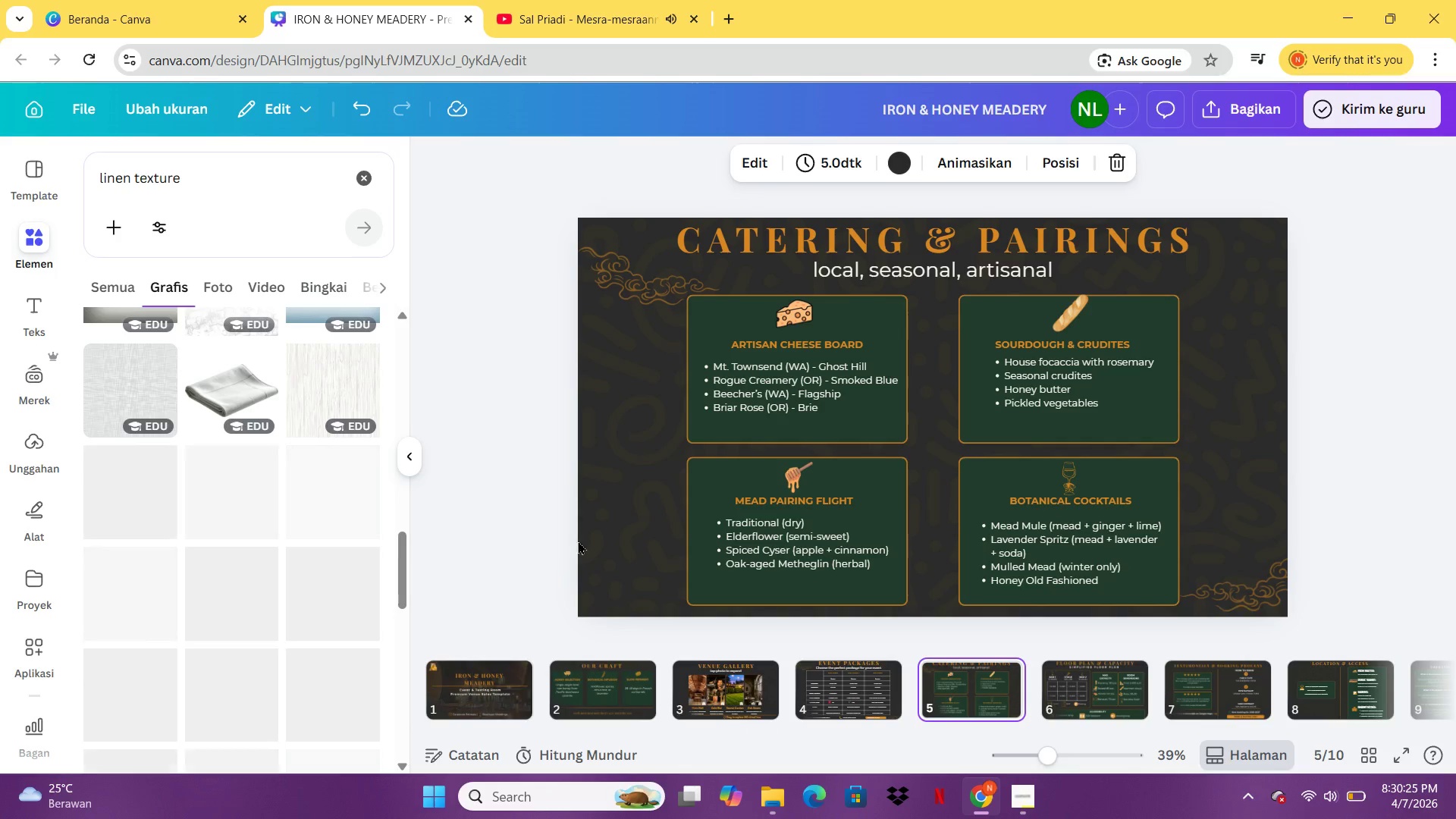 
left_click([626, 541])
 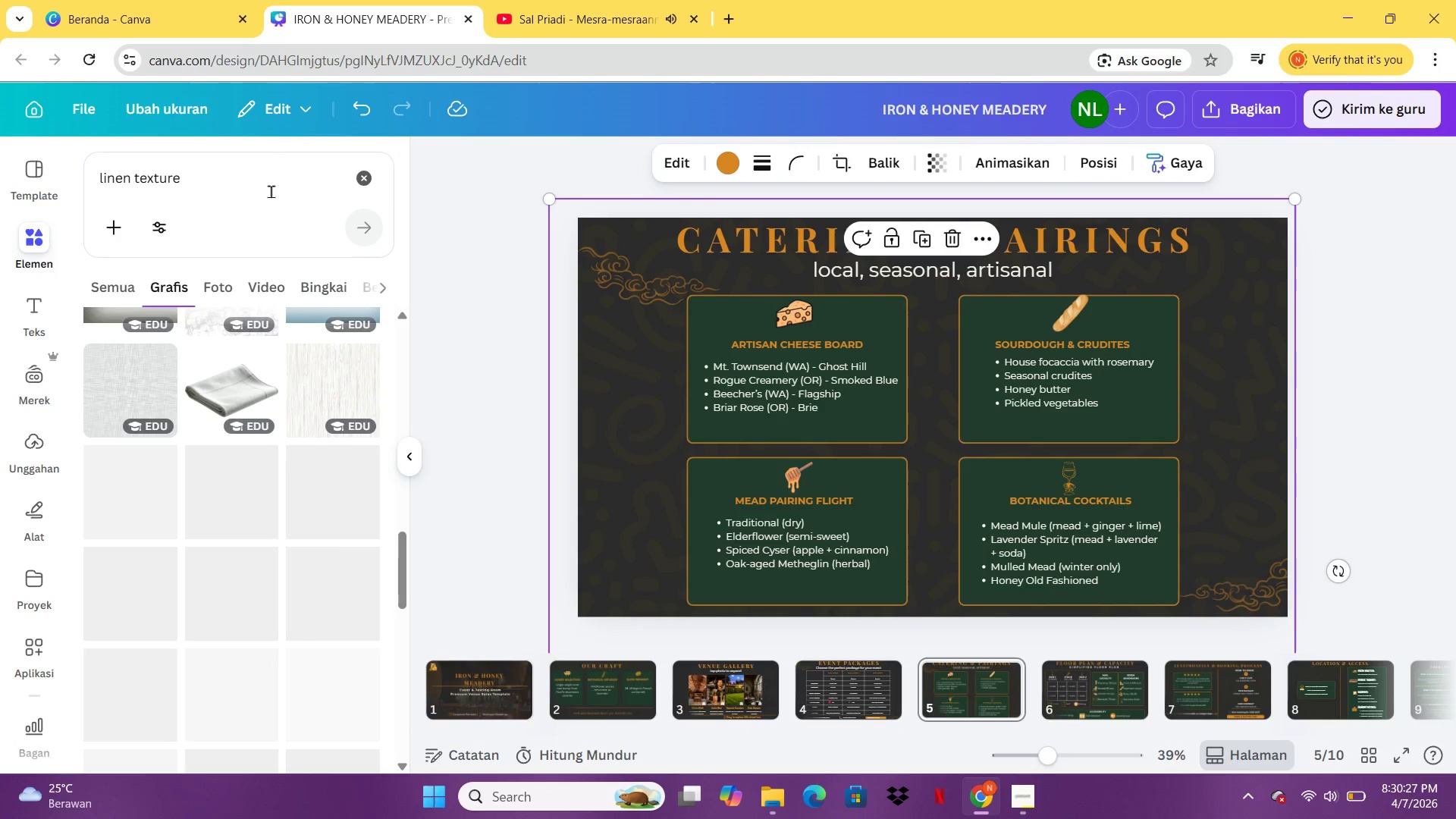 
left_click_drag(start_coordinate=[263, 184], to_coordinate=[93, 176])
 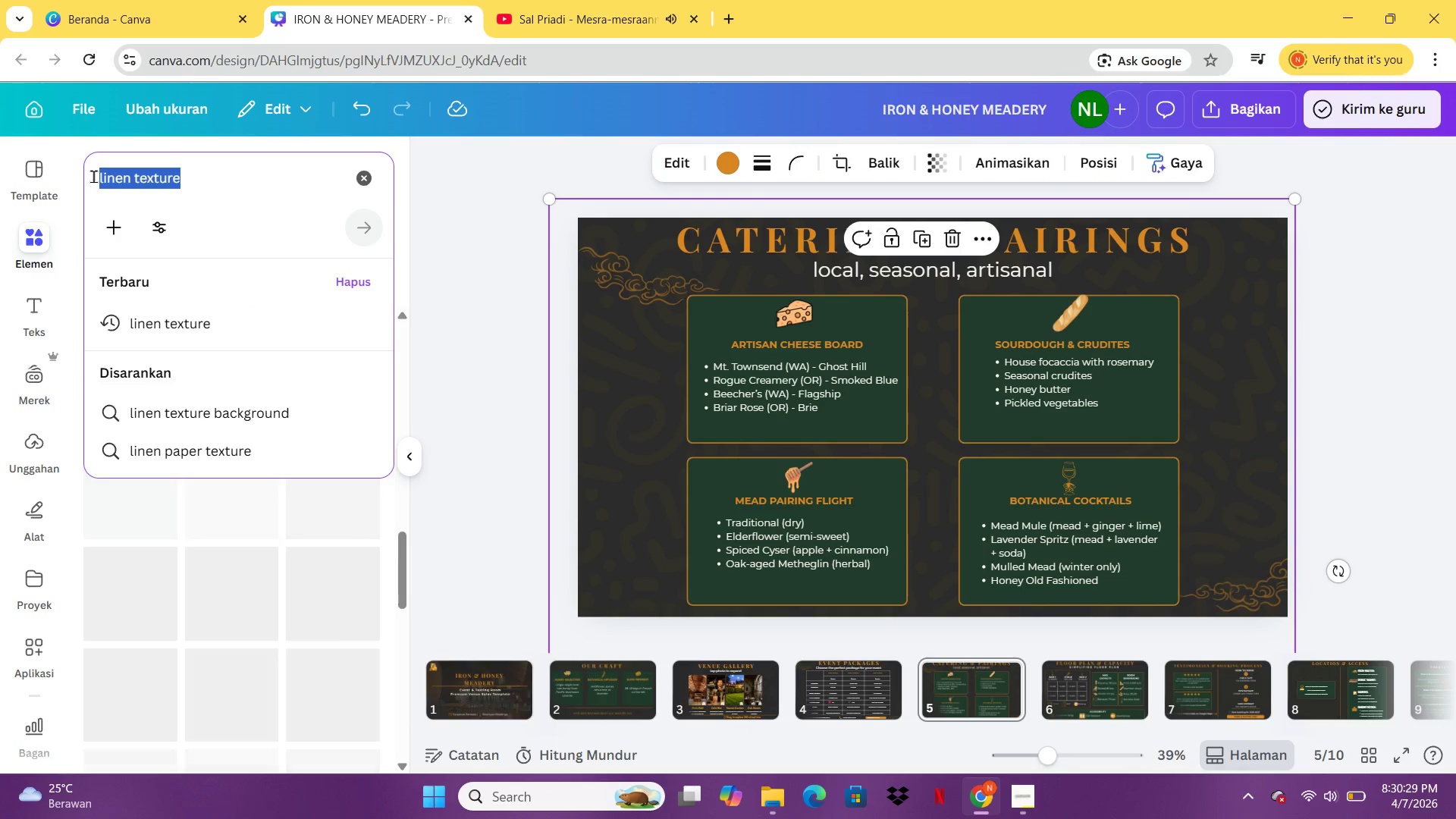 
type(grunge)
 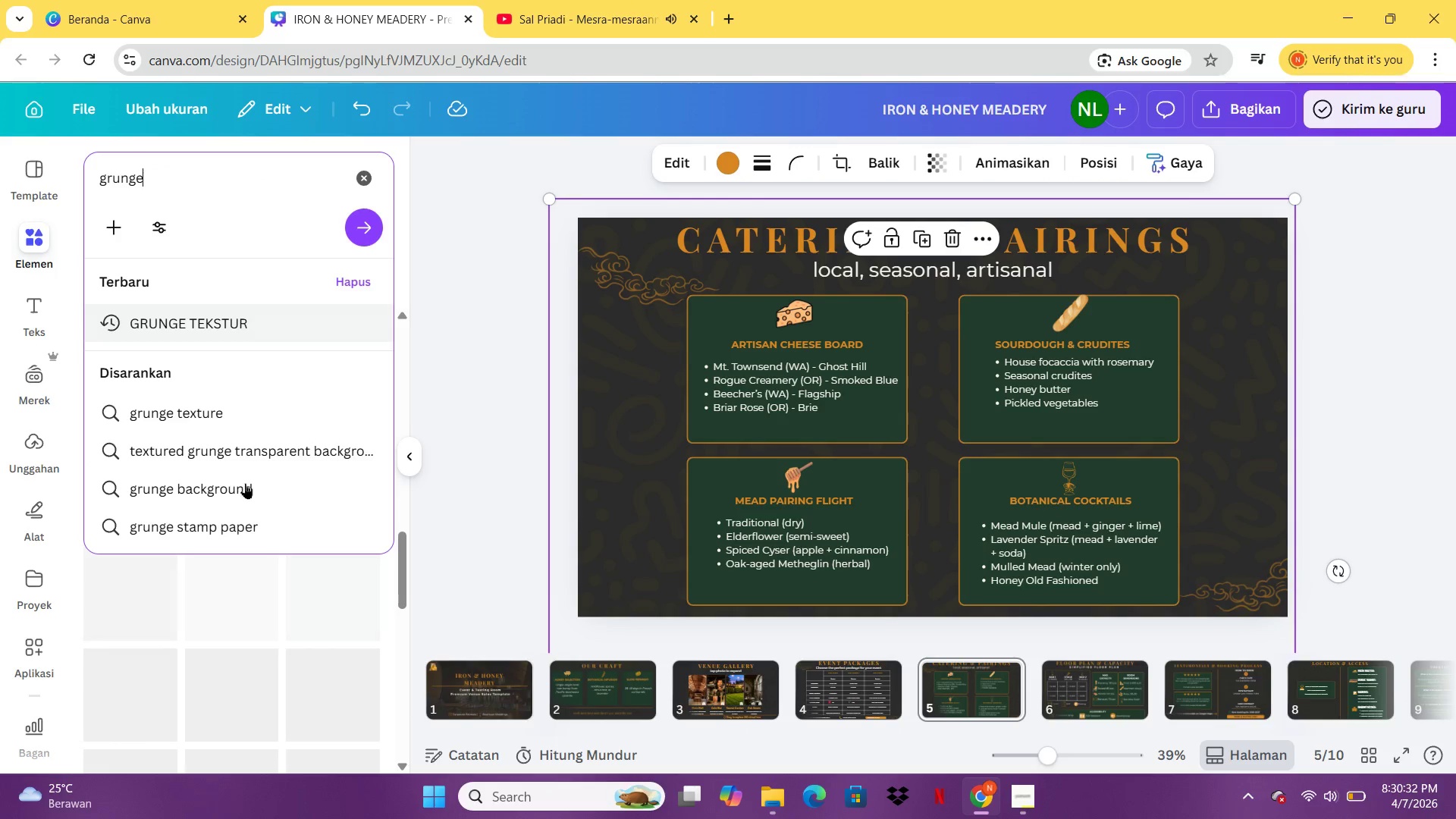 
left_click([242, 416])
 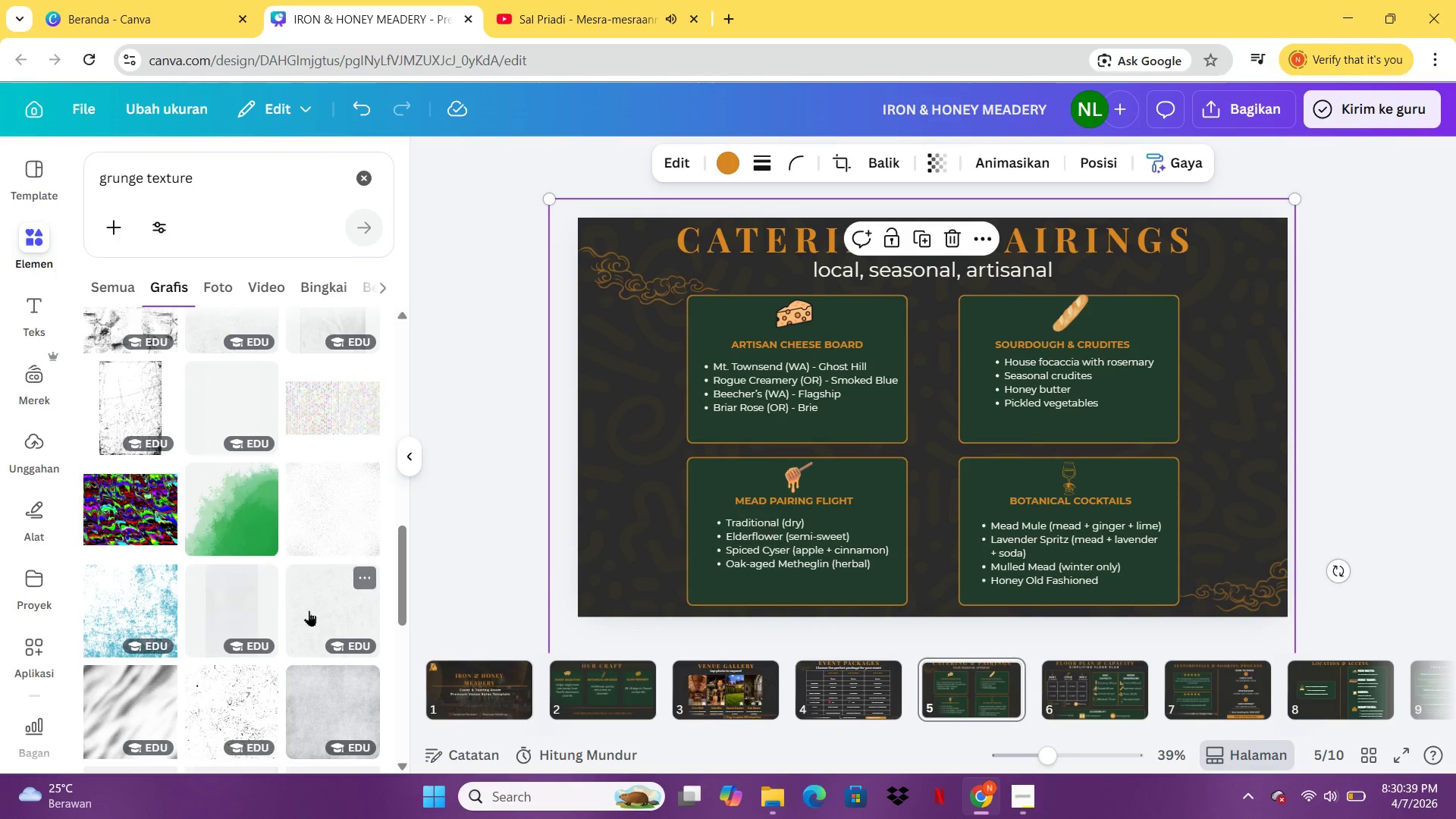 
wait(7.48)
 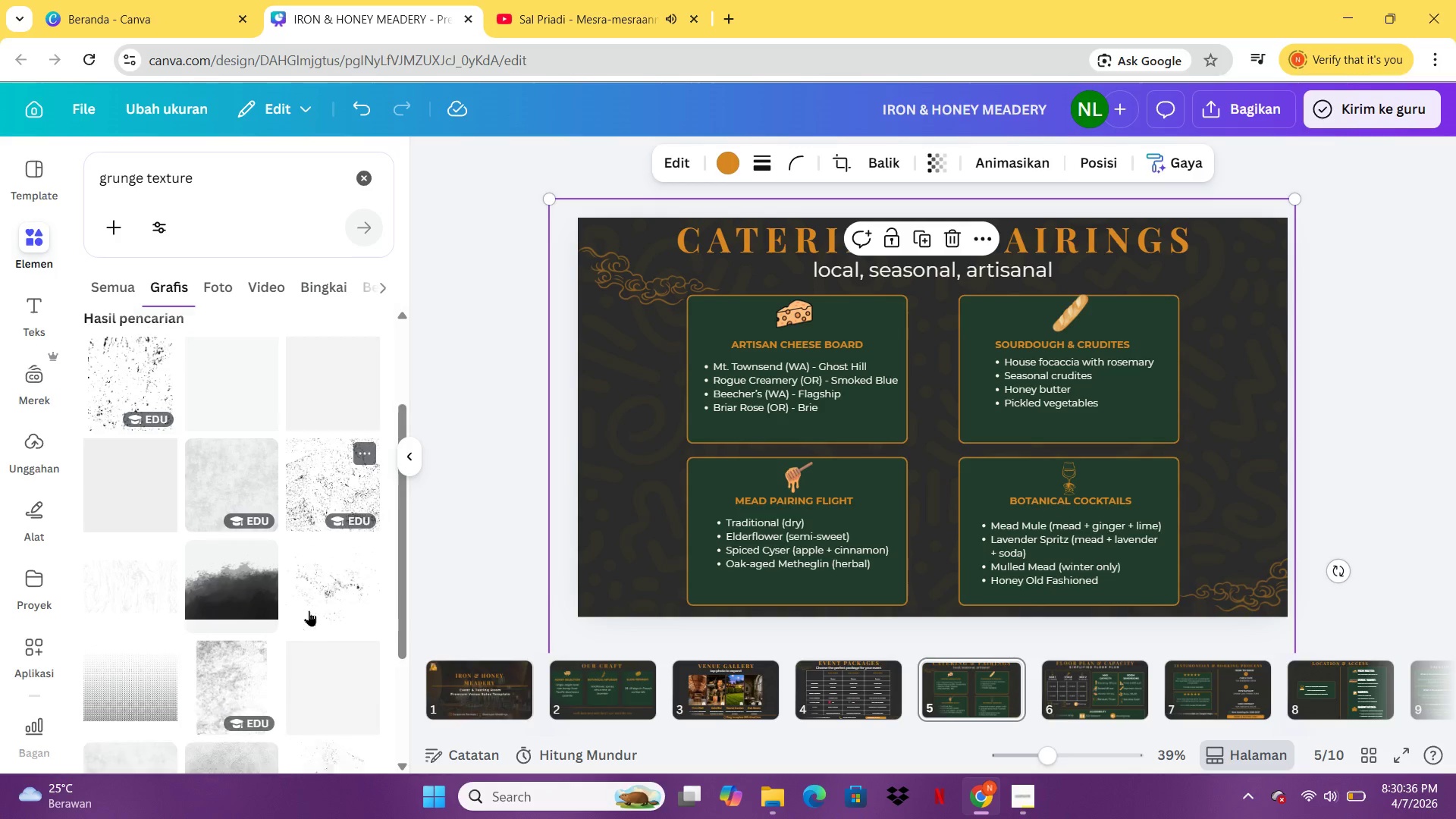 
left_click([356, 411])
 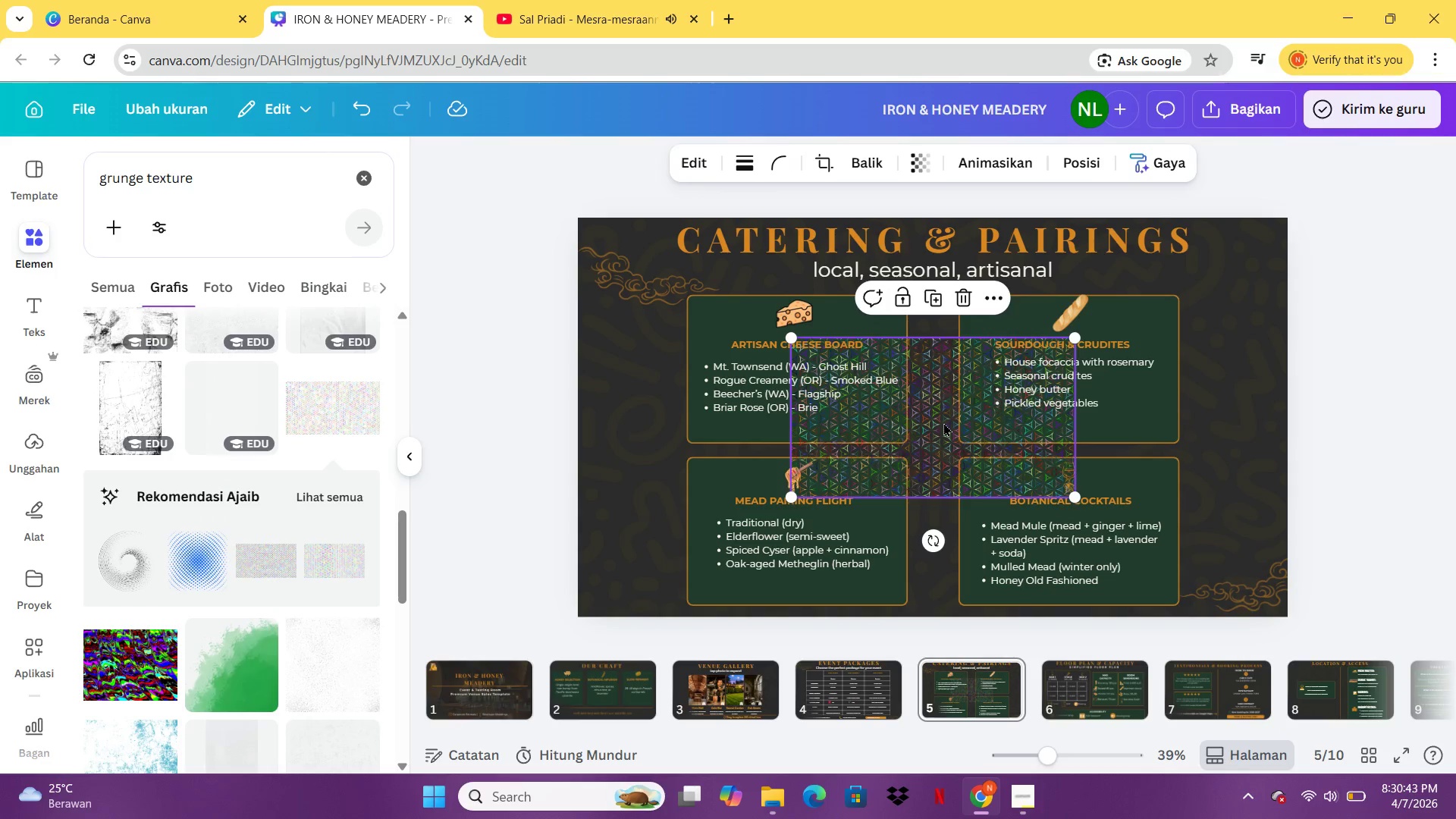 
left_click_drag(start_coordinate=[943, 422], to_coordinate=[848, 482])
 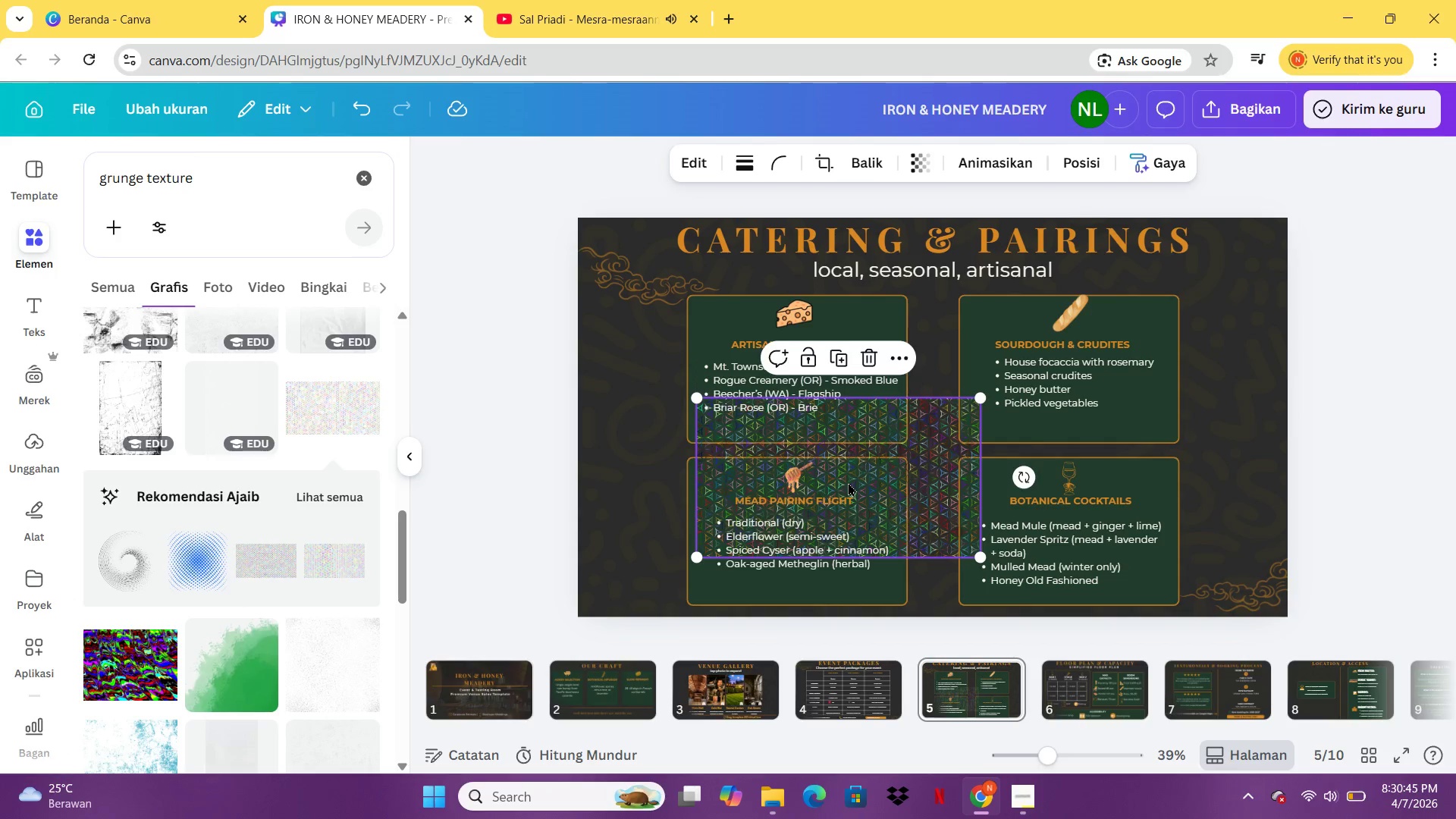 
key(Control+X)
 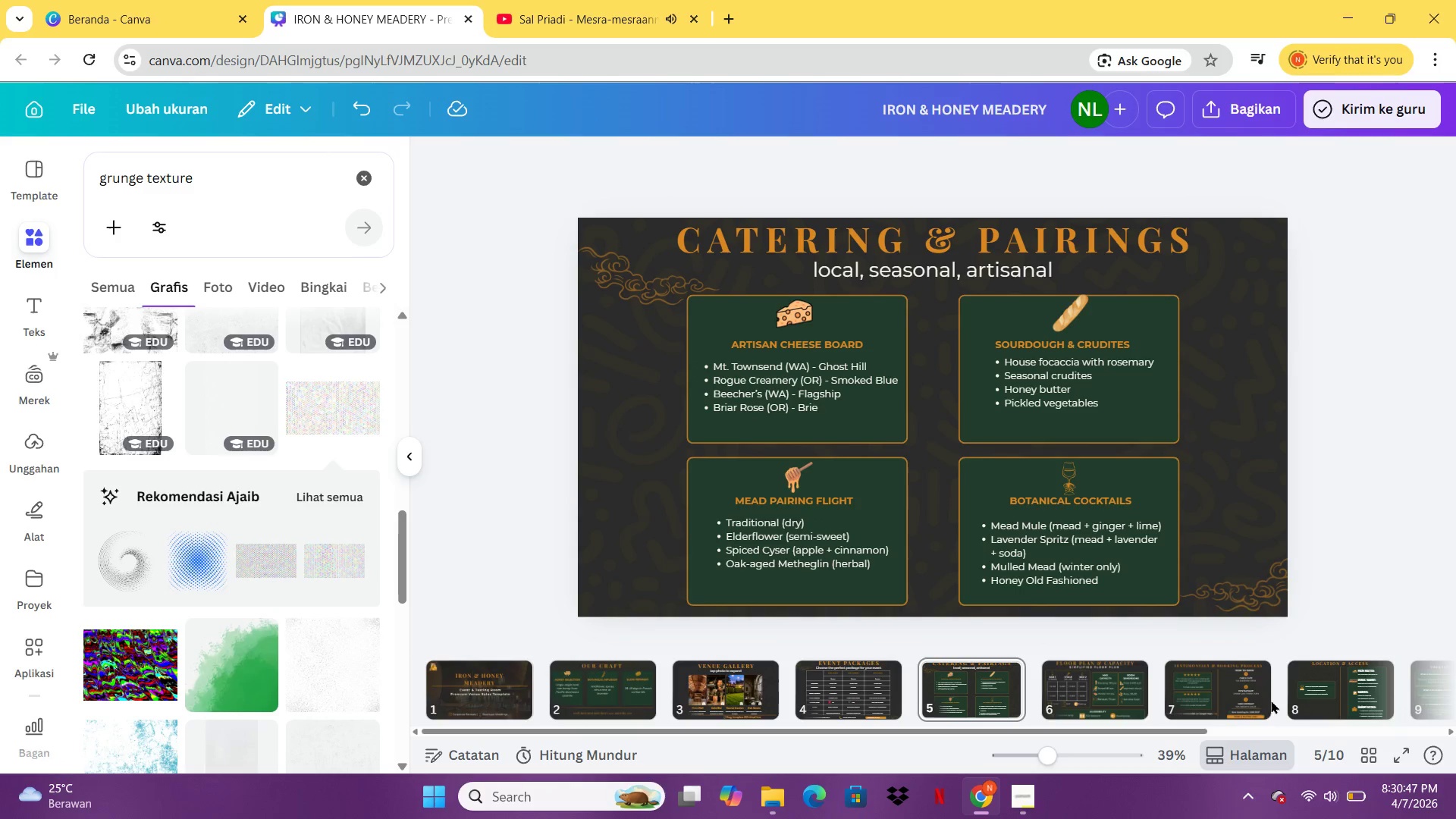 
left_click([1252, 700])
 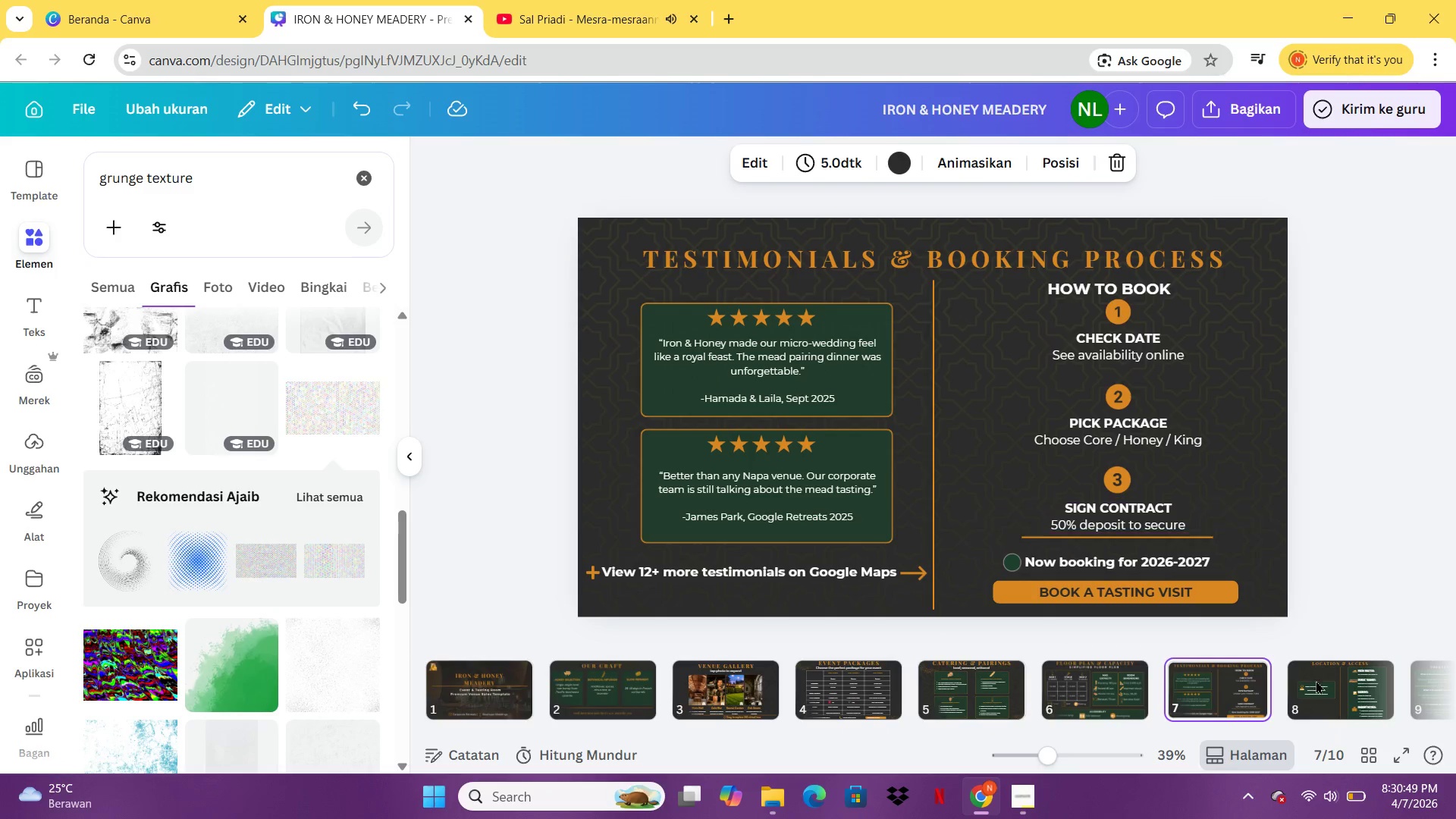 
left_click([1323, 699])
 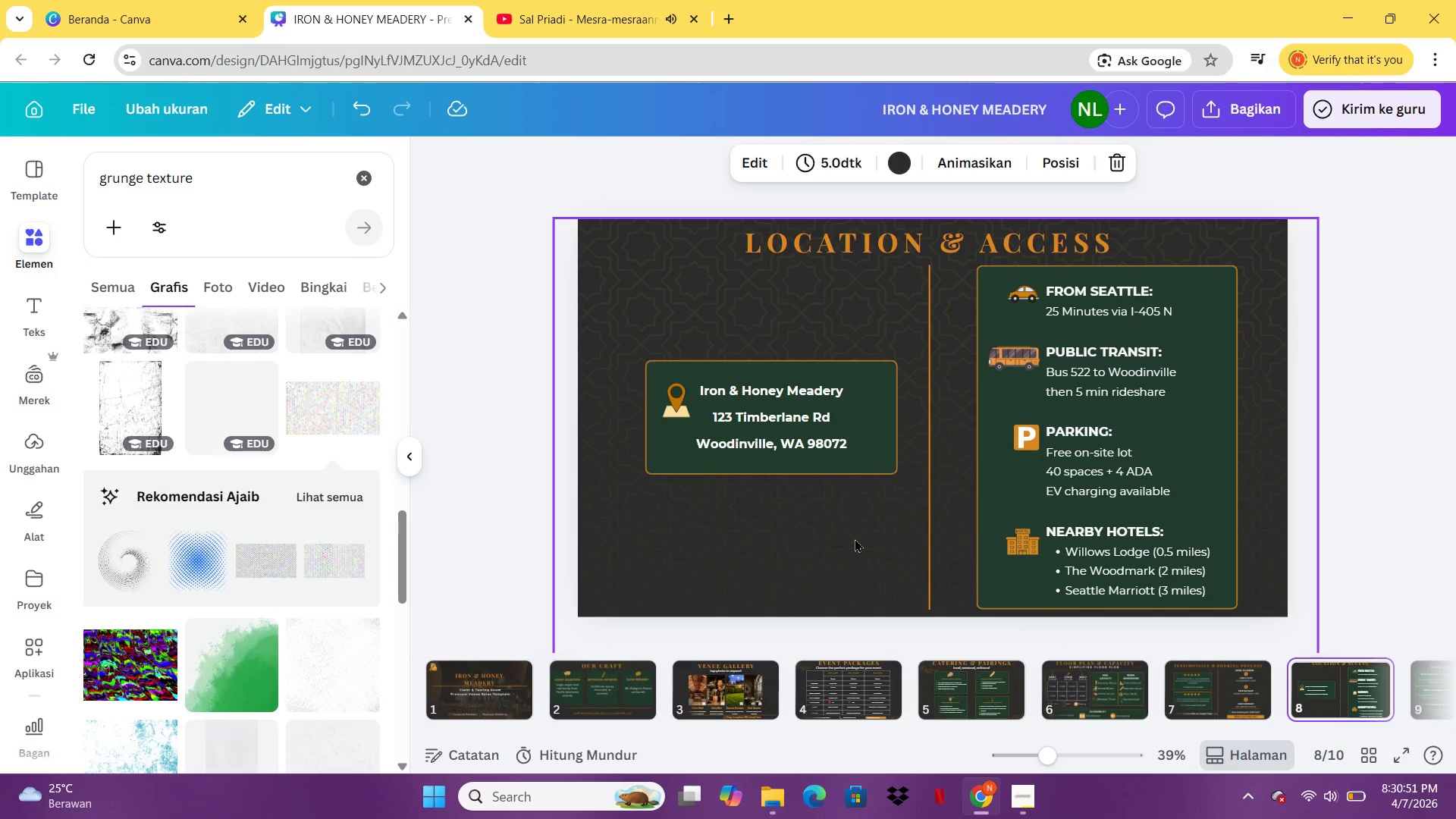 
left_click([849, 538])
 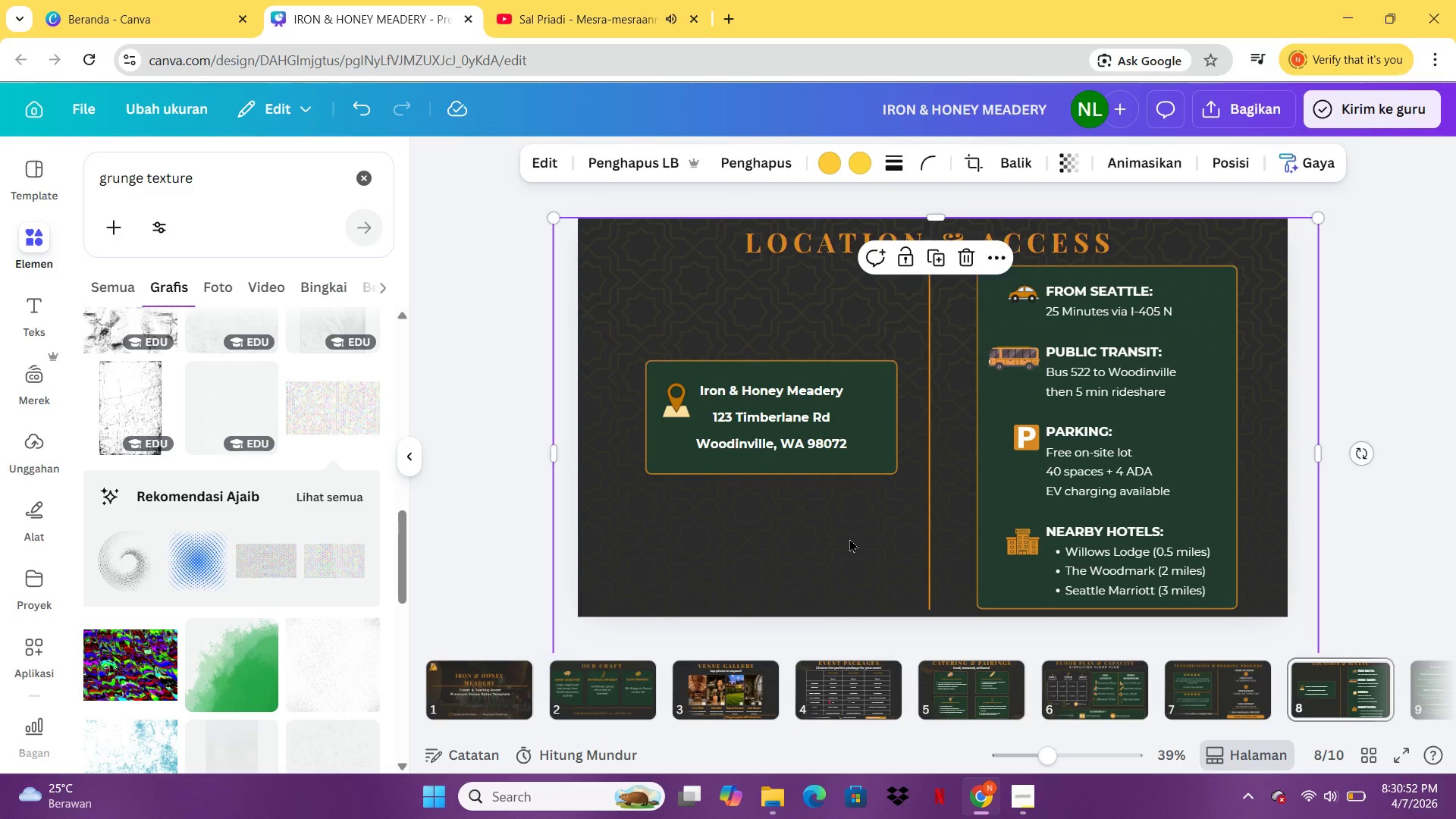 
key(Delete)
 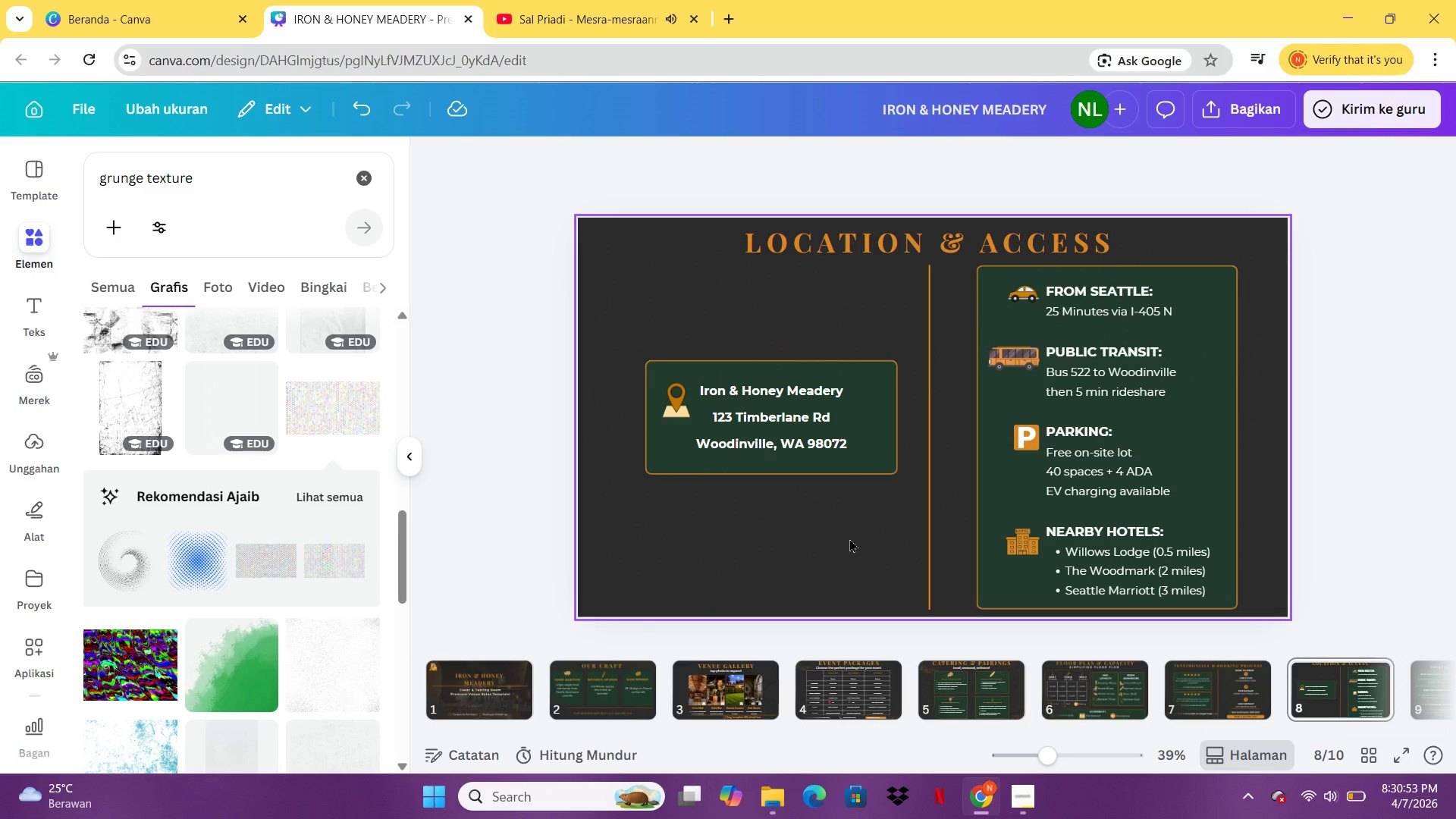 
key(Control+ControlLeft)
 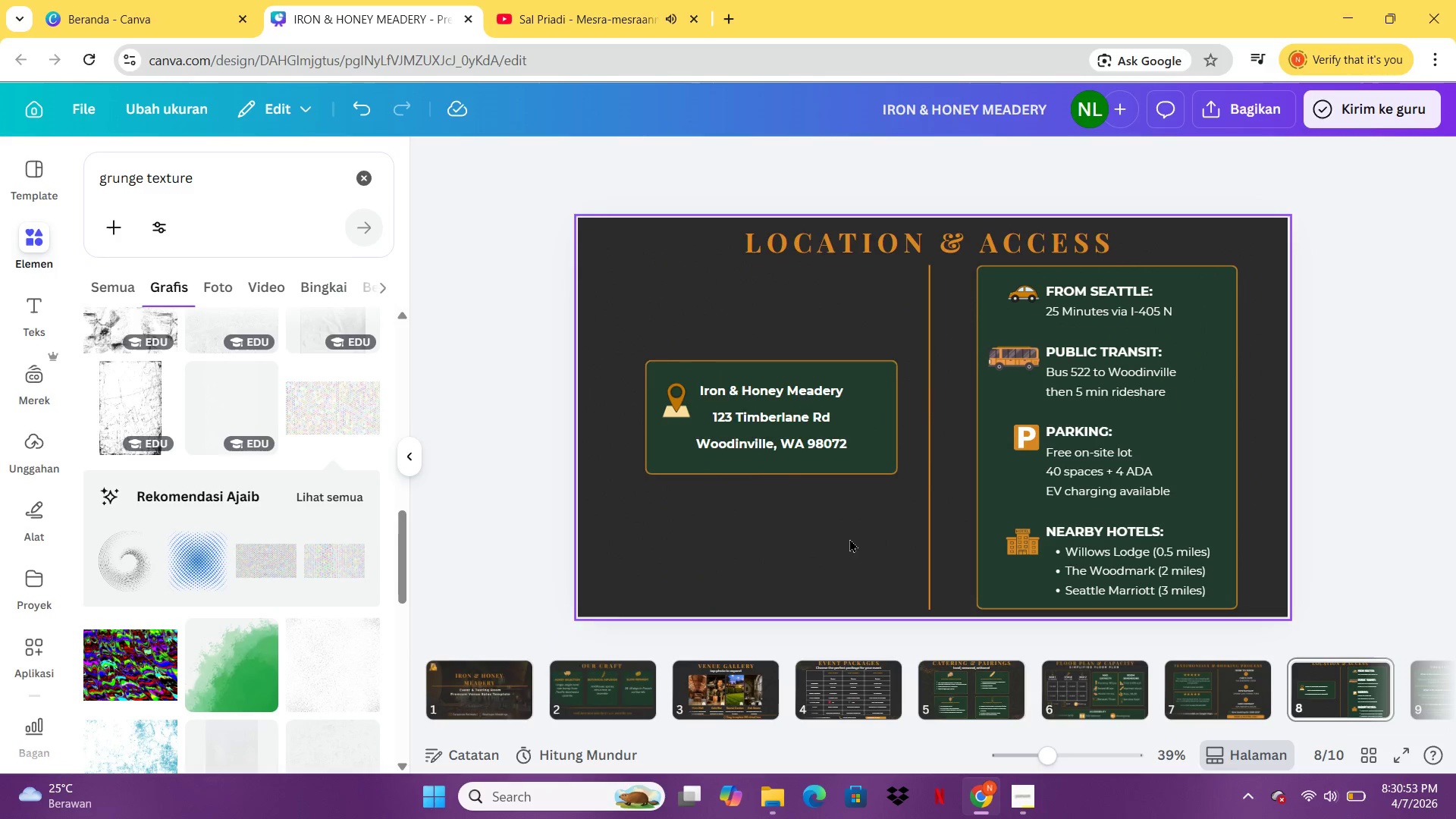 
key(Control+V)
 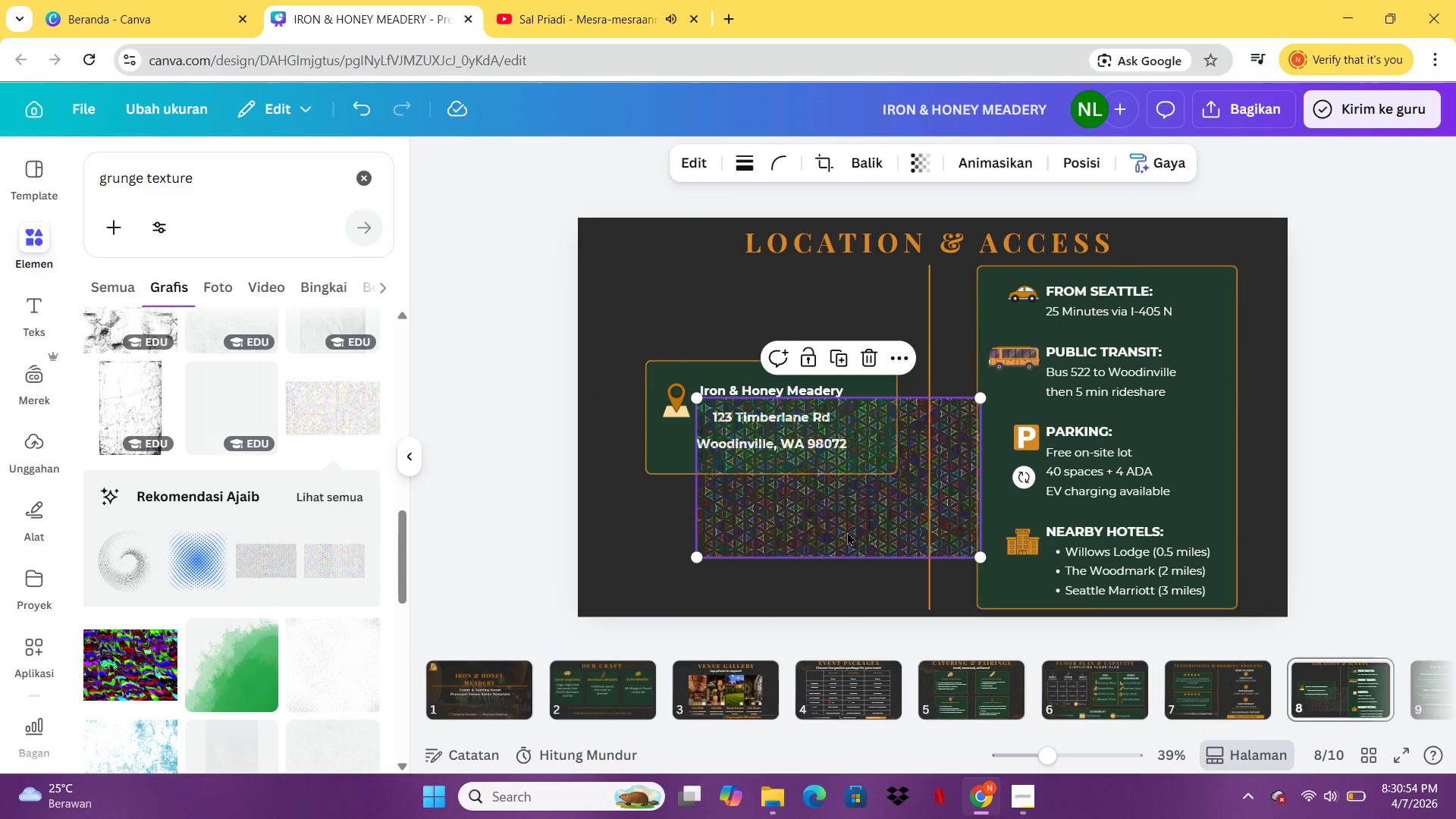 
left_click_drag(start_coordinate=[852, 532], to_coordinate=[738, 351])
 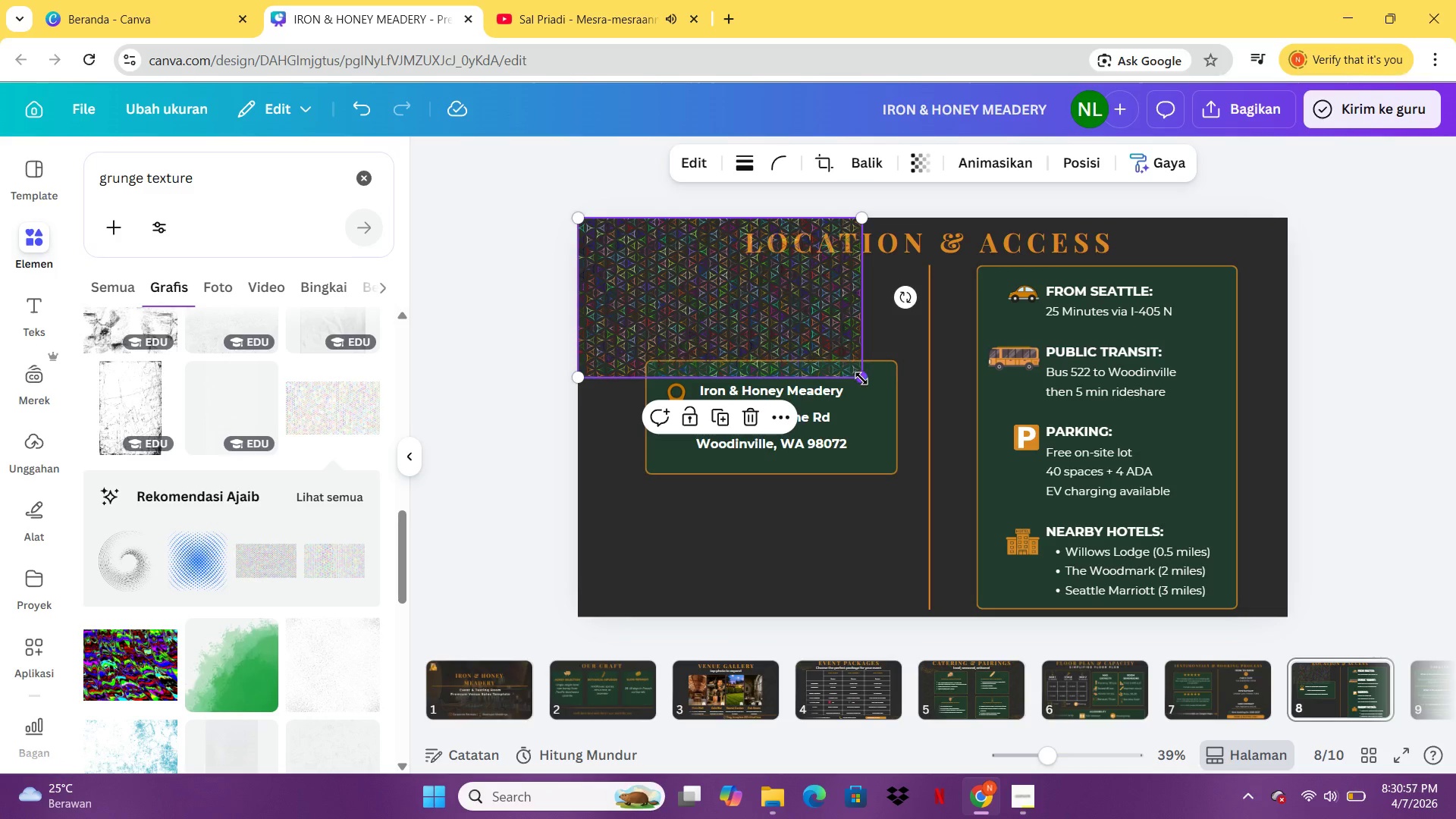 
left_click_drag(start_coordinate=[861, 378], to_coordinate=[1288, 605])
 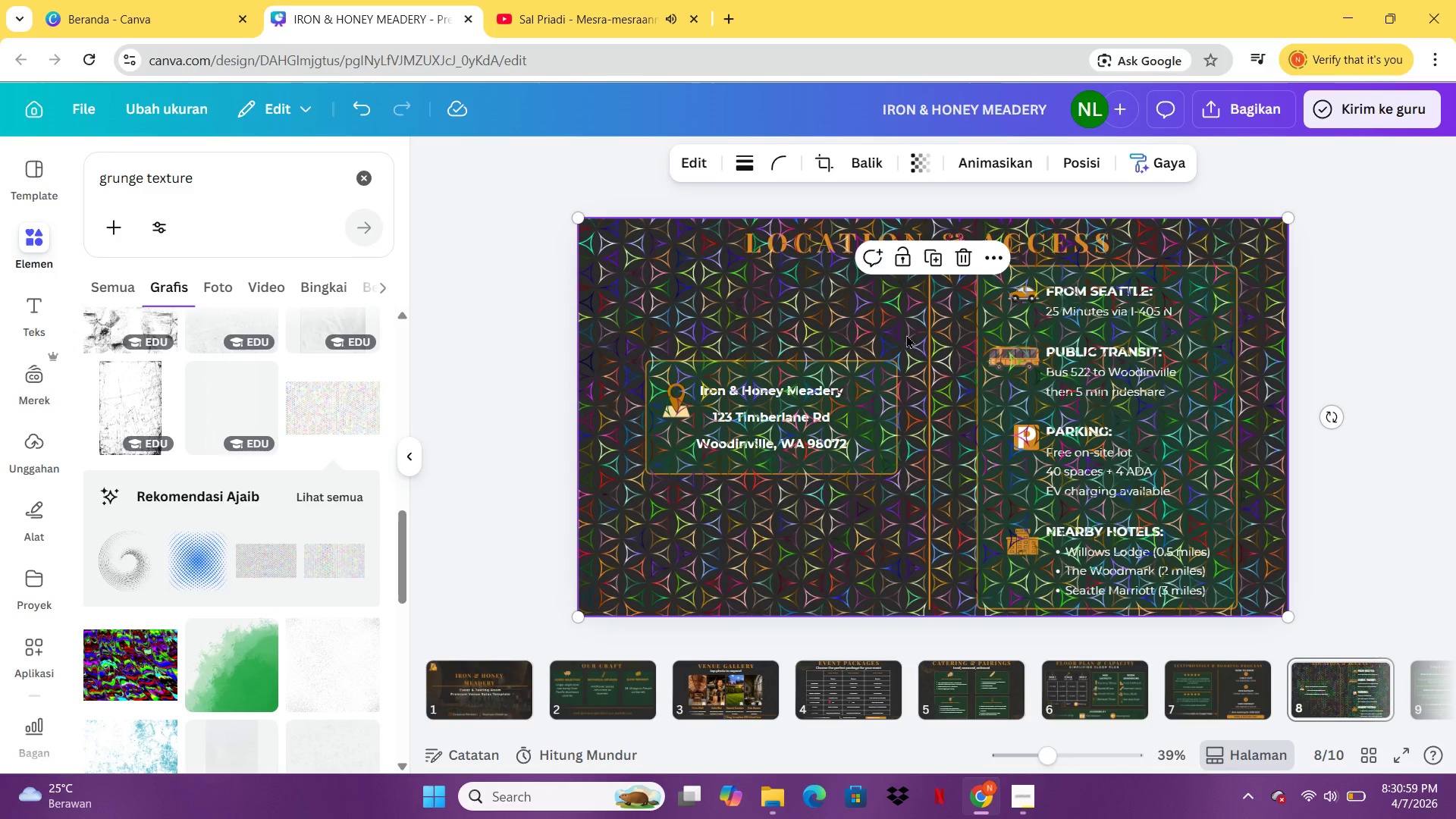 
right_click([906, 334])
 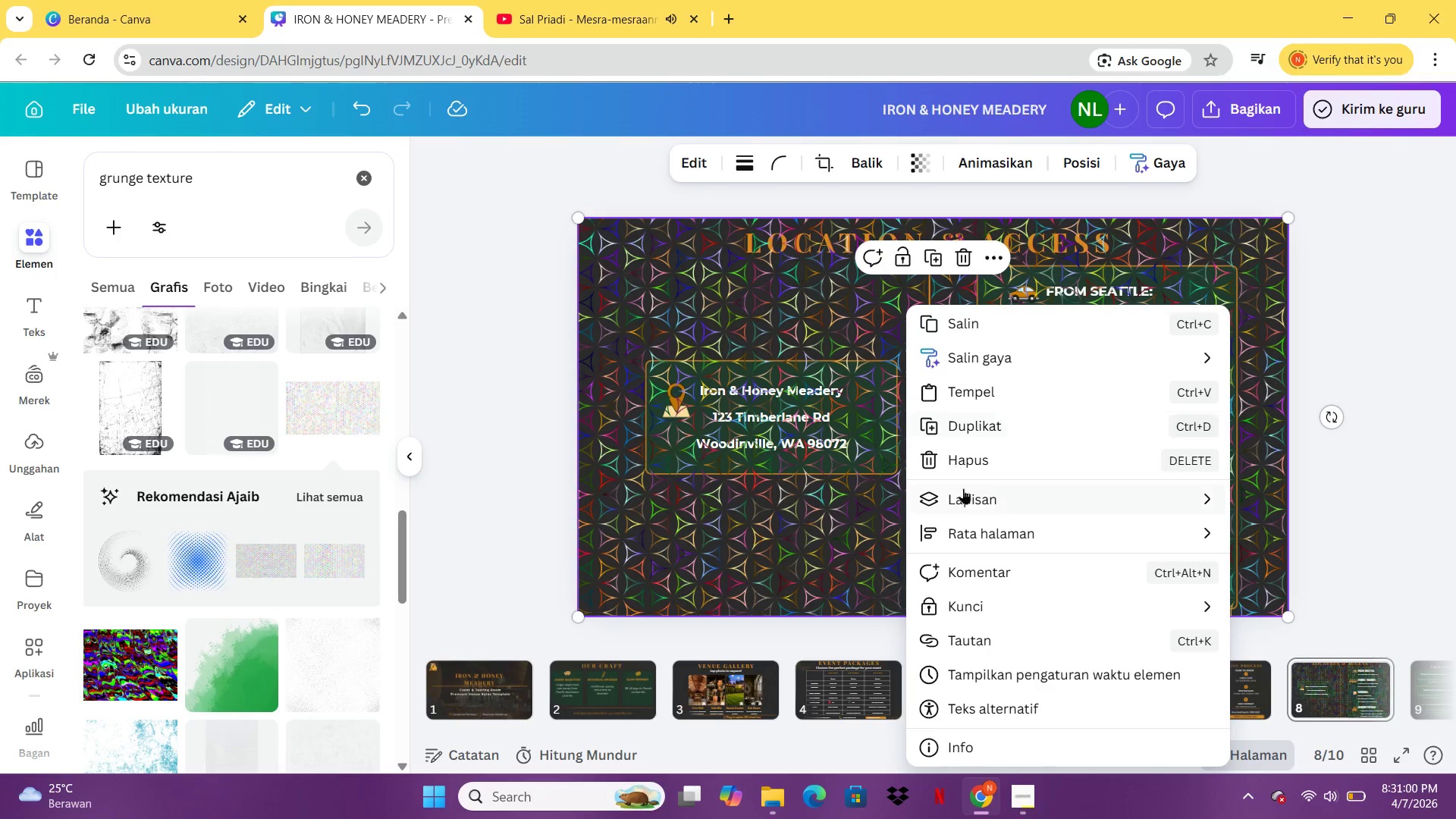 
left_click([963, 488])
 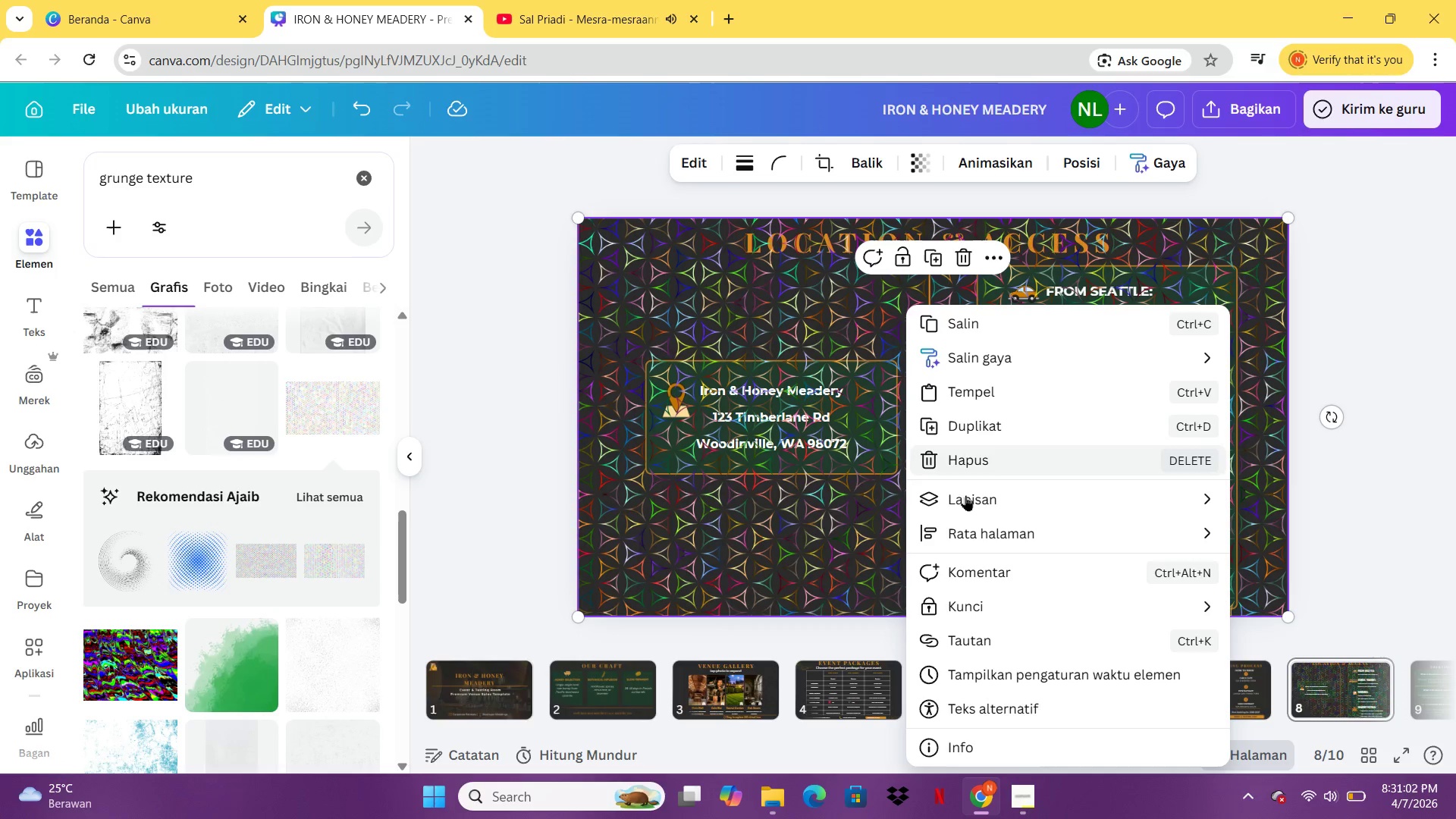 
left_click([965, 499])
 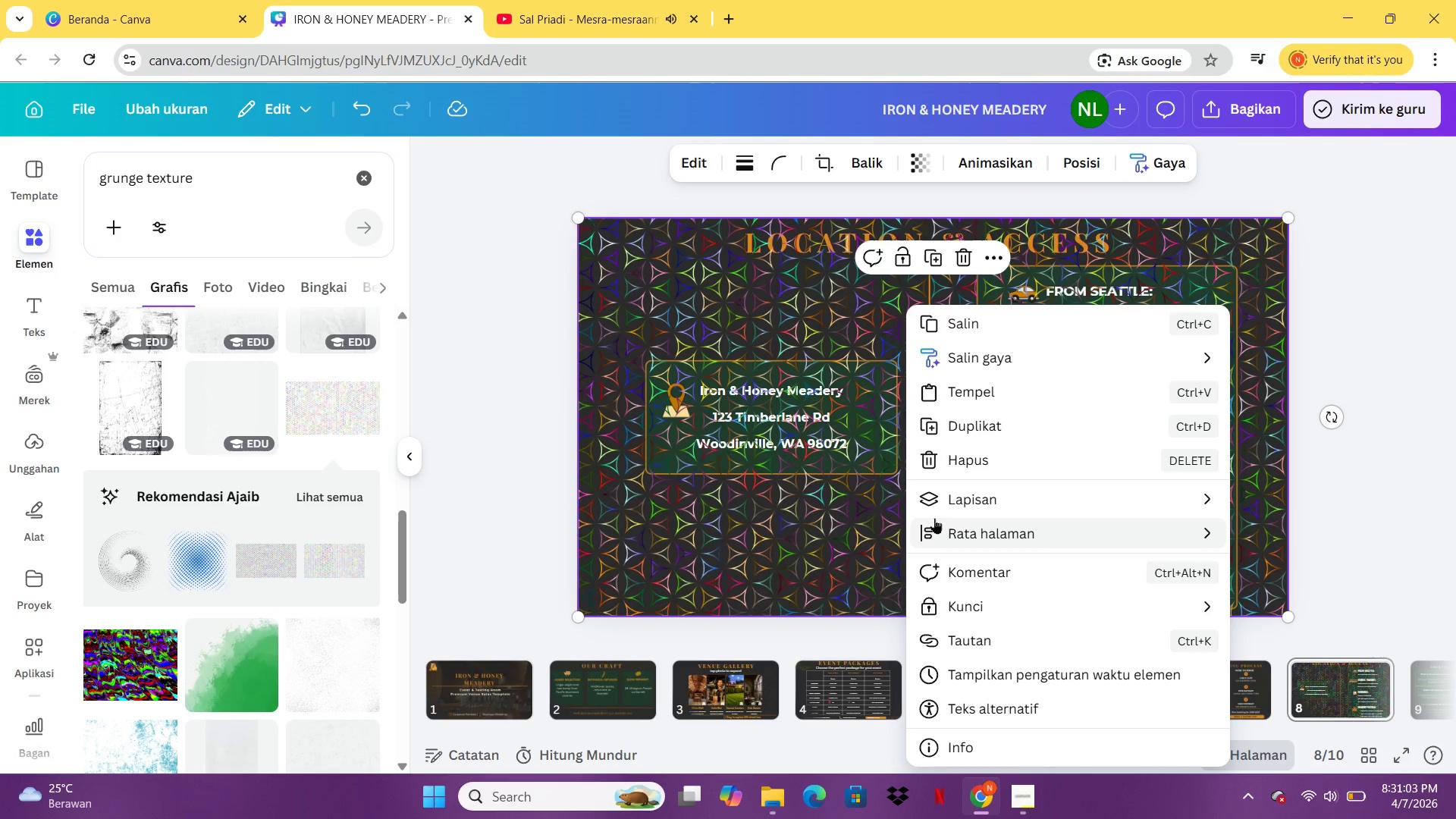 
left_click([936, 518])
 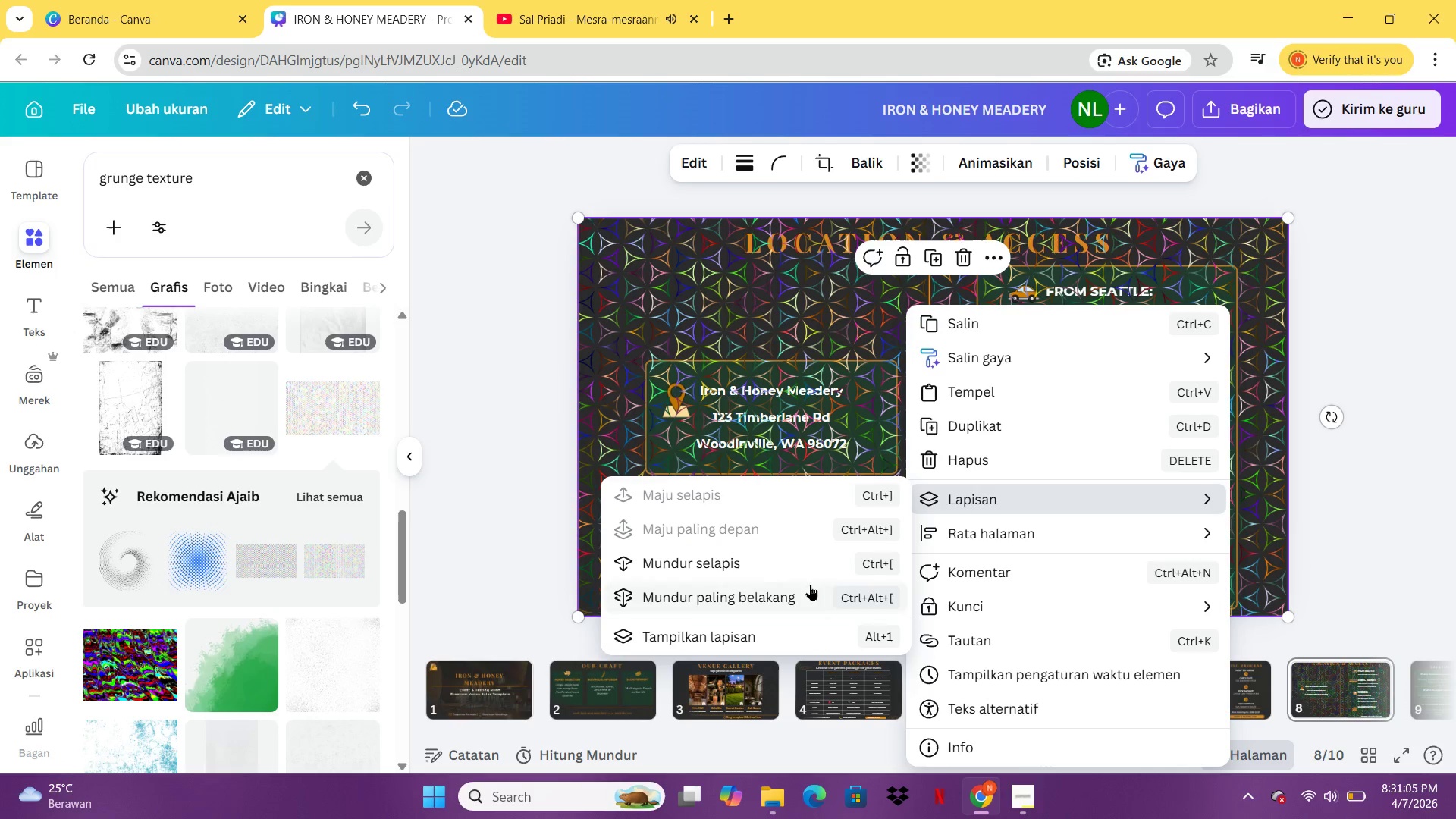 
left_click([810, 585])
 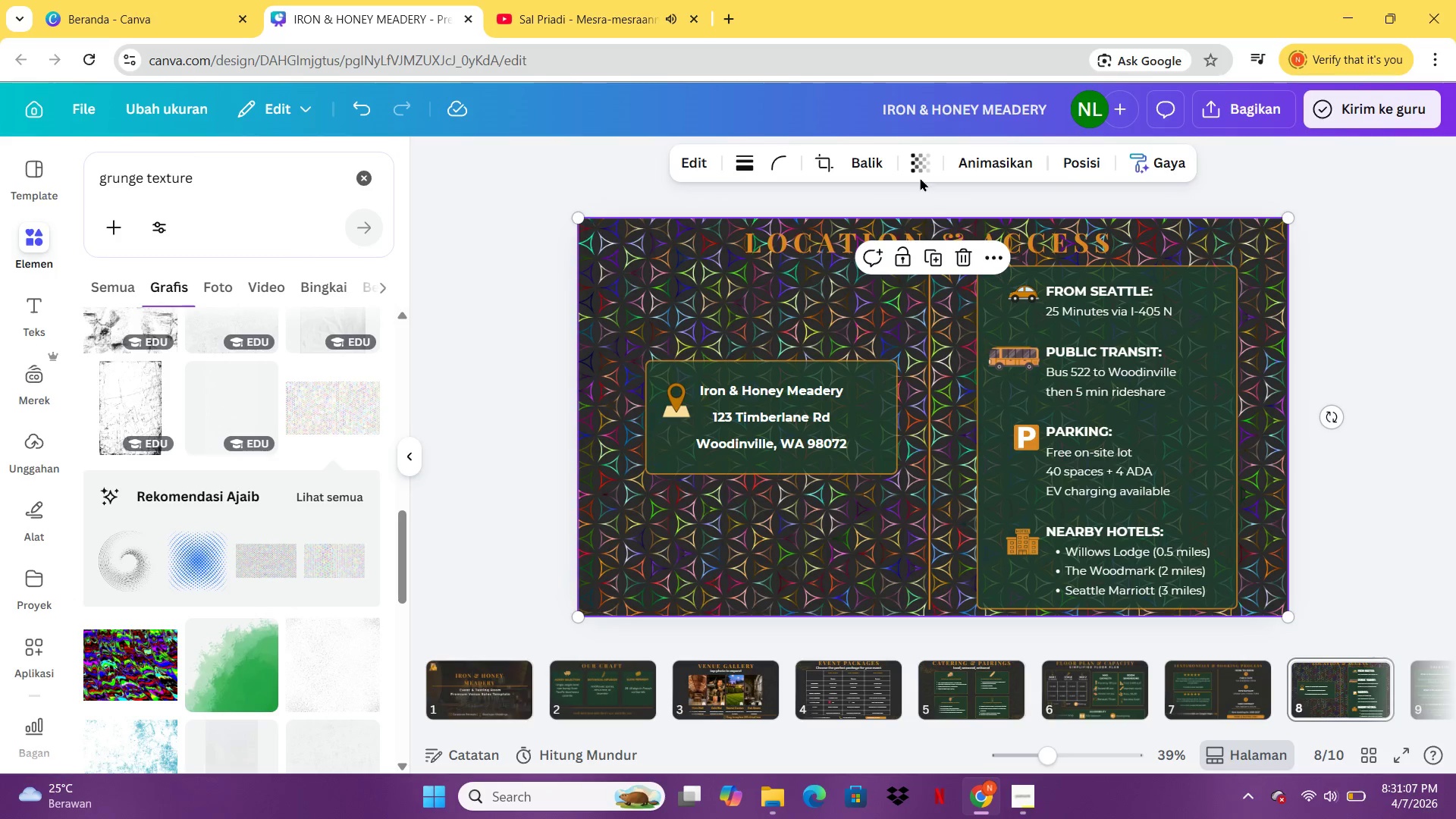 
left_click([920, 171])
 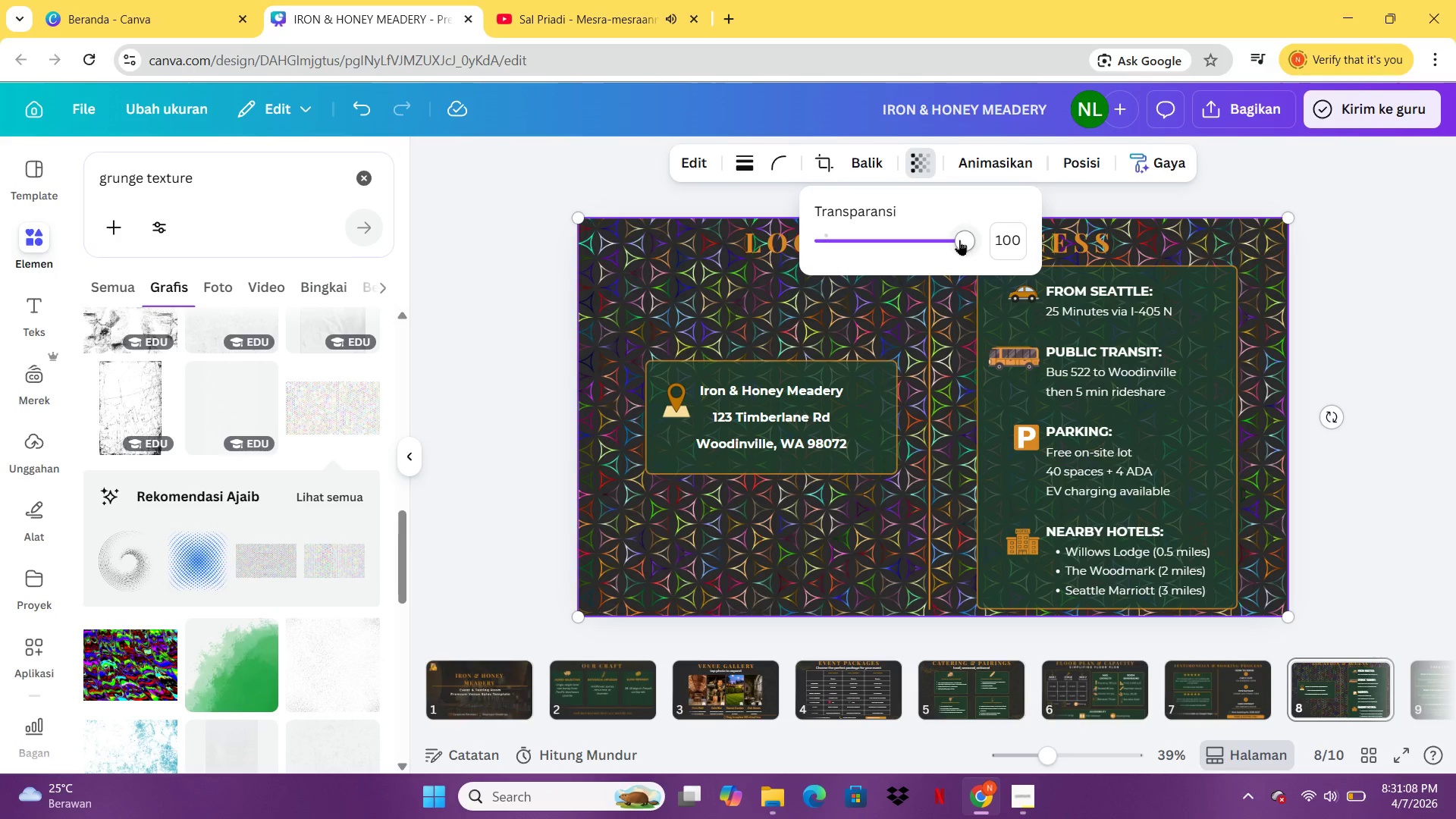 
left_click_drag(start_coordinate=[959, 237], to_coordinate=[836, 237])
 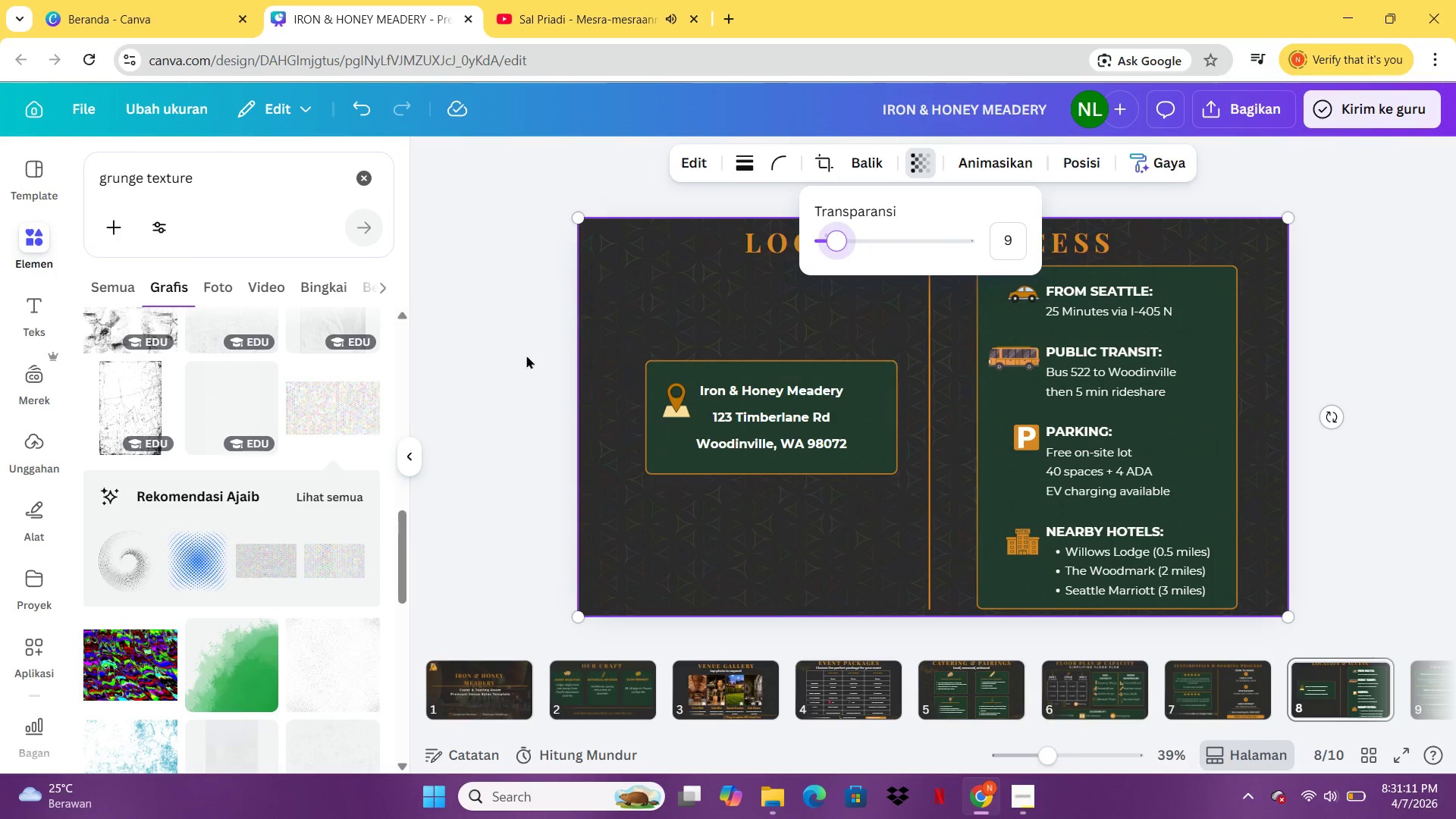 
left_click([526, 355])
 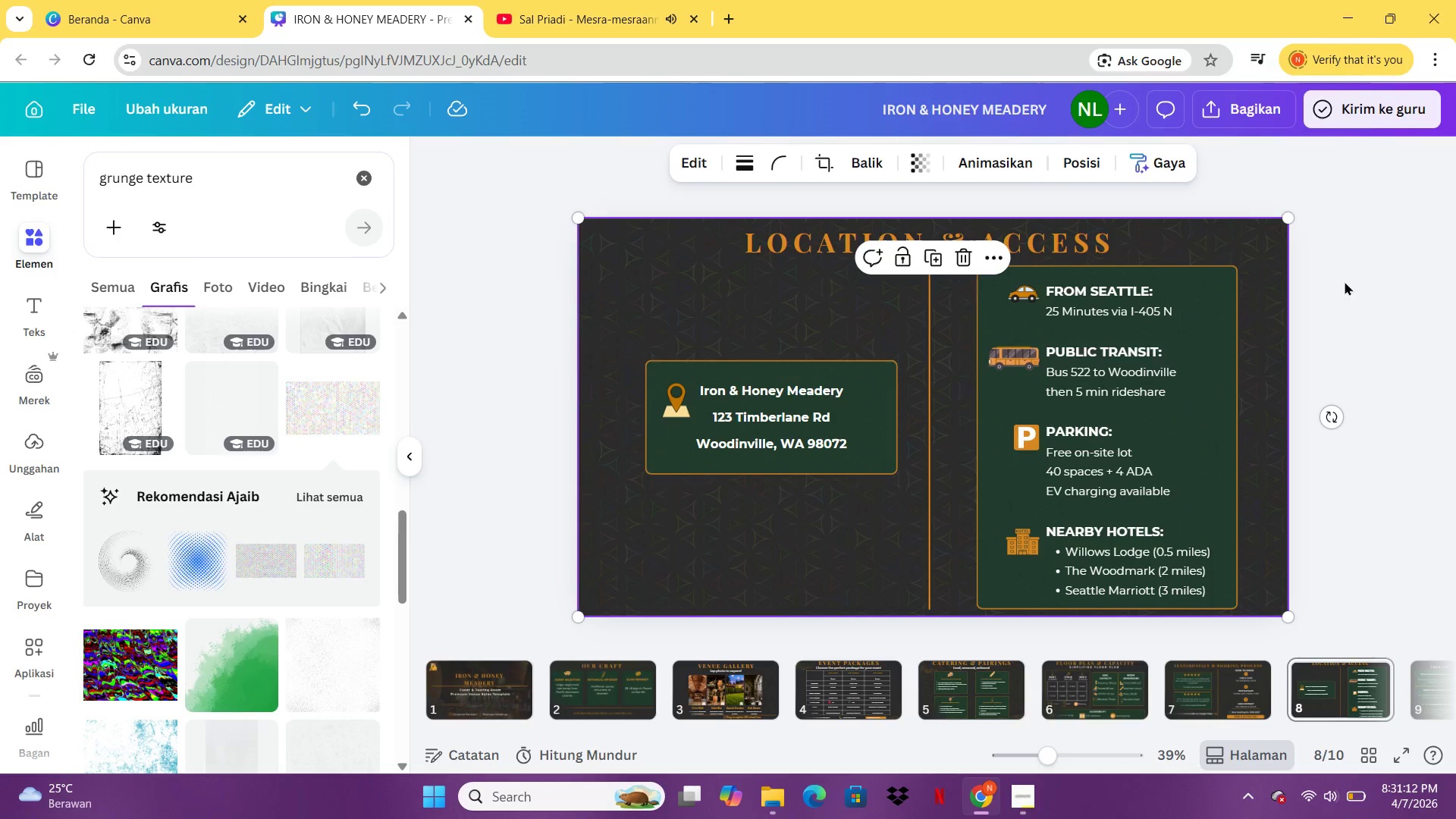 
left_click([1356, 281])
 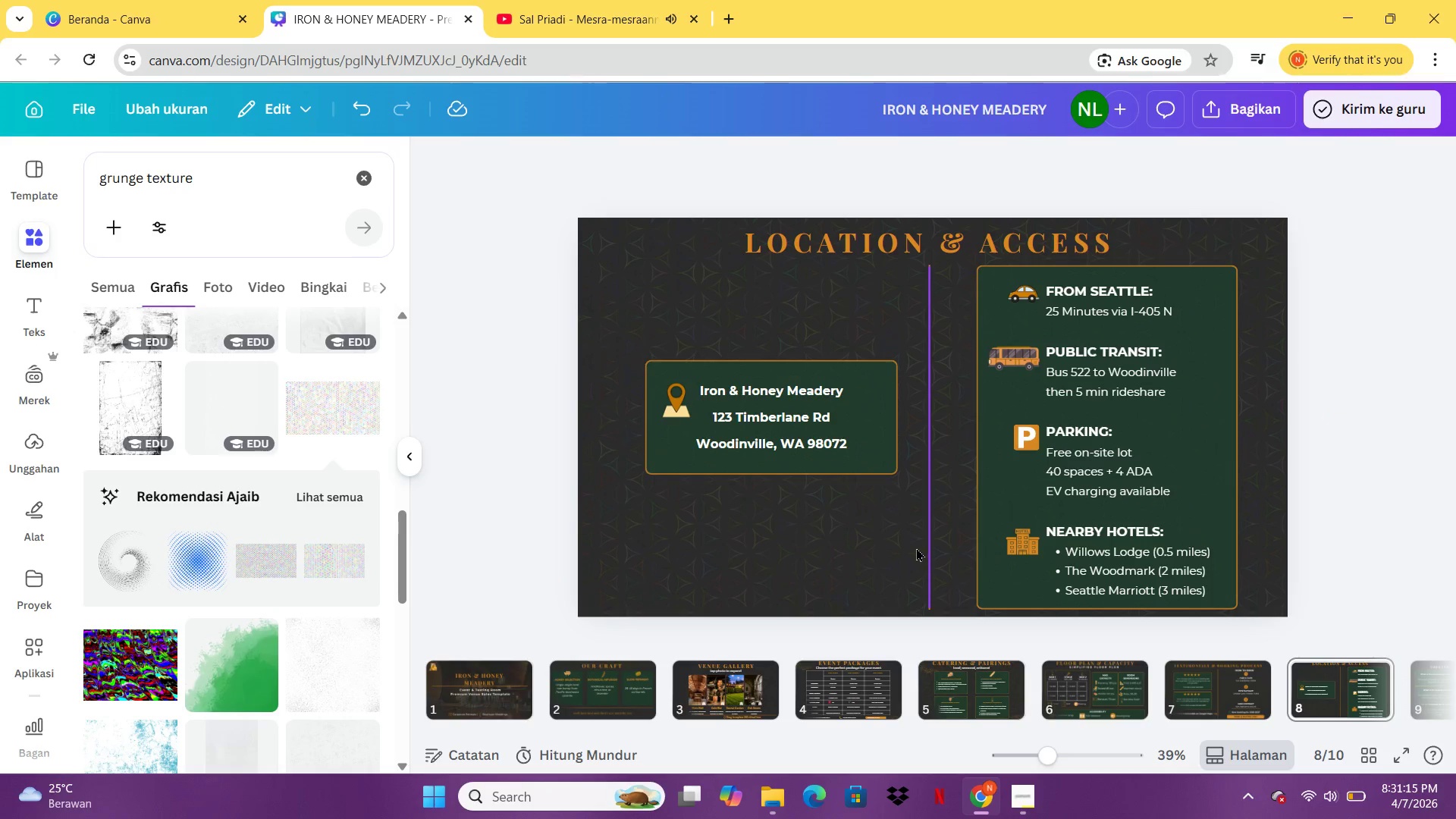 
left_click([871, 563])
 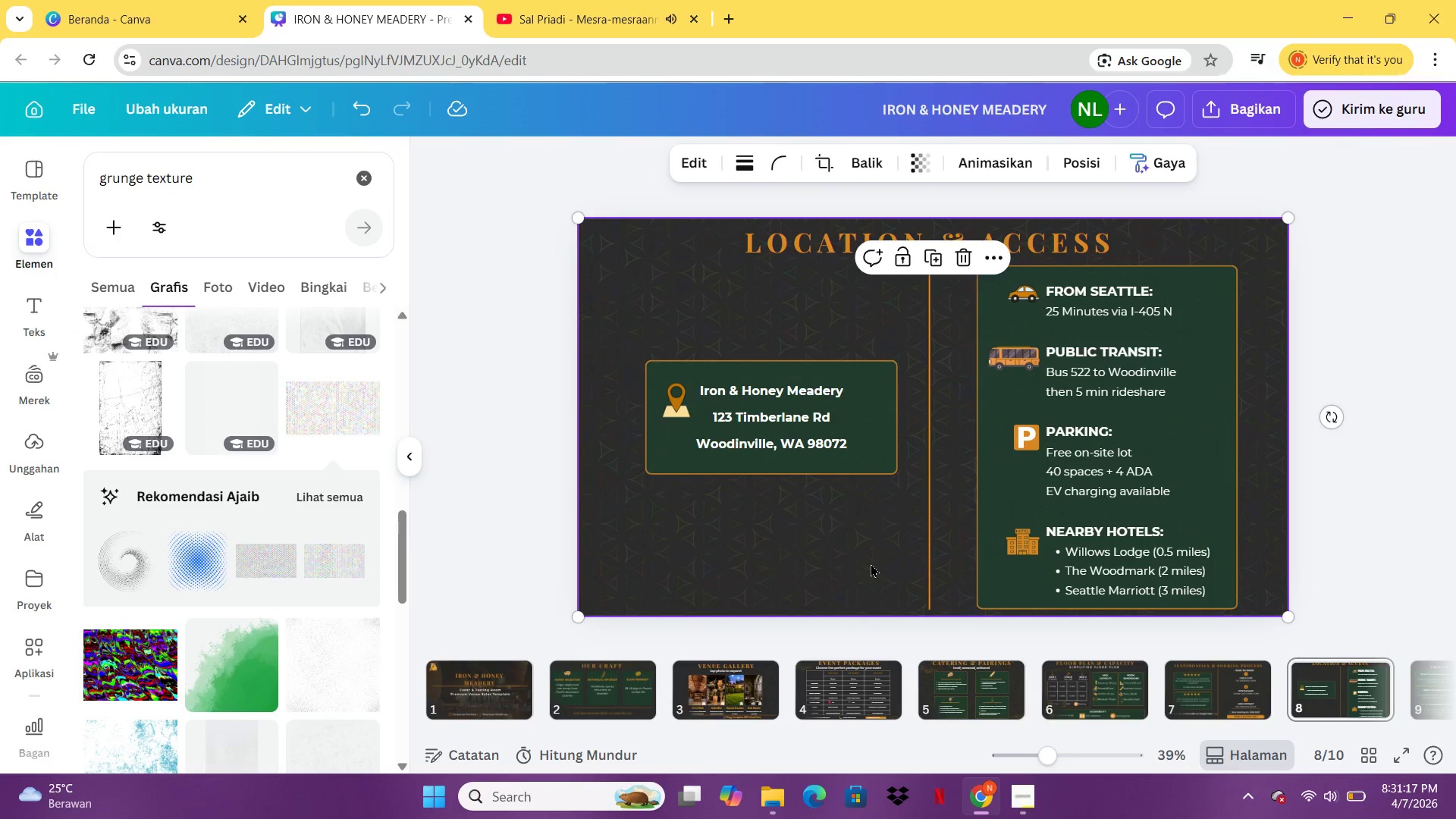 
key(Delete)
 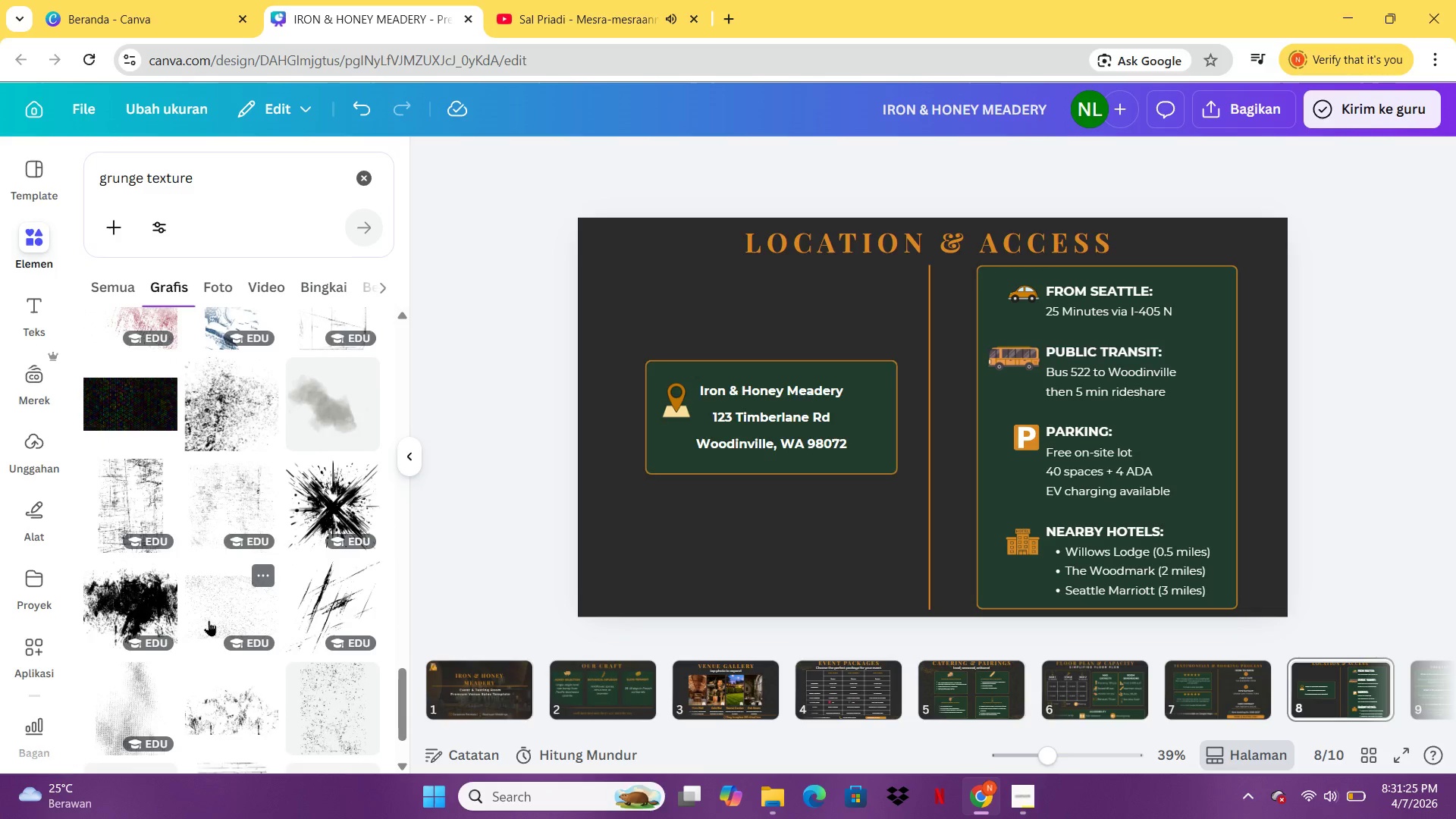 
wait(13.2)
 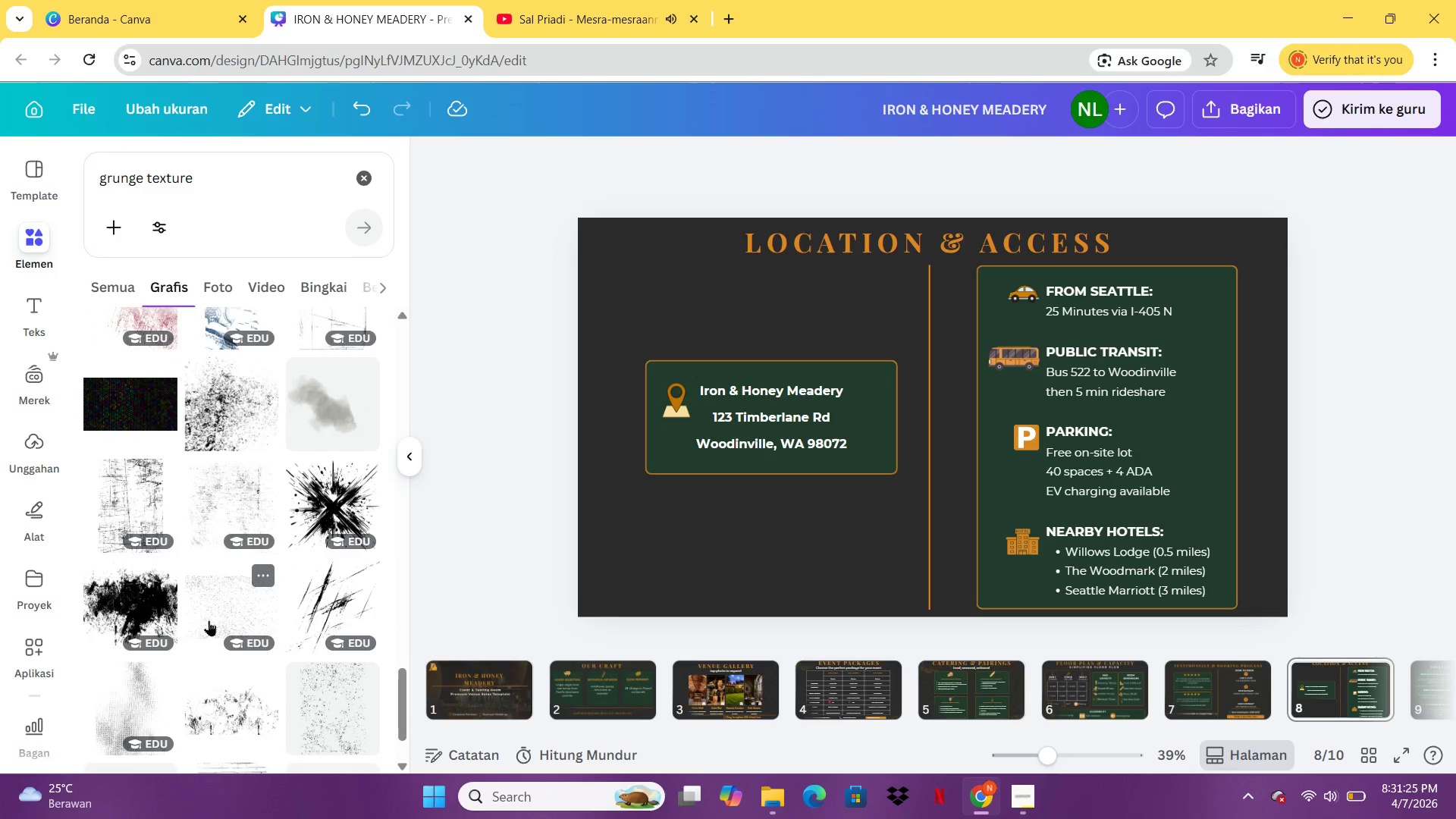 
left_click_drag(start_coordinate=[261, 192], to_coordinate=[34, 199])
 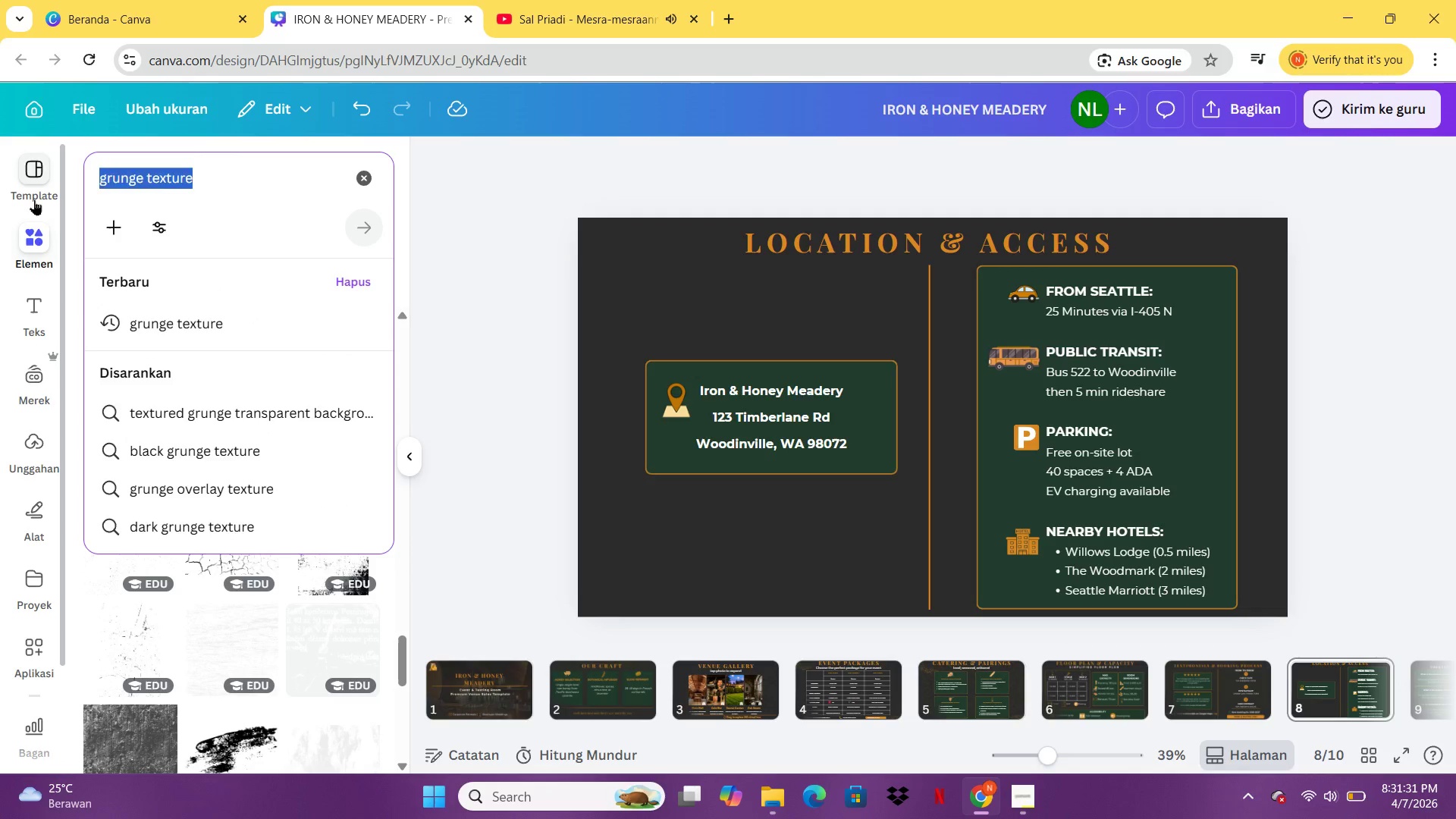 
type(corak)
 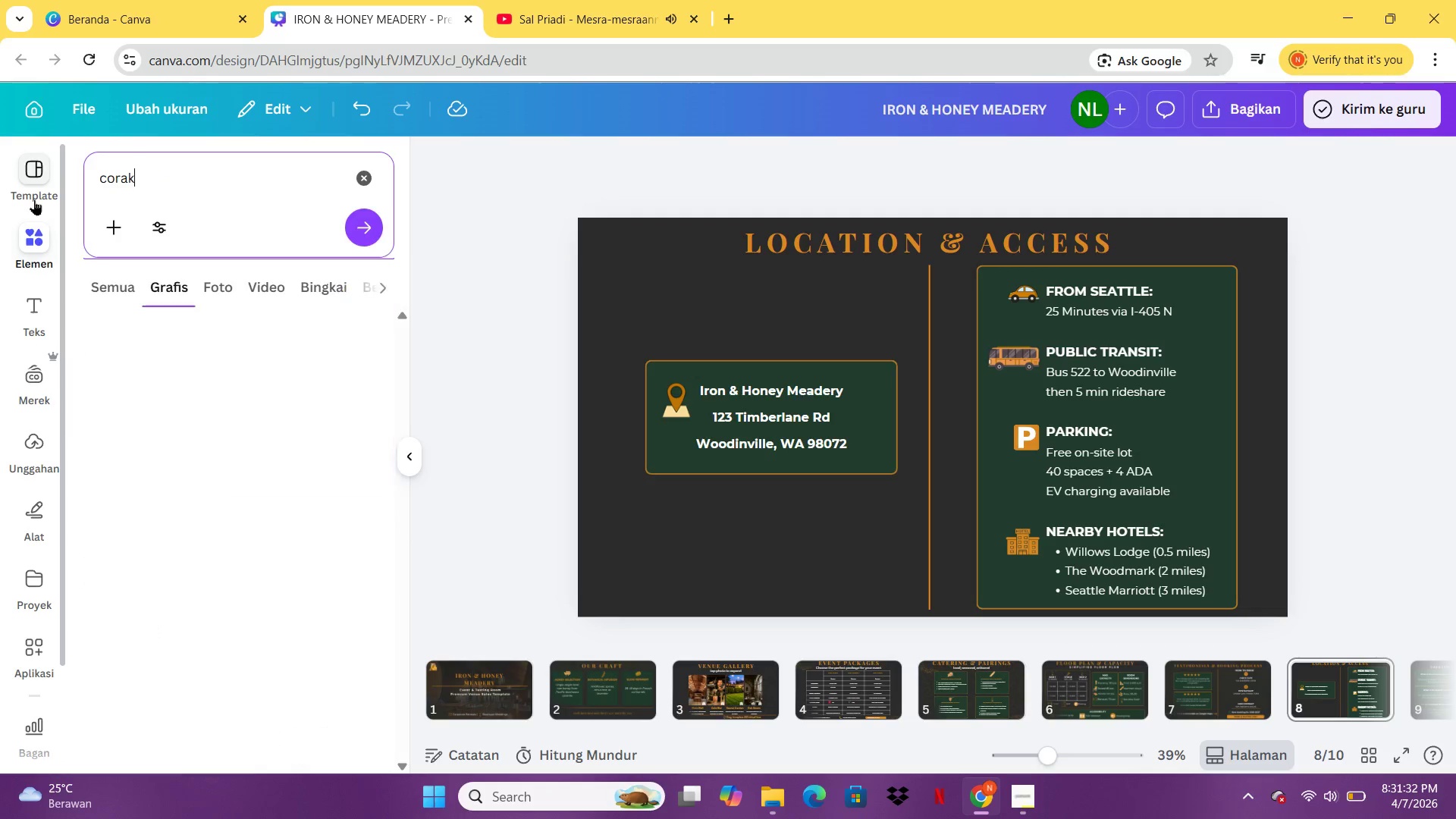 
key(Enter)
 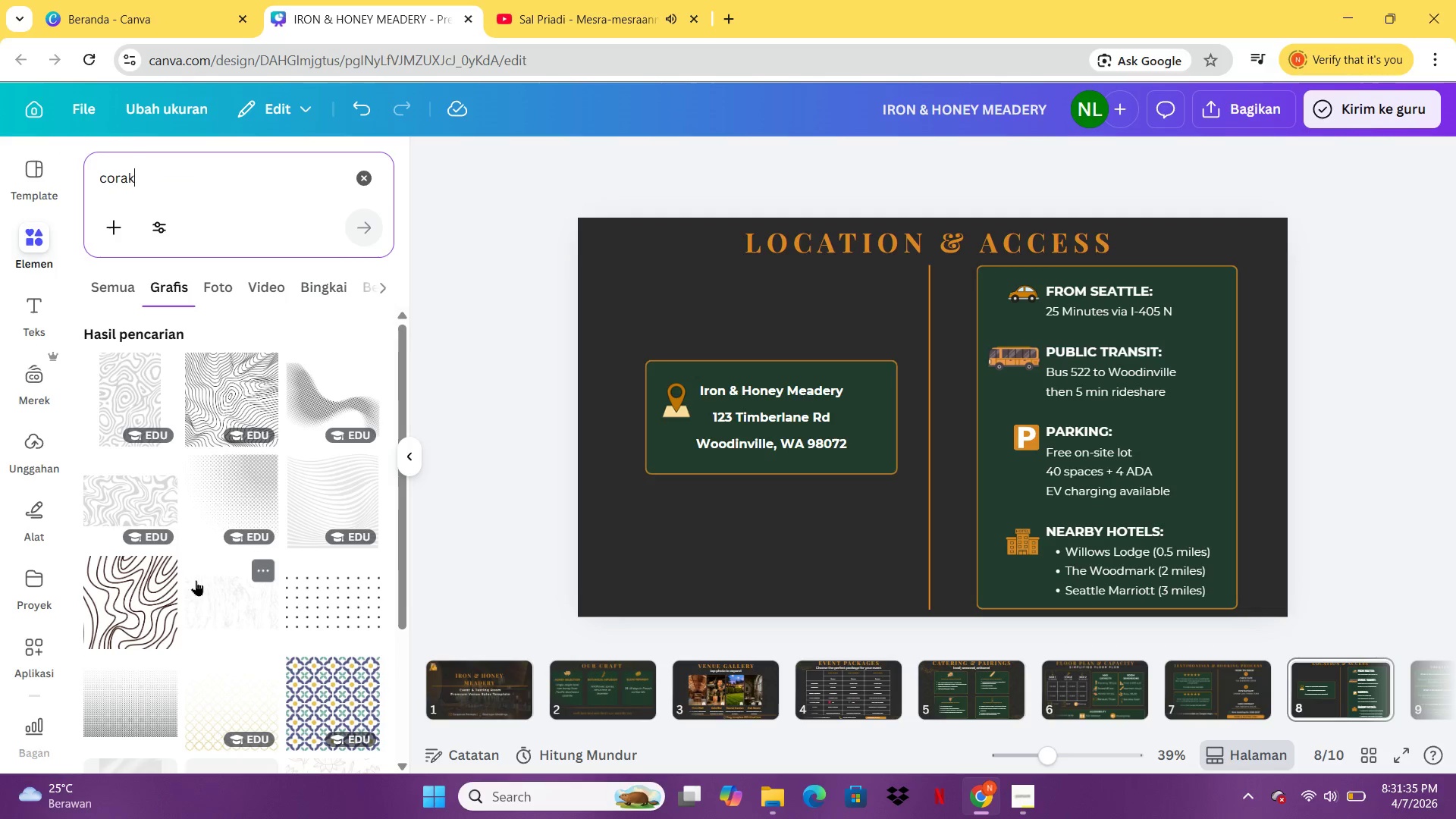 
mouse_move([255, 573])
 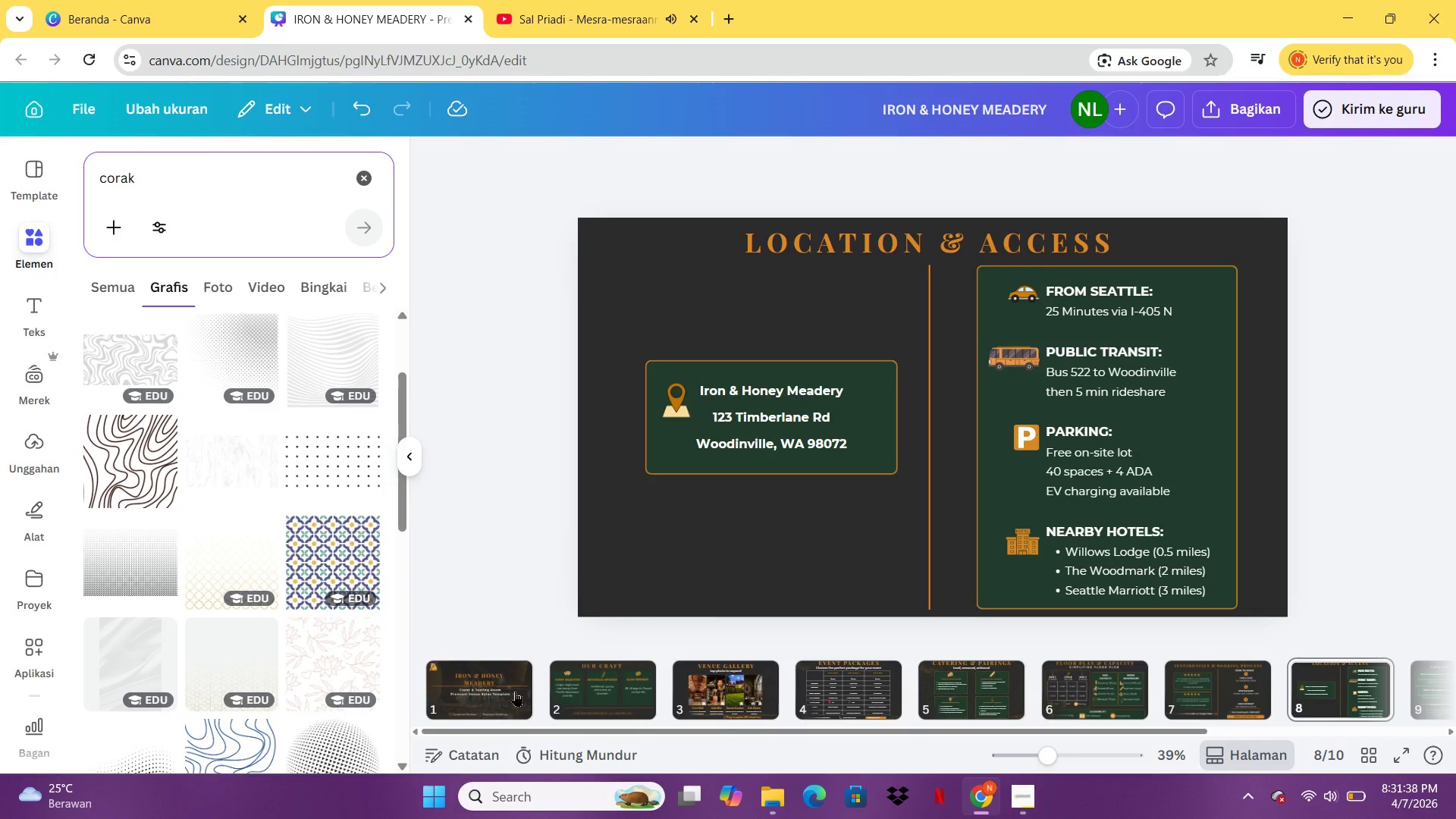 
left_click([510, 692])
 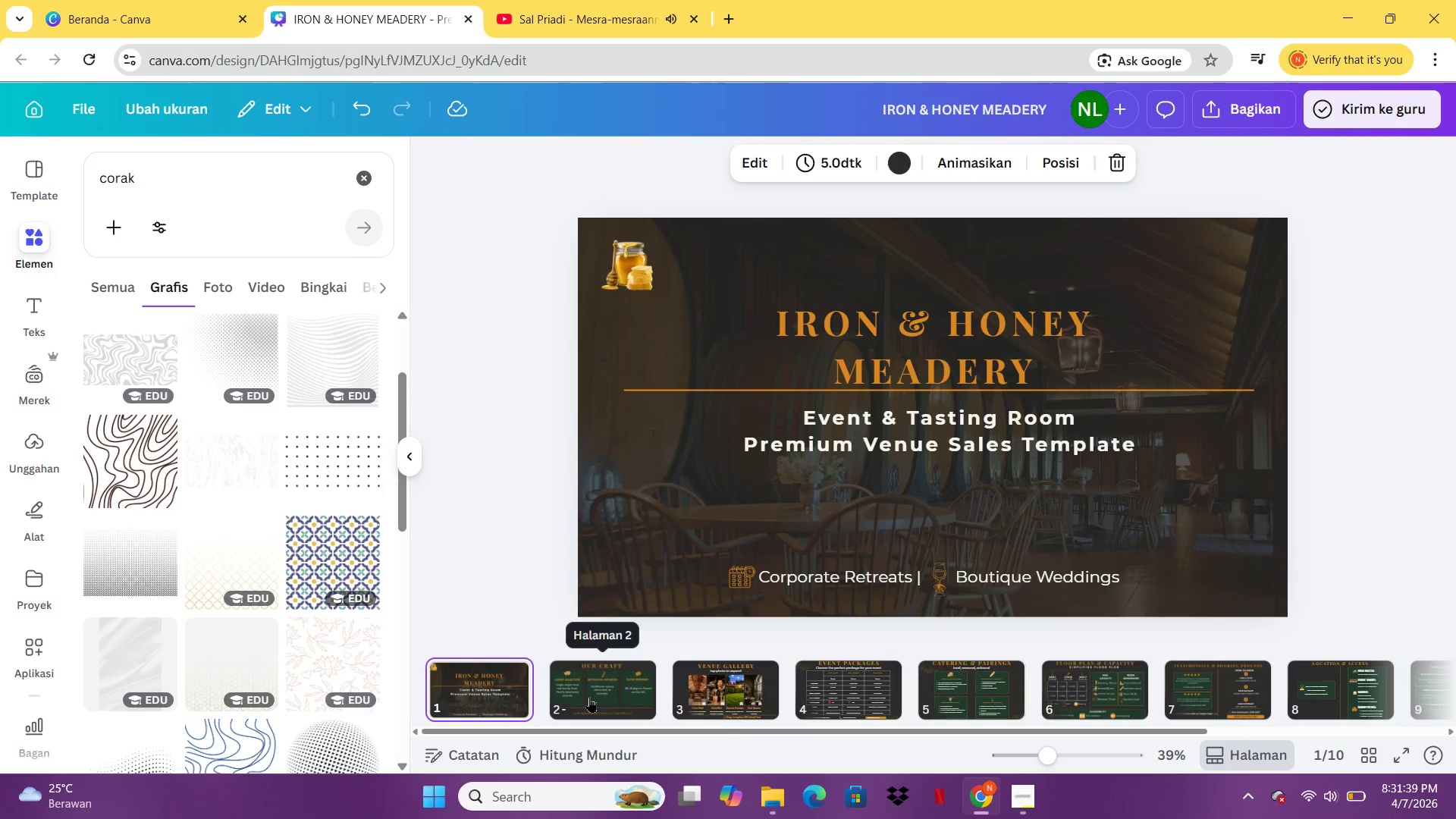 
left_click([589, 697])
 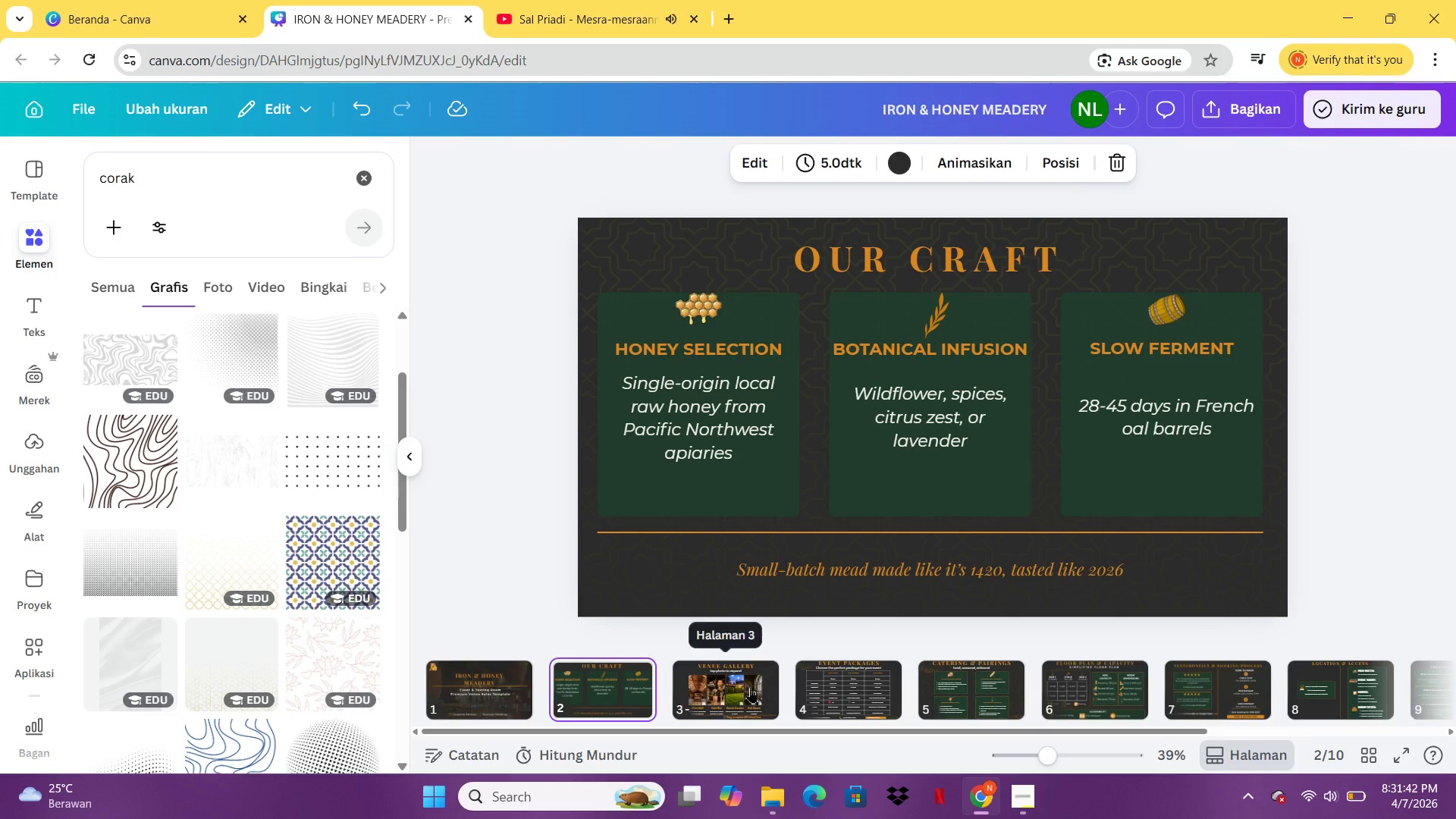 
left_click([750, 687])
 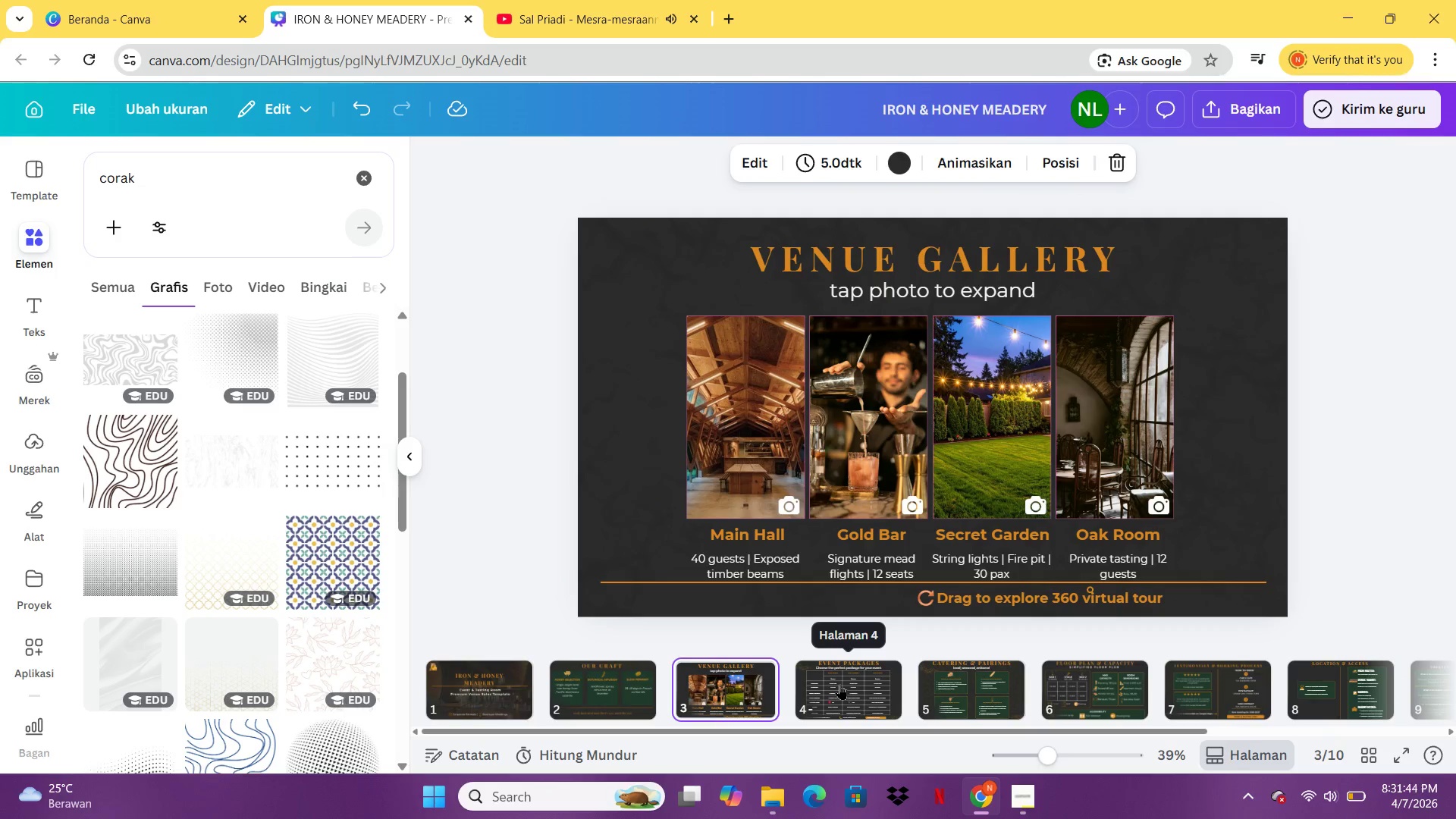 
left_click([839, 684])
 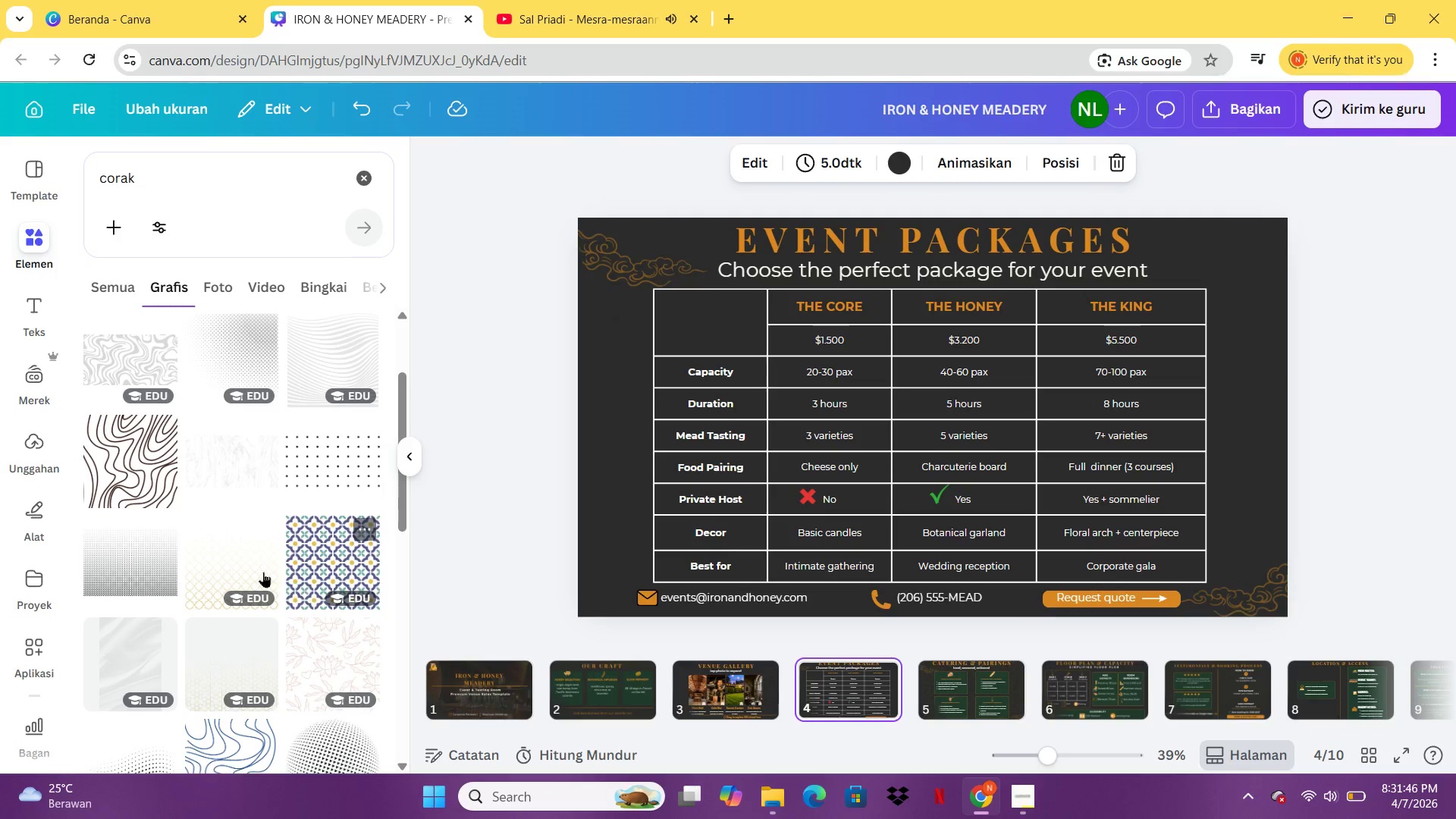 
left_click([255, 566])
 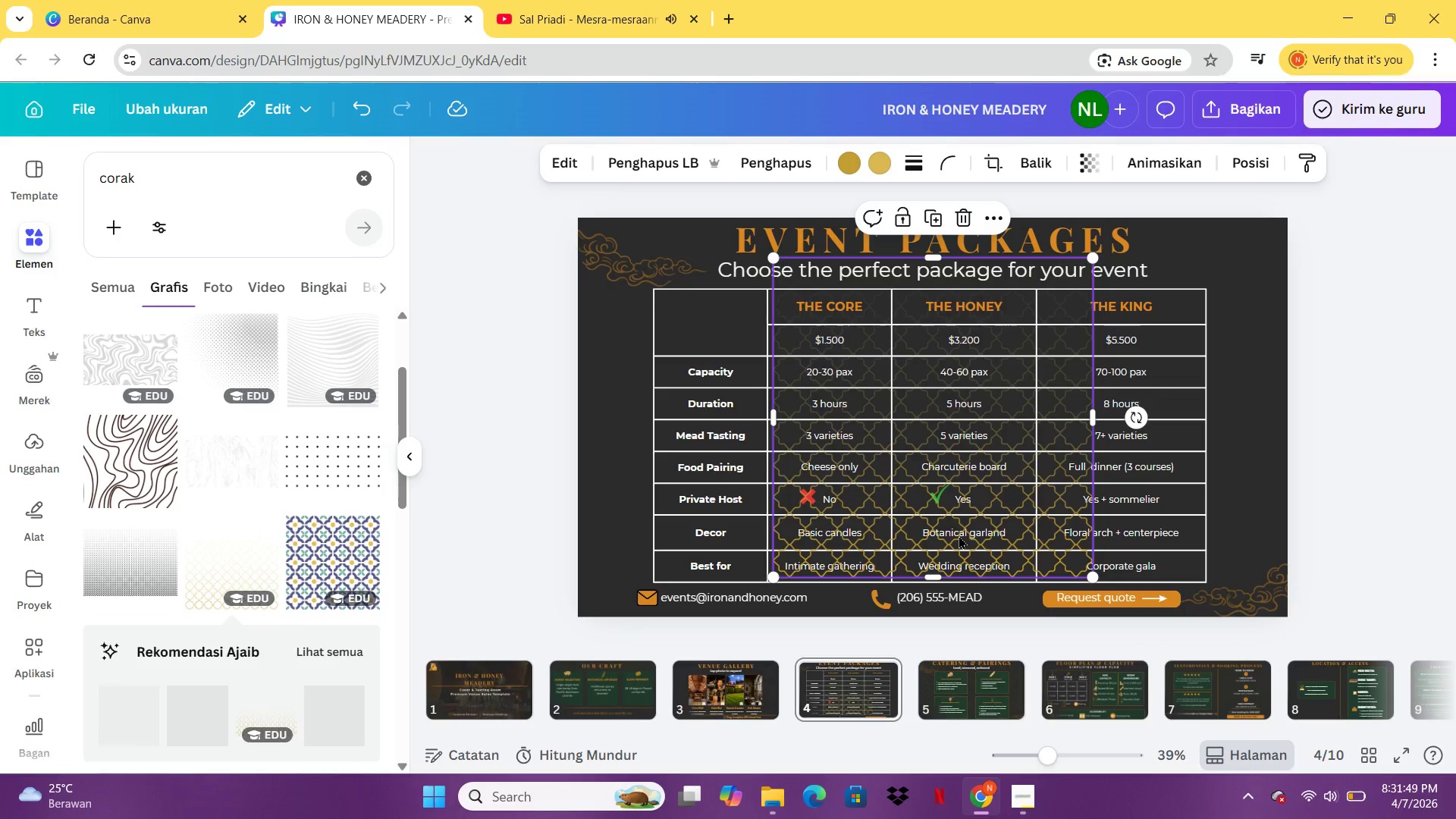 
key(Delete)
 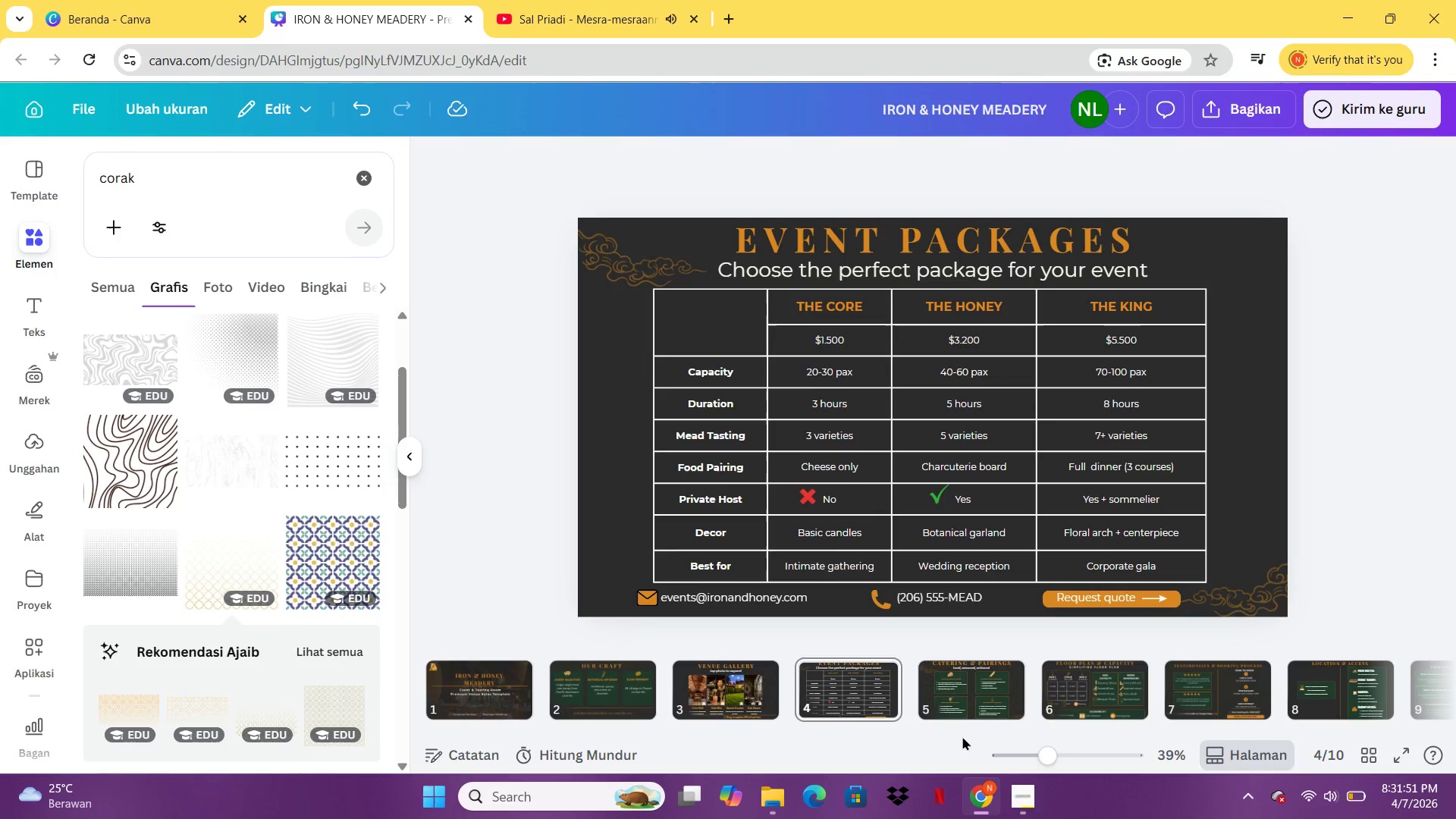 
left_click([965, 706])
 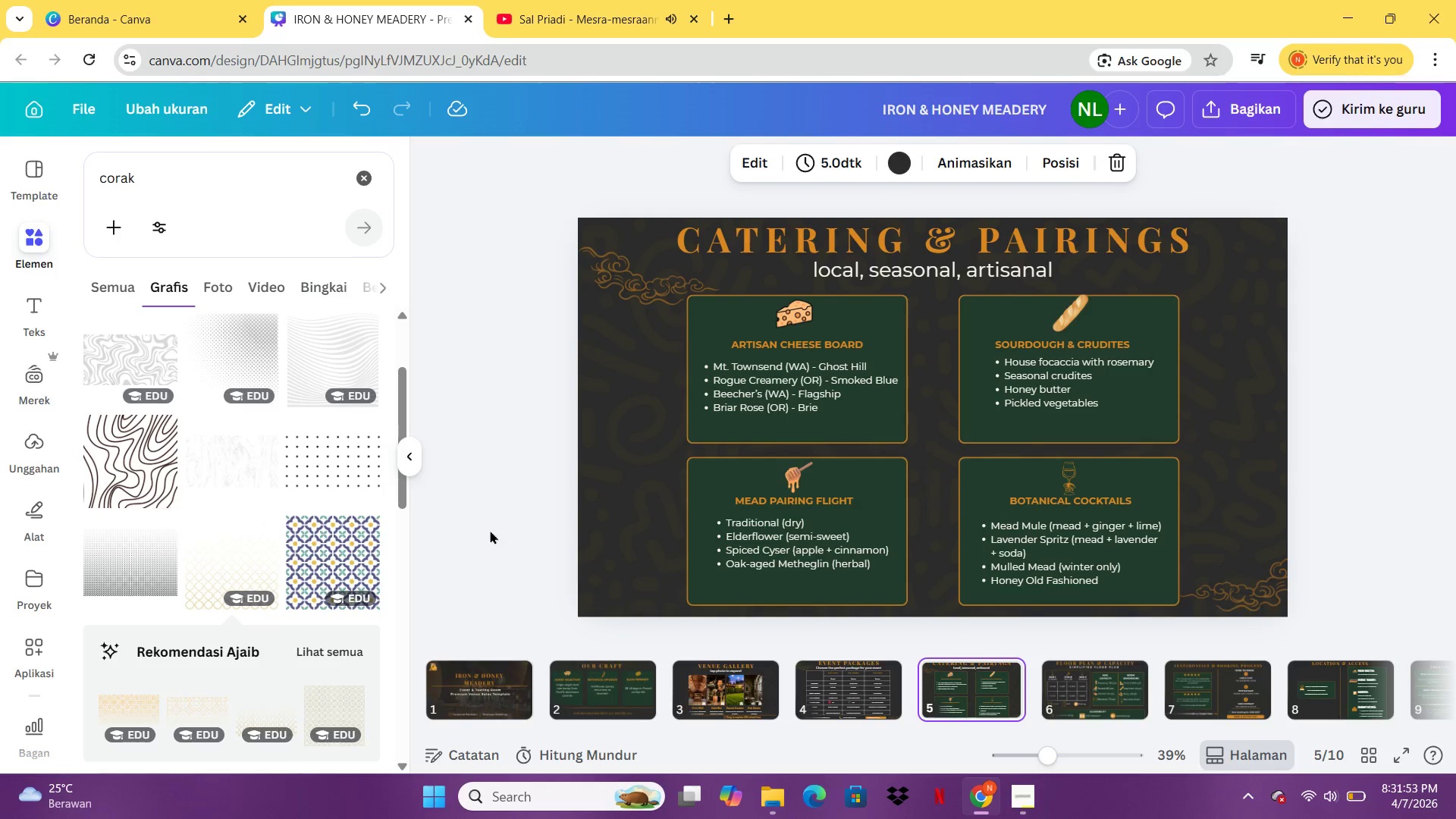 
left_click([613, 510])
 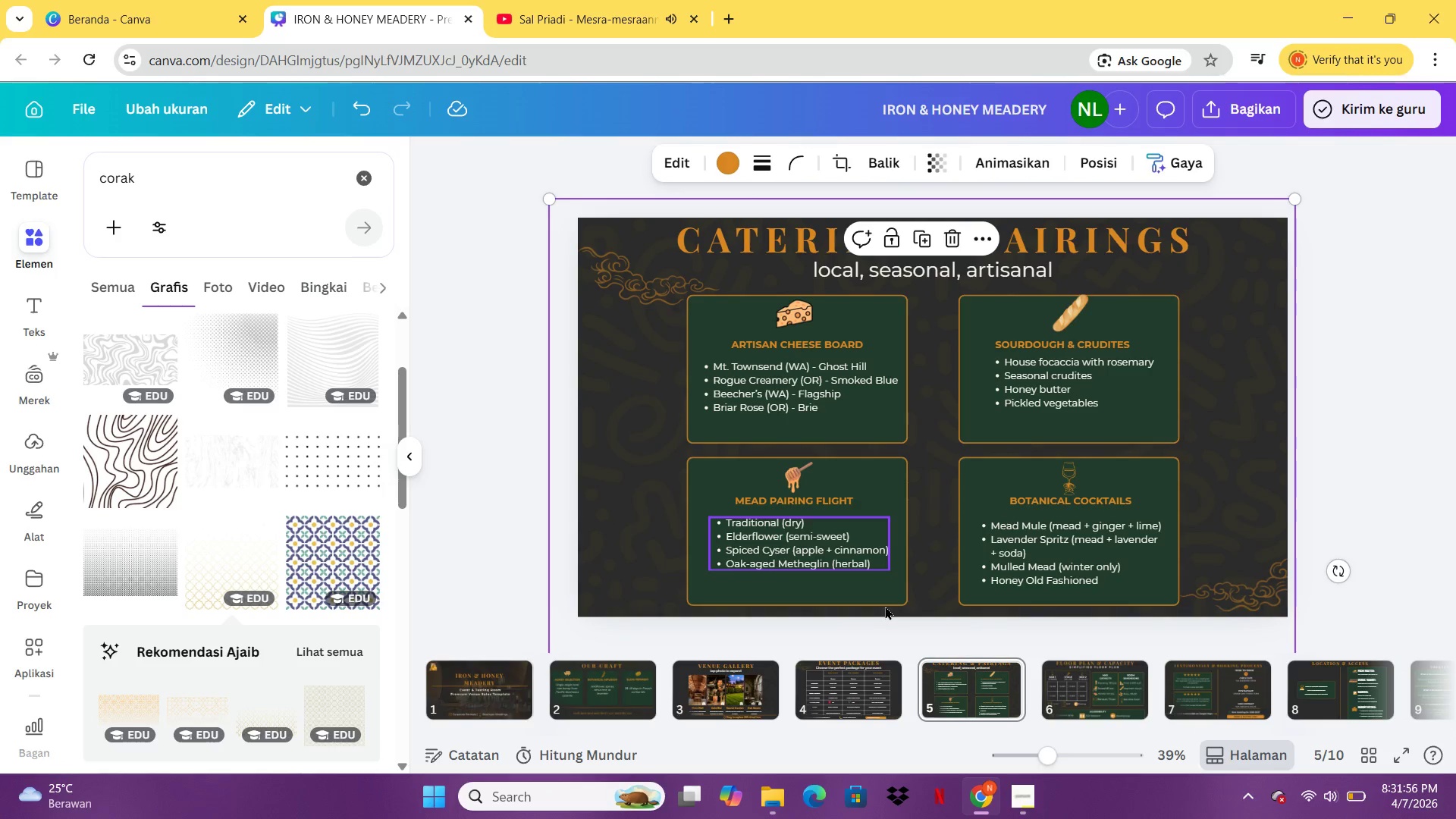 
left_click([1102, 695])
 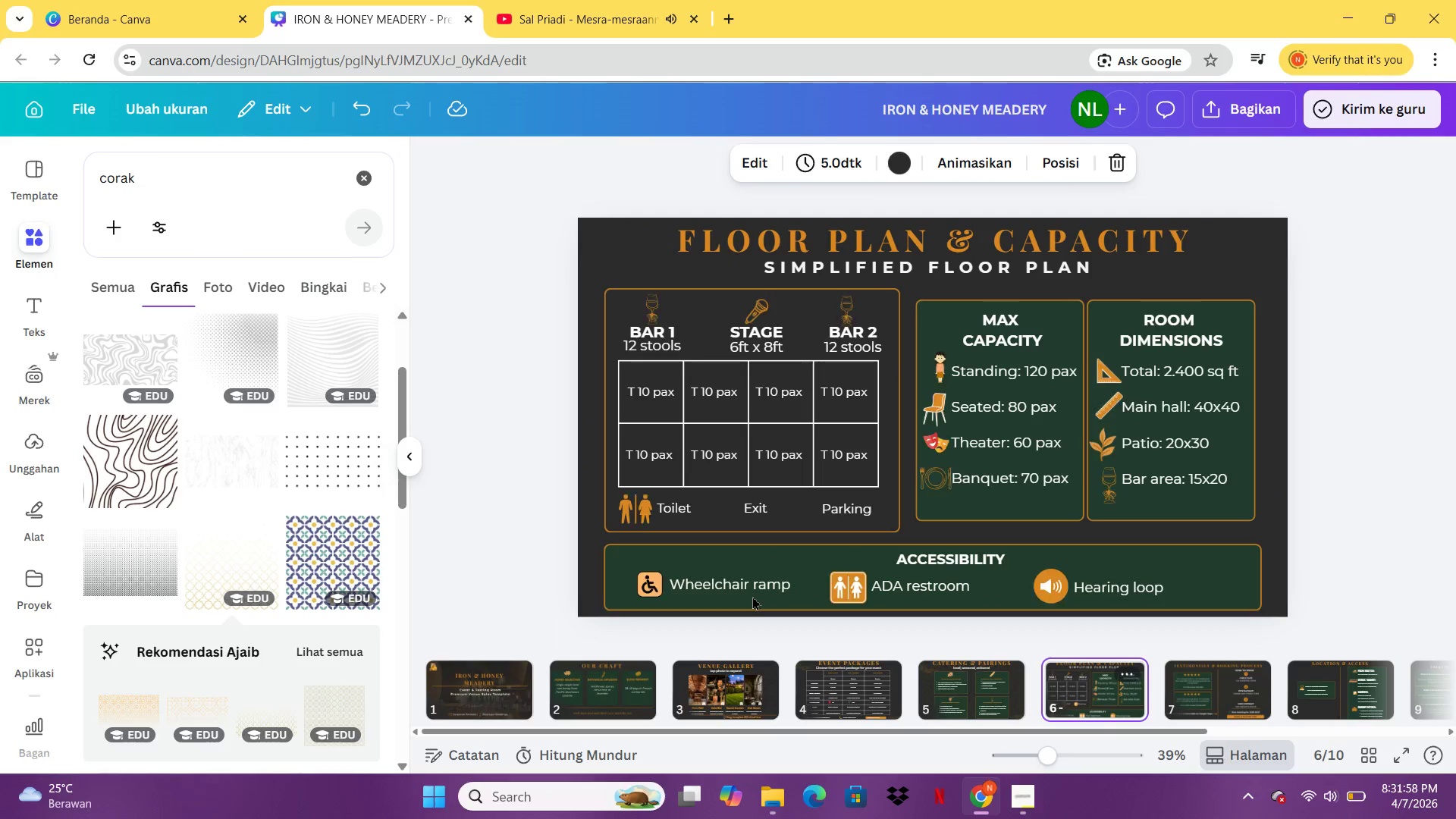 
mouse_move([234, 513])
 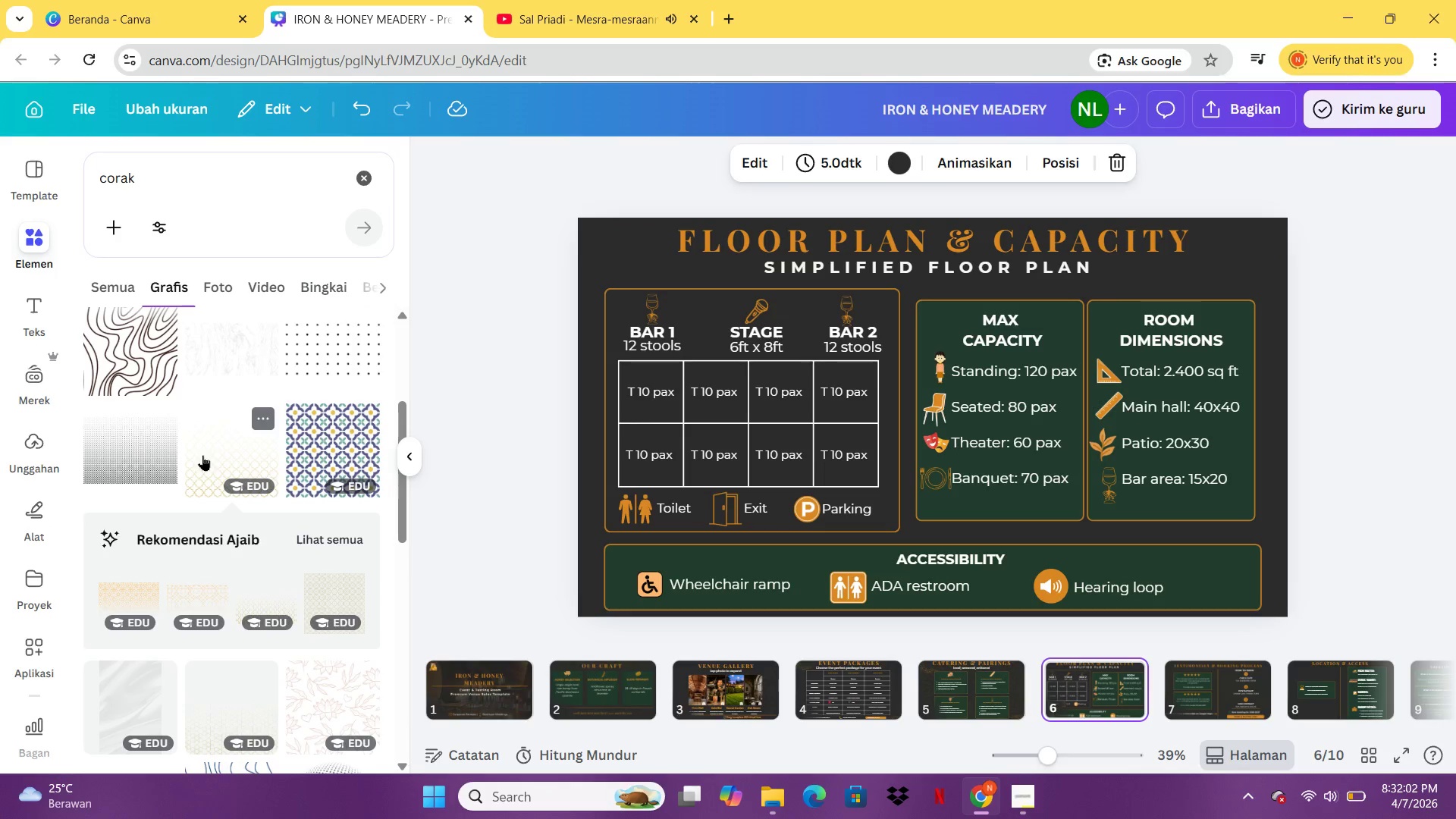 
mouse_move([200, 466])
 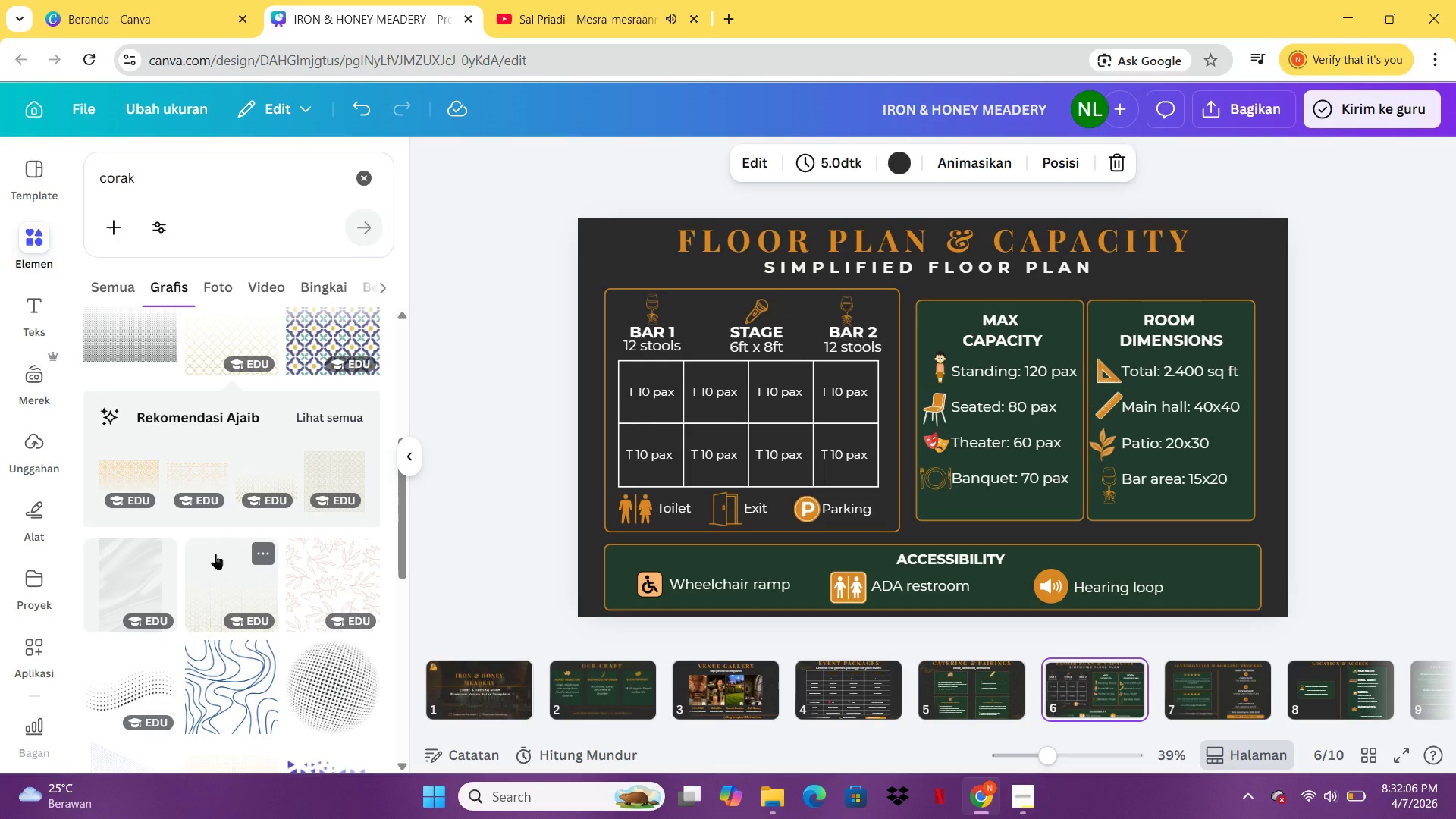 
left_click([215, 554])
 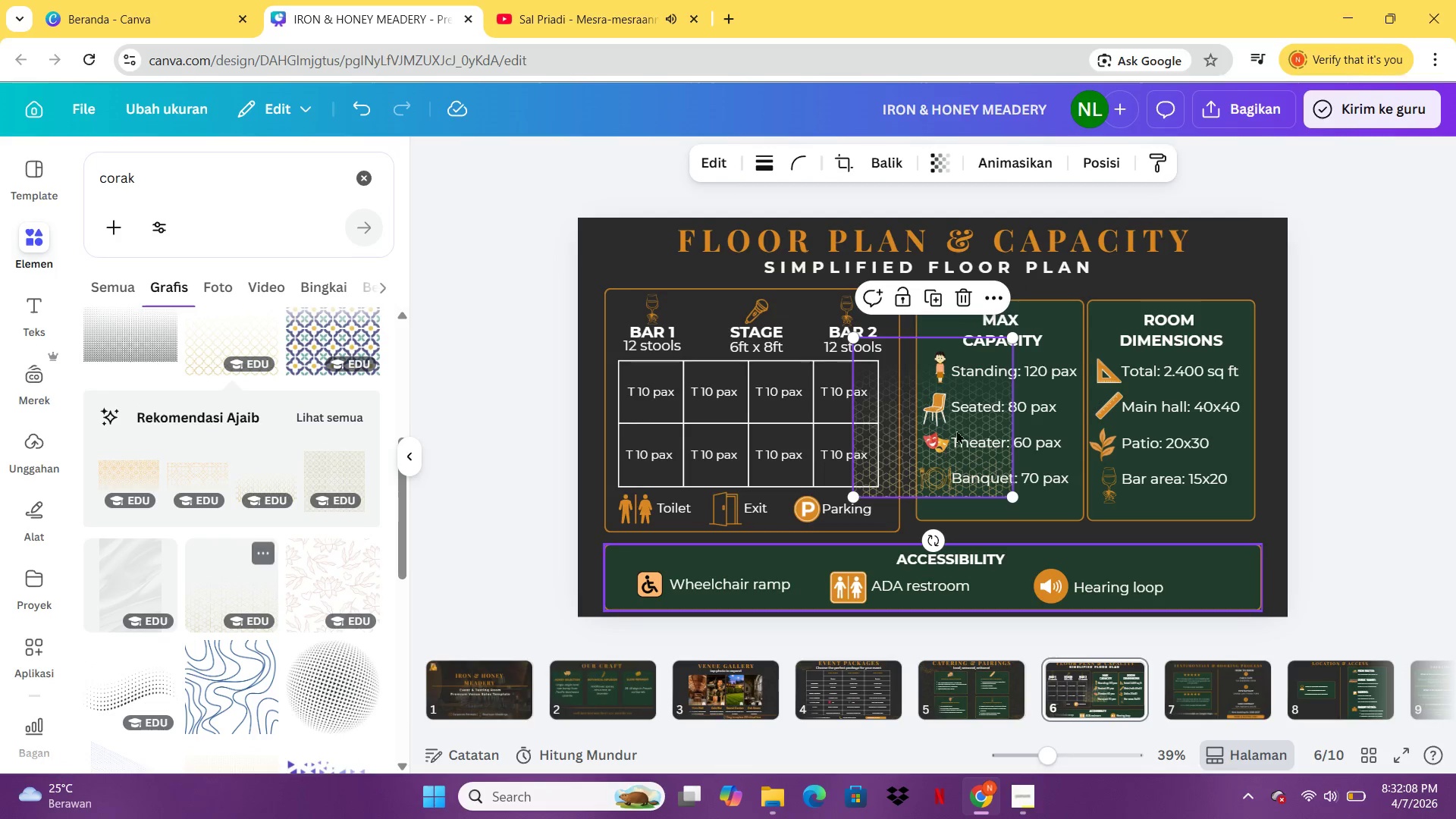 
left_click_drag(start_coordinate=[957, 425], to_coordinate=[764, 423])
 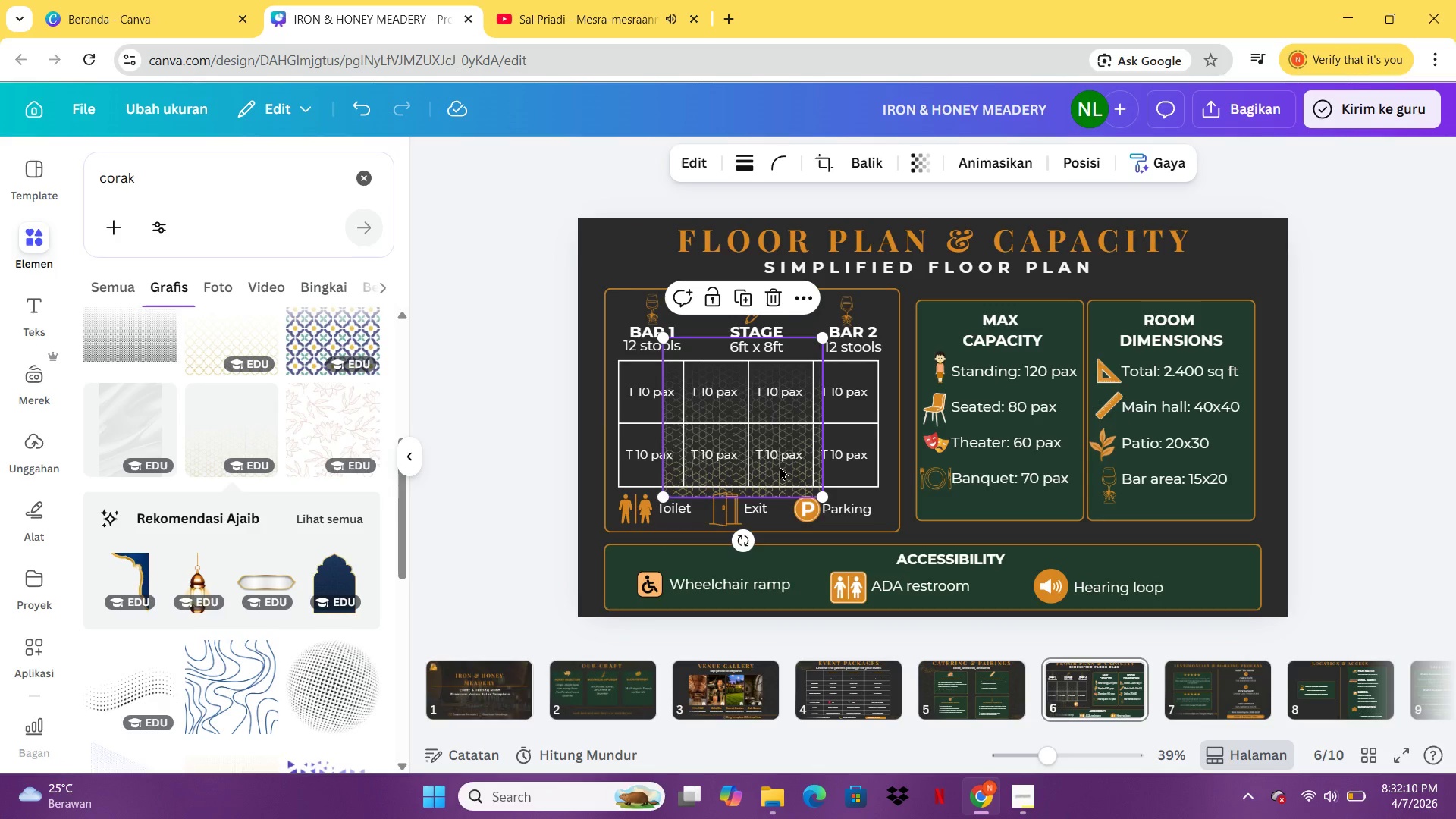 
left_click_drag(start_coordinate=[780, 466], to_coordinate=[692, 430])
 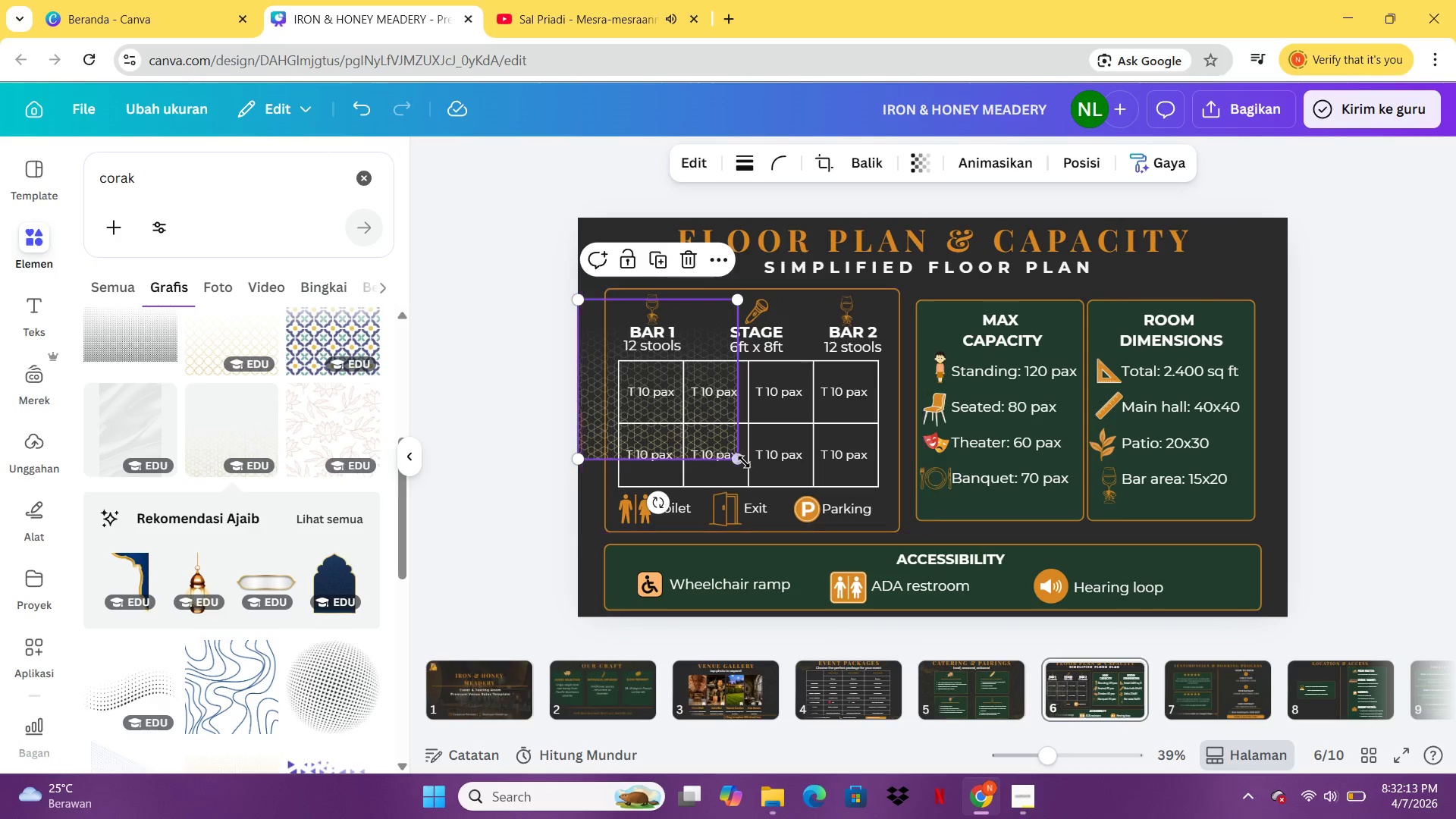 
left_click_drag(start_coordinate=[740, 460], to_coordinate=[949, 570])
 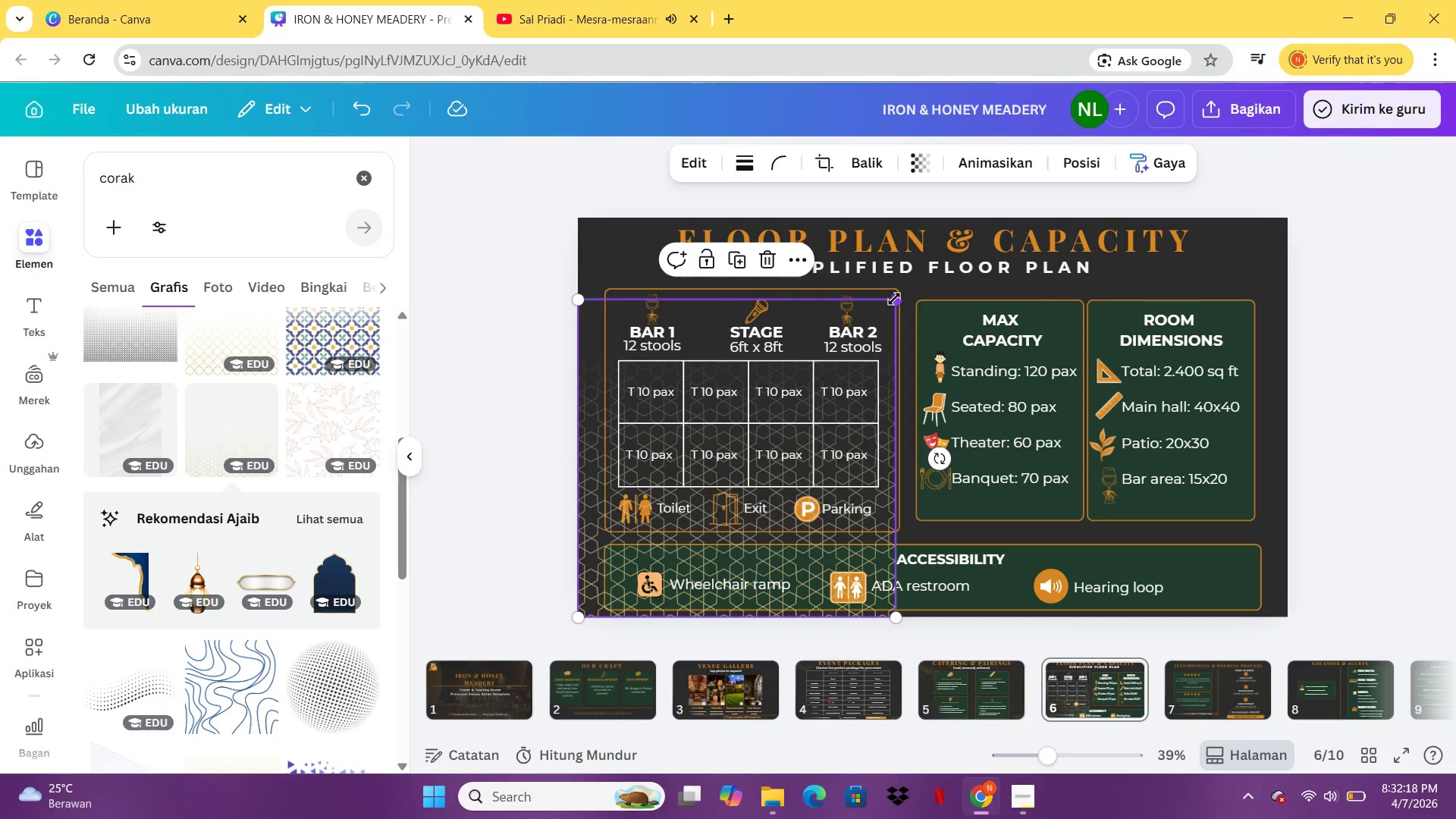 
left_click_drag(start_coordinate=[894, 304], to_coordinate=[940, 307])
 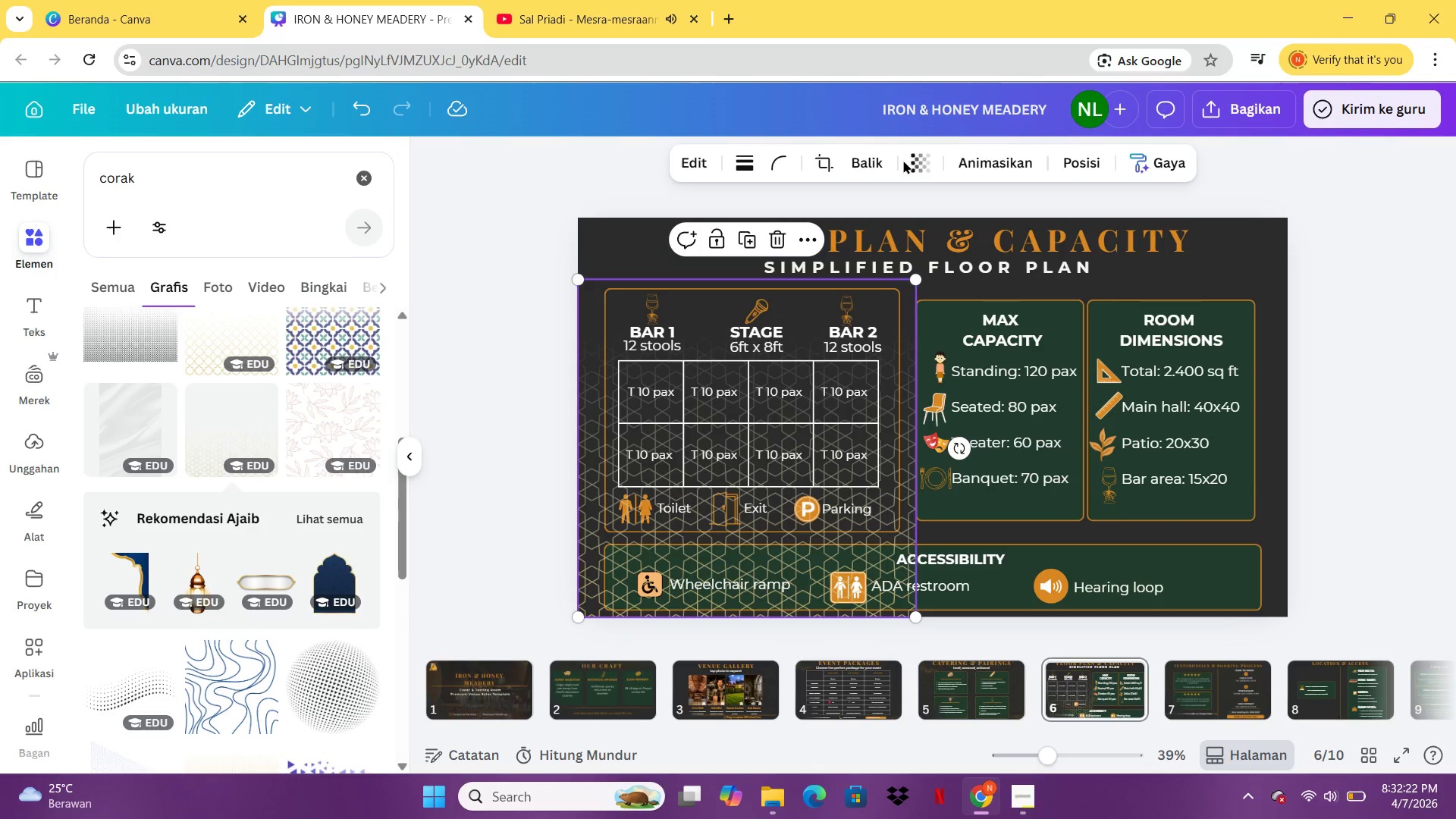 
left_click([915, 162])
 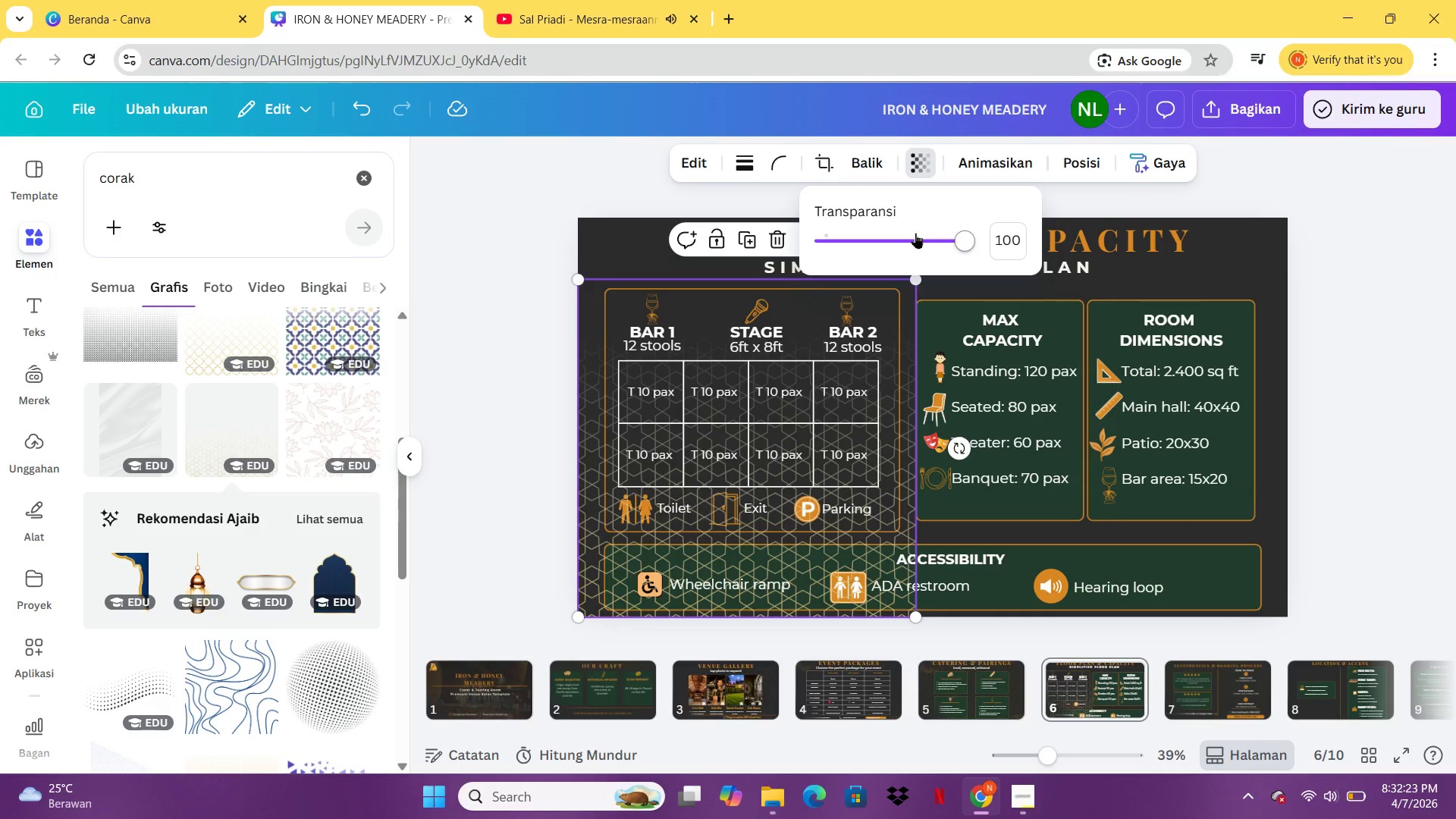 
left_click_drag(start_coordinate=[915, 233], to_coordinate=[852, 236])
 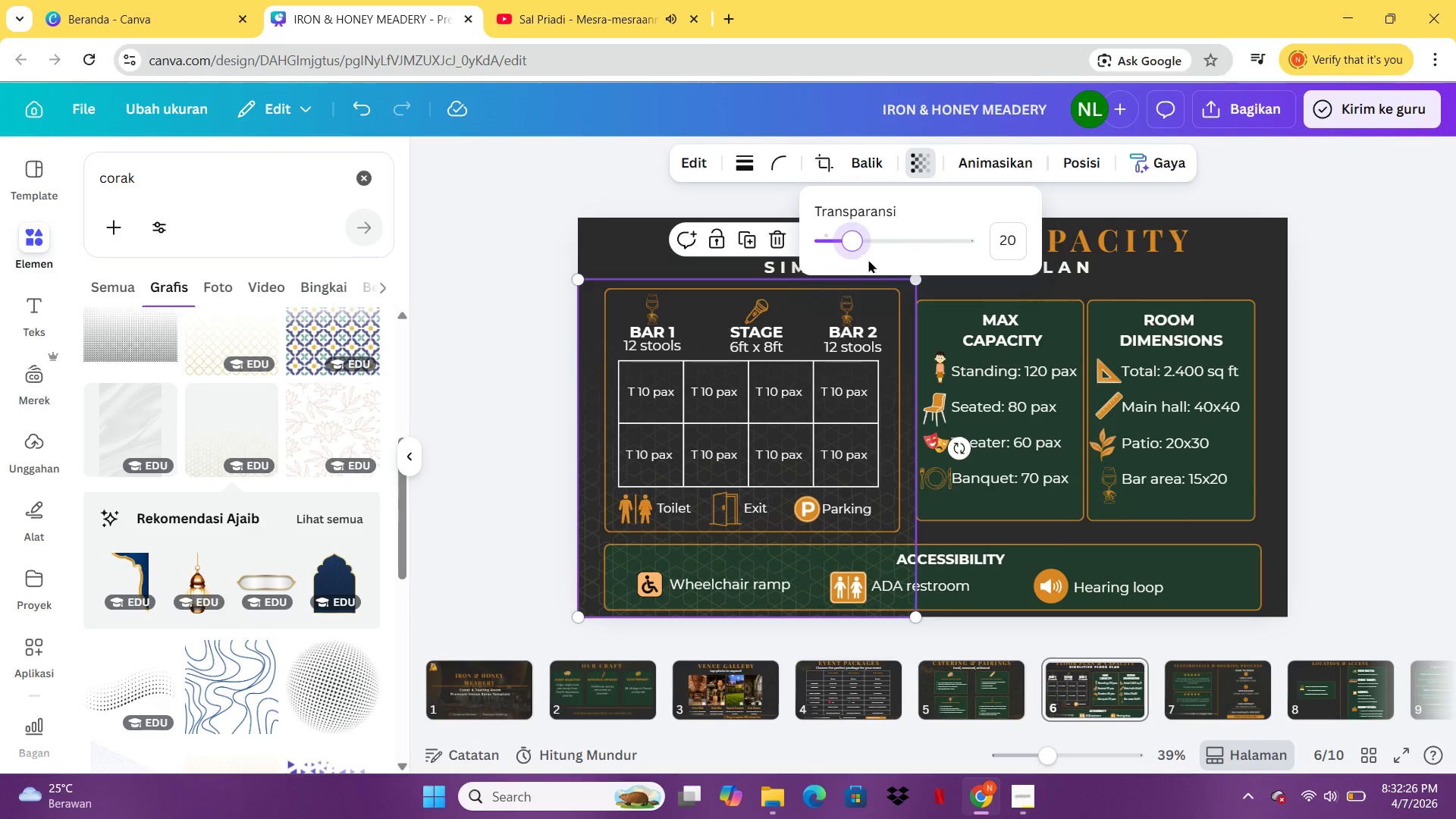 
left_click_drag(start_coordinate=[852, 246], to_coordinate=[847, 246])
 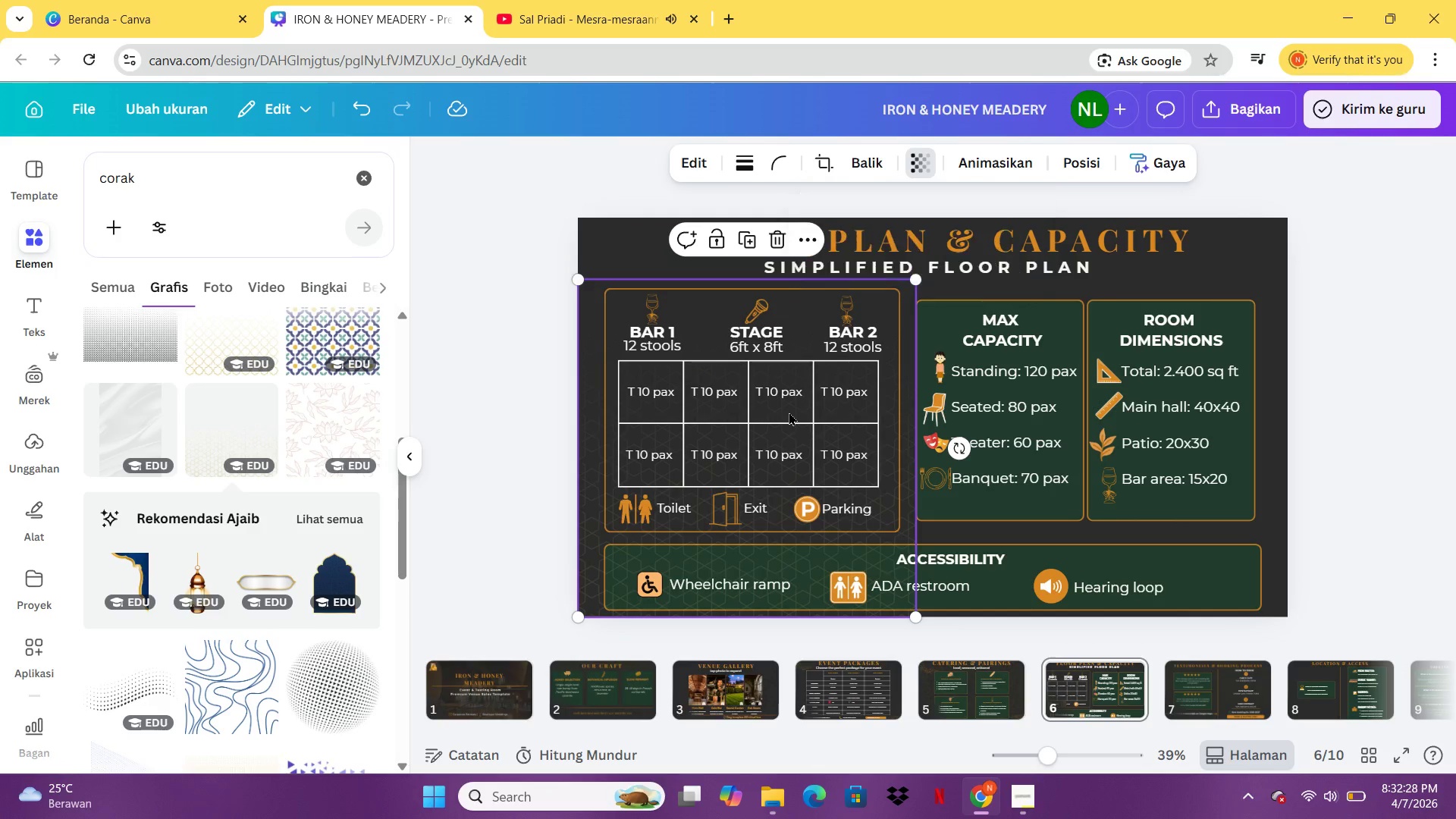 
right_click([789, 412])
 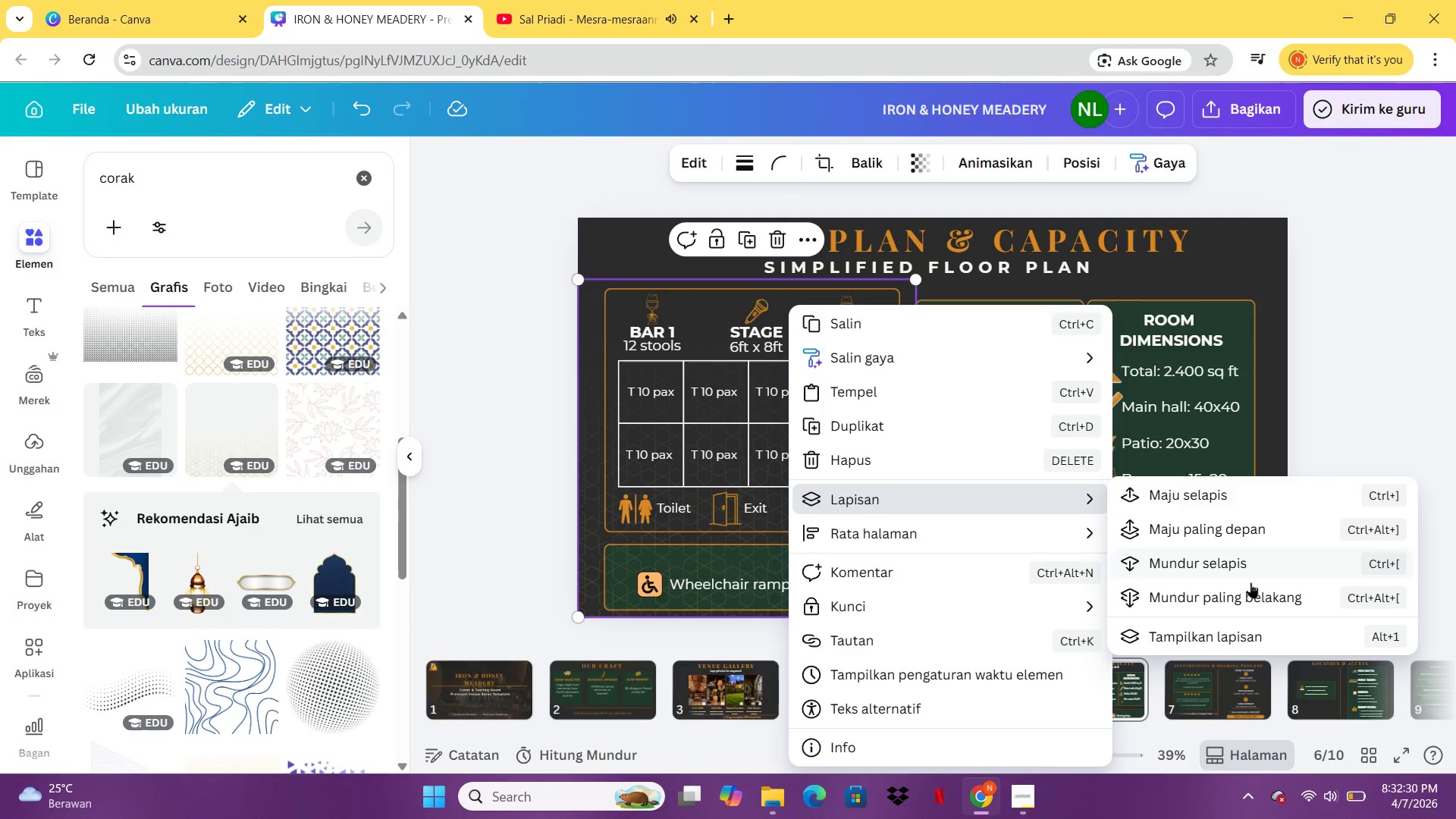 
left_click([1255, 585])
 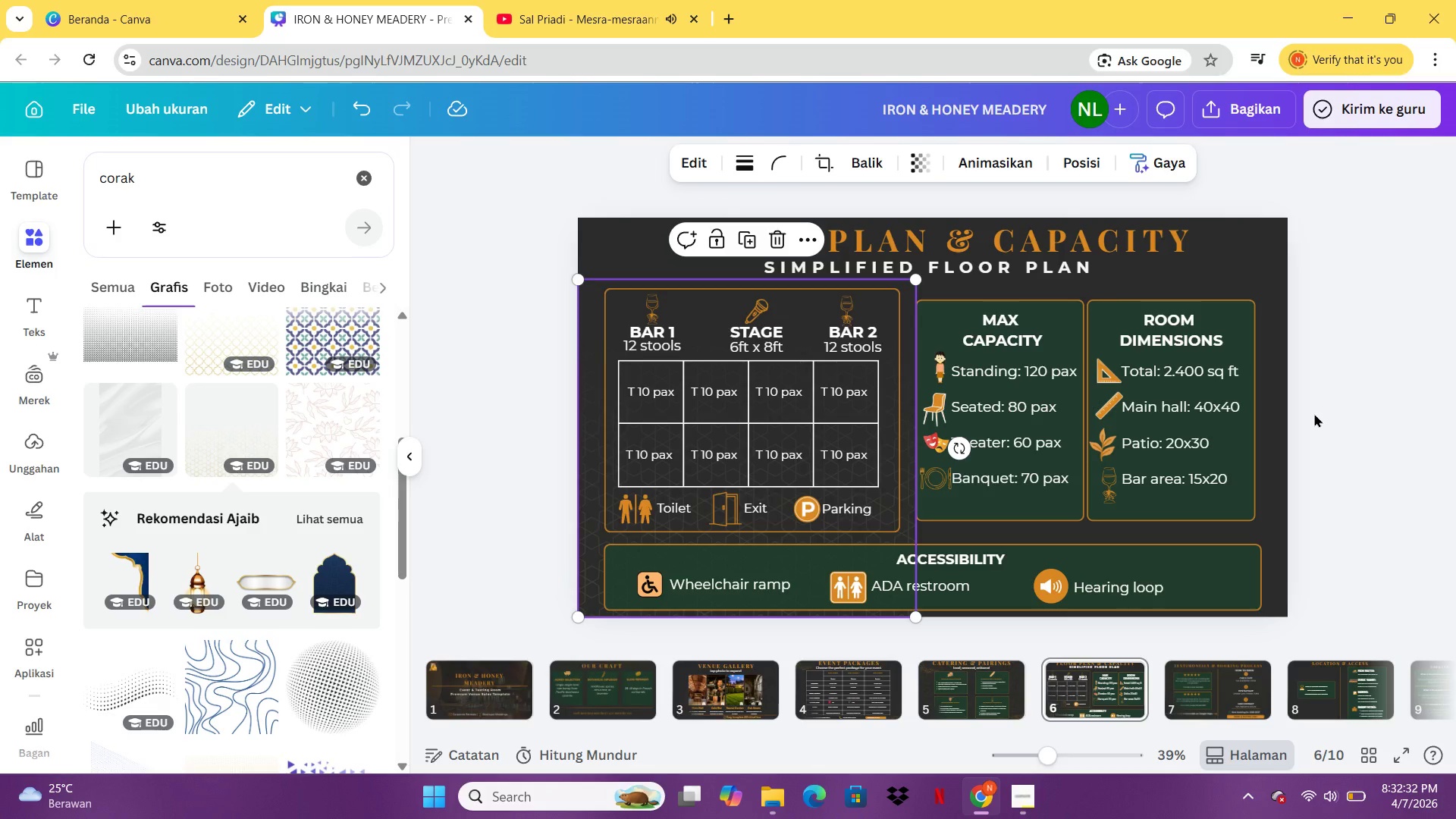 
key(Delete)
 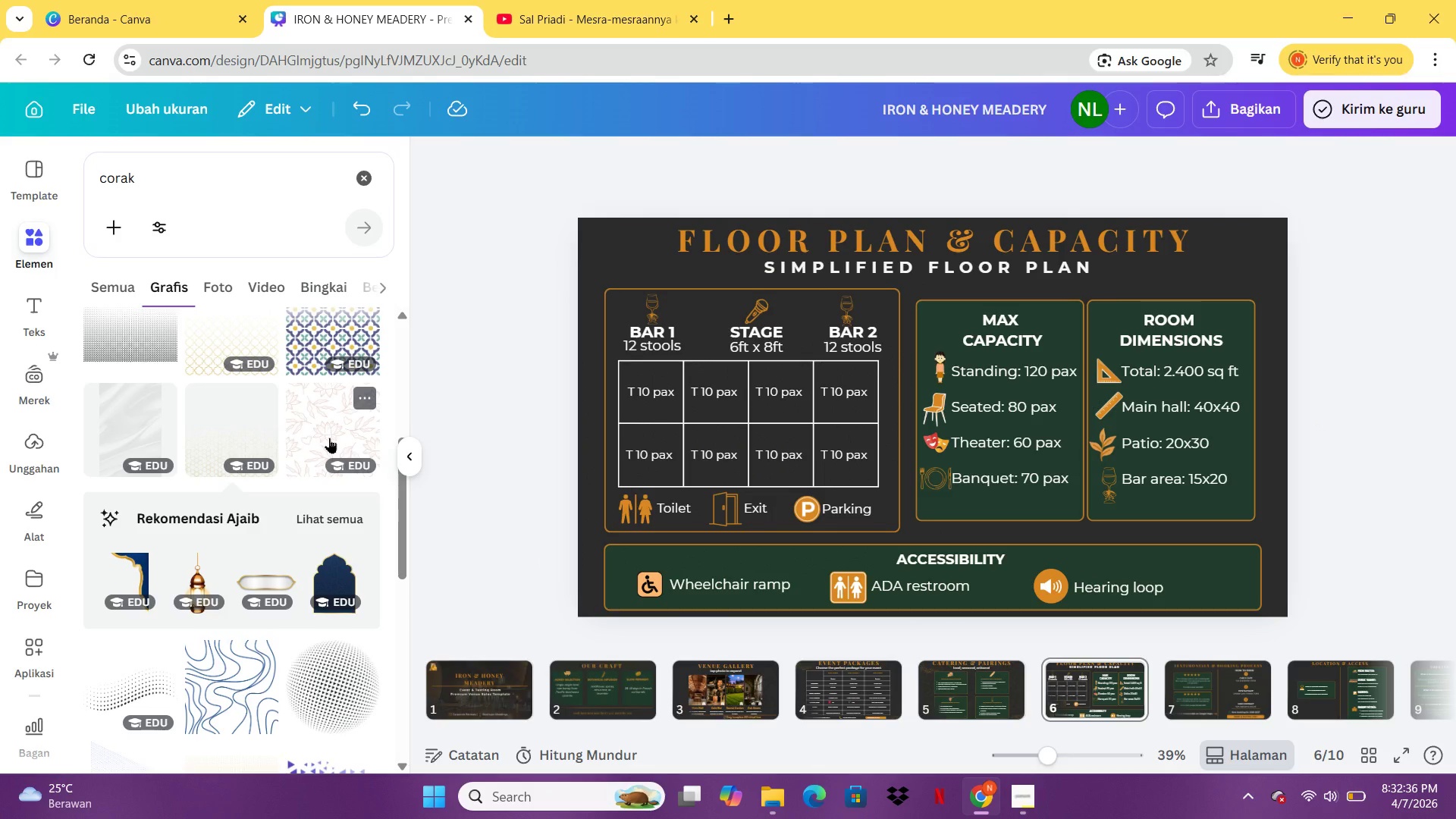 
wait(8.27)
 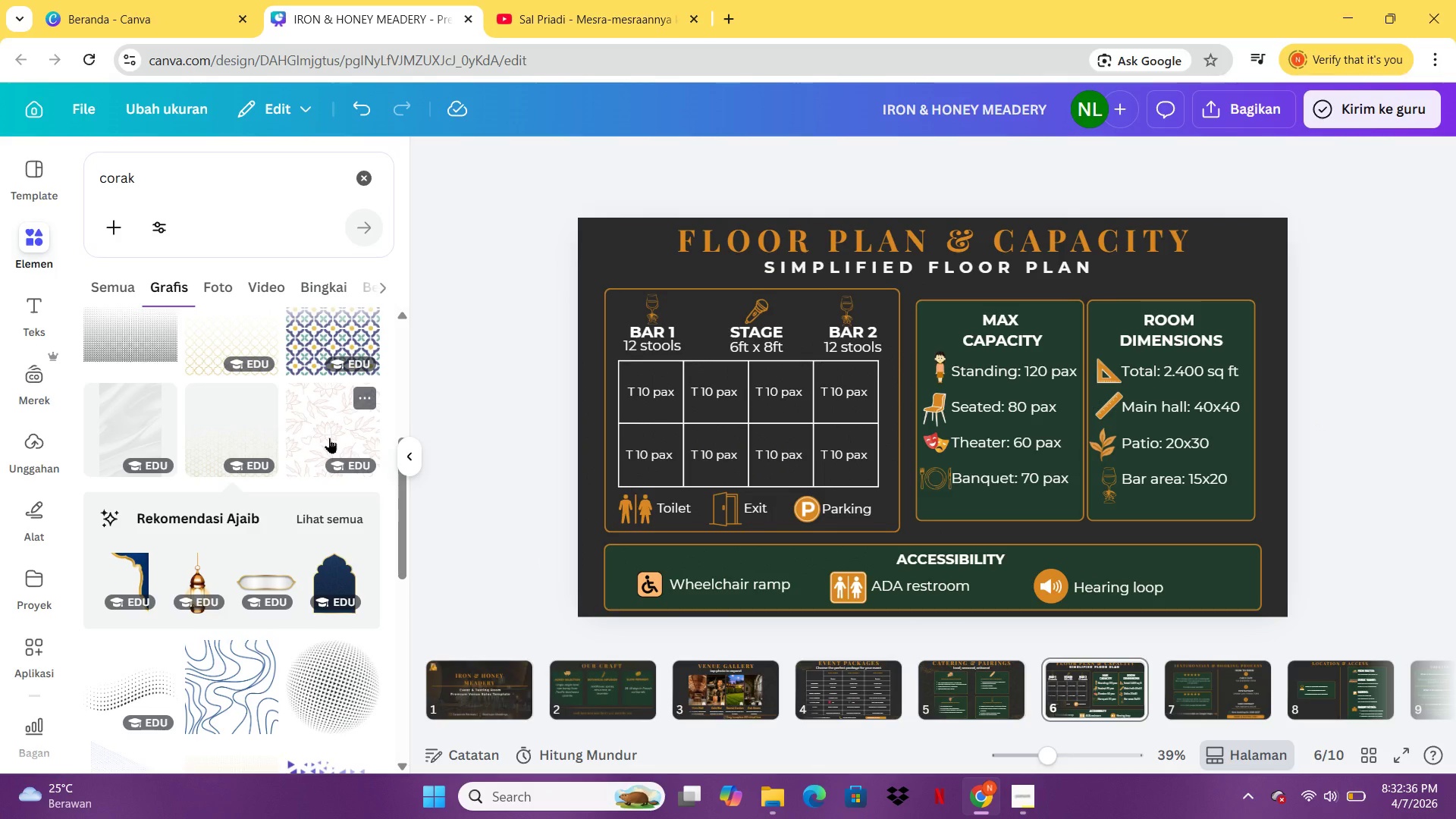 
left_click([342, 692])
 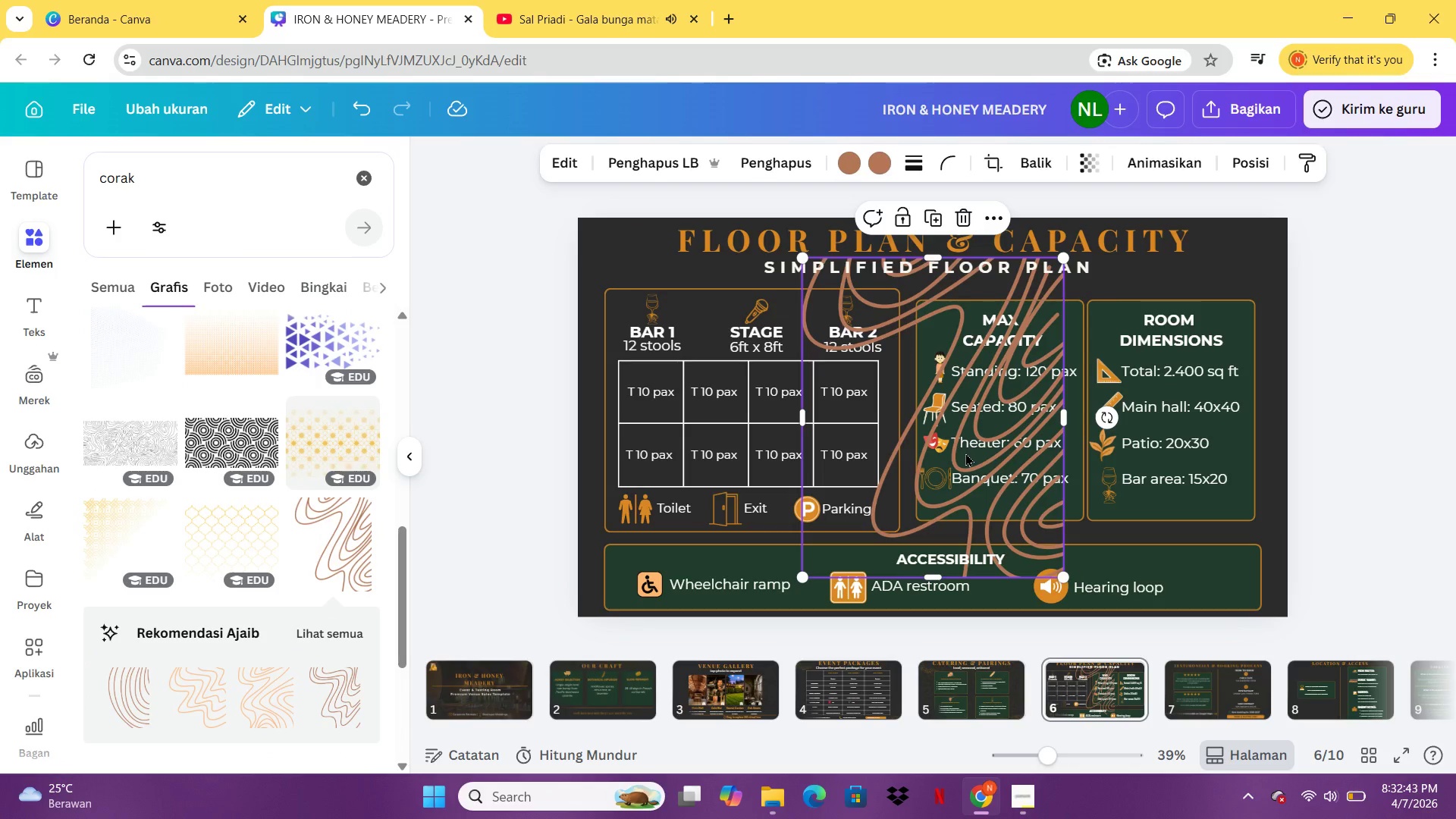 
key(Delete)
 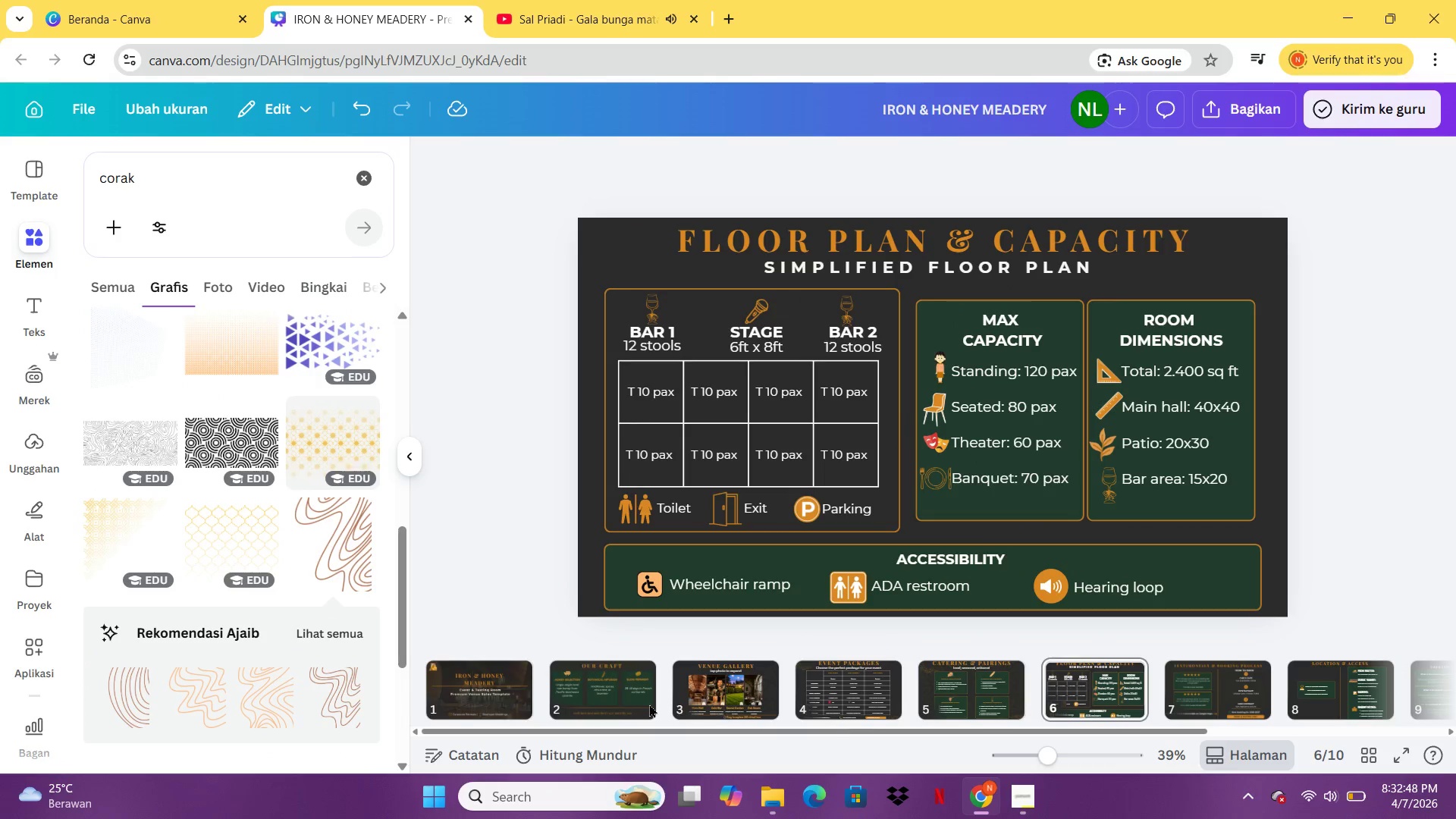 
wait(6.22)
 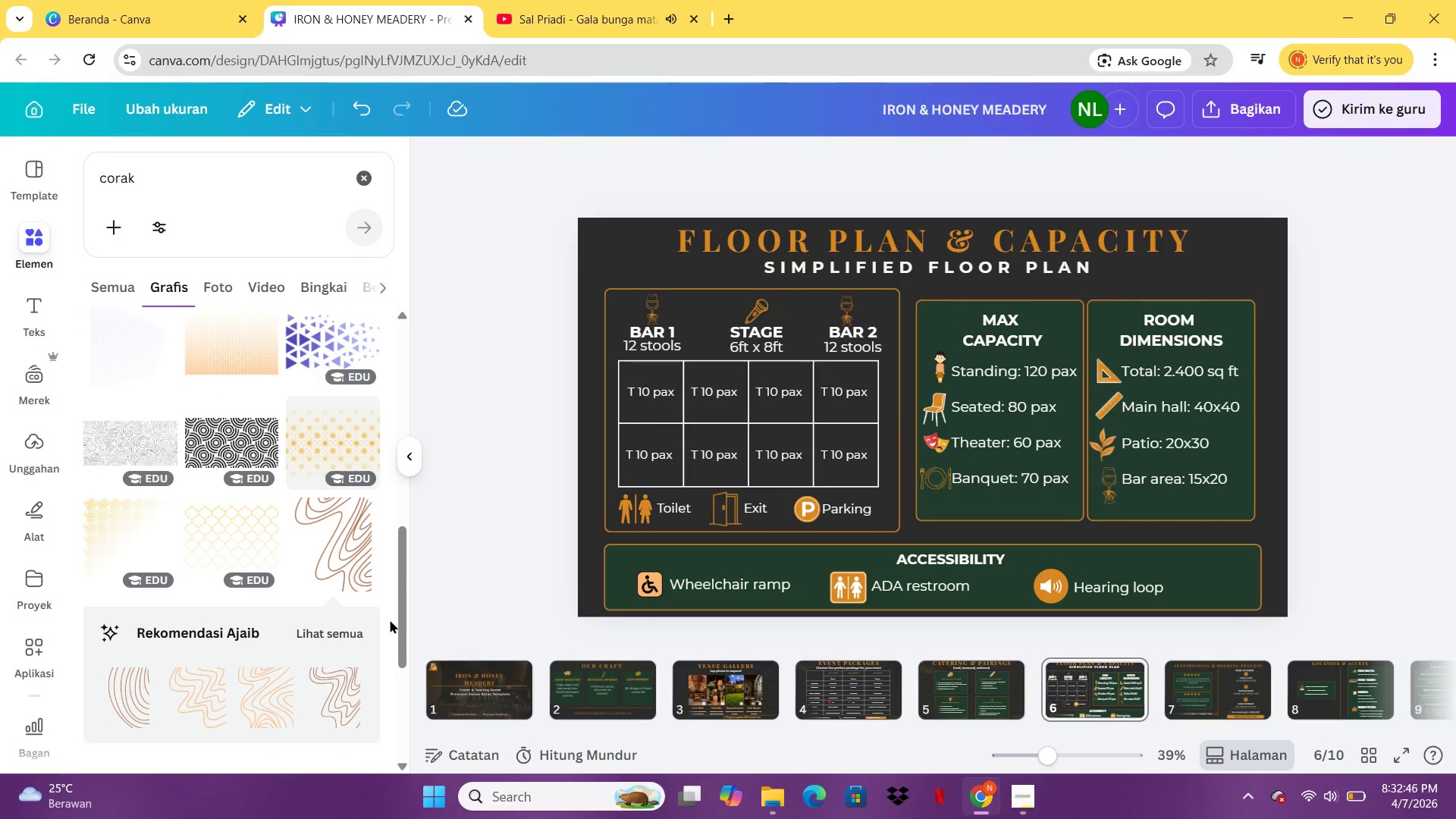 
left_click([977, 695])
 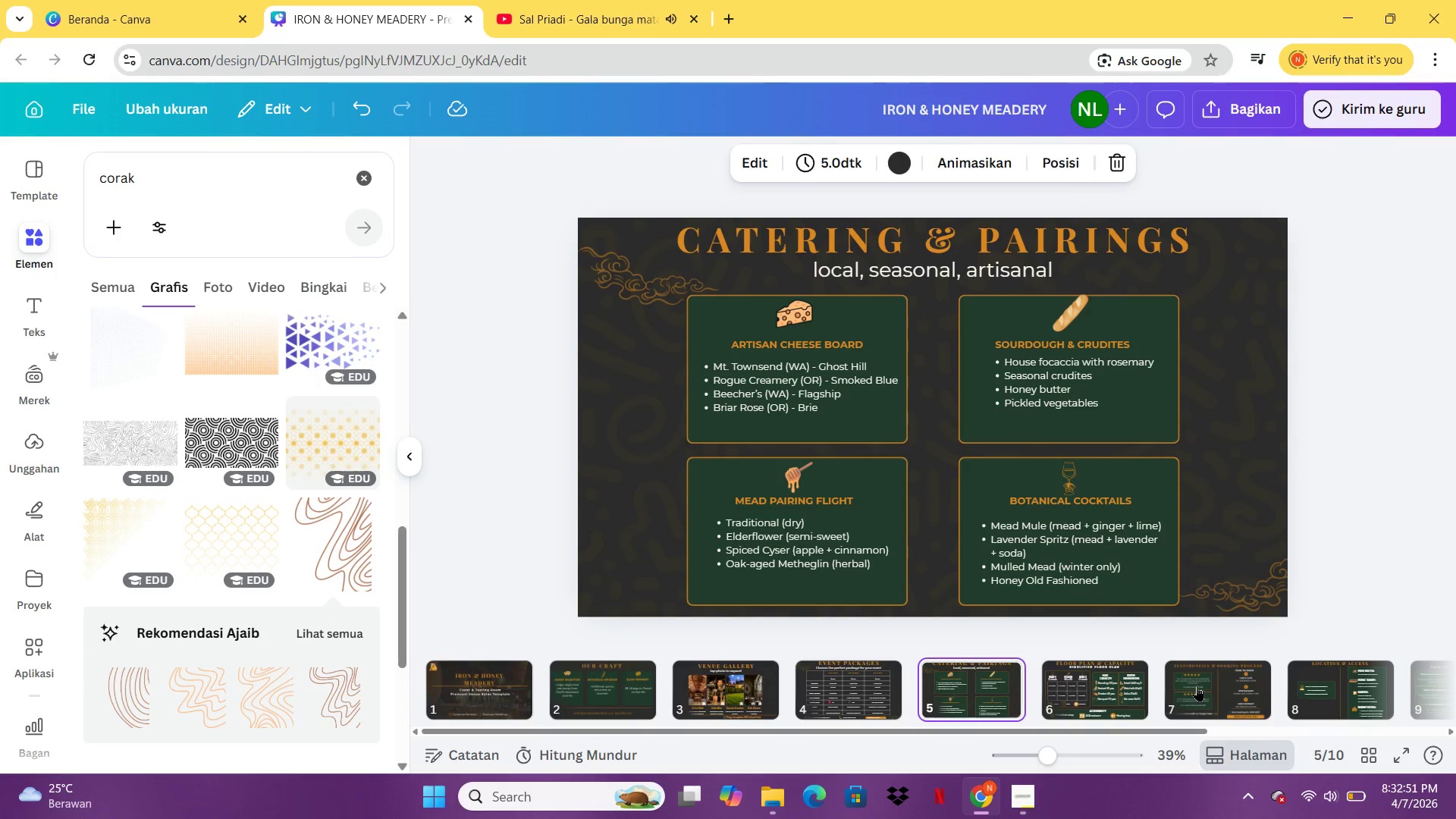 
left_click([1197, 686])
 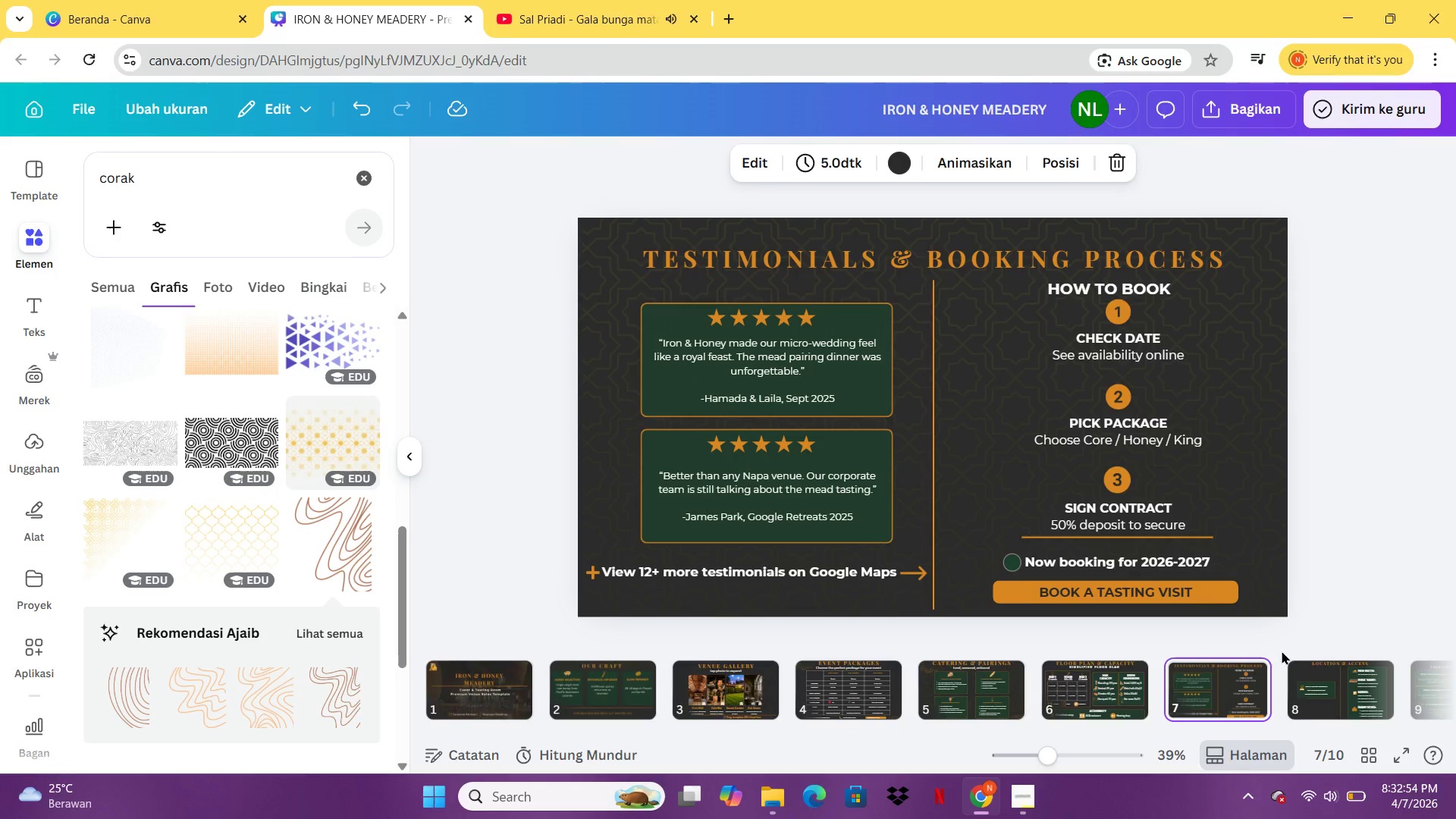 
left_click([1312, 686])
 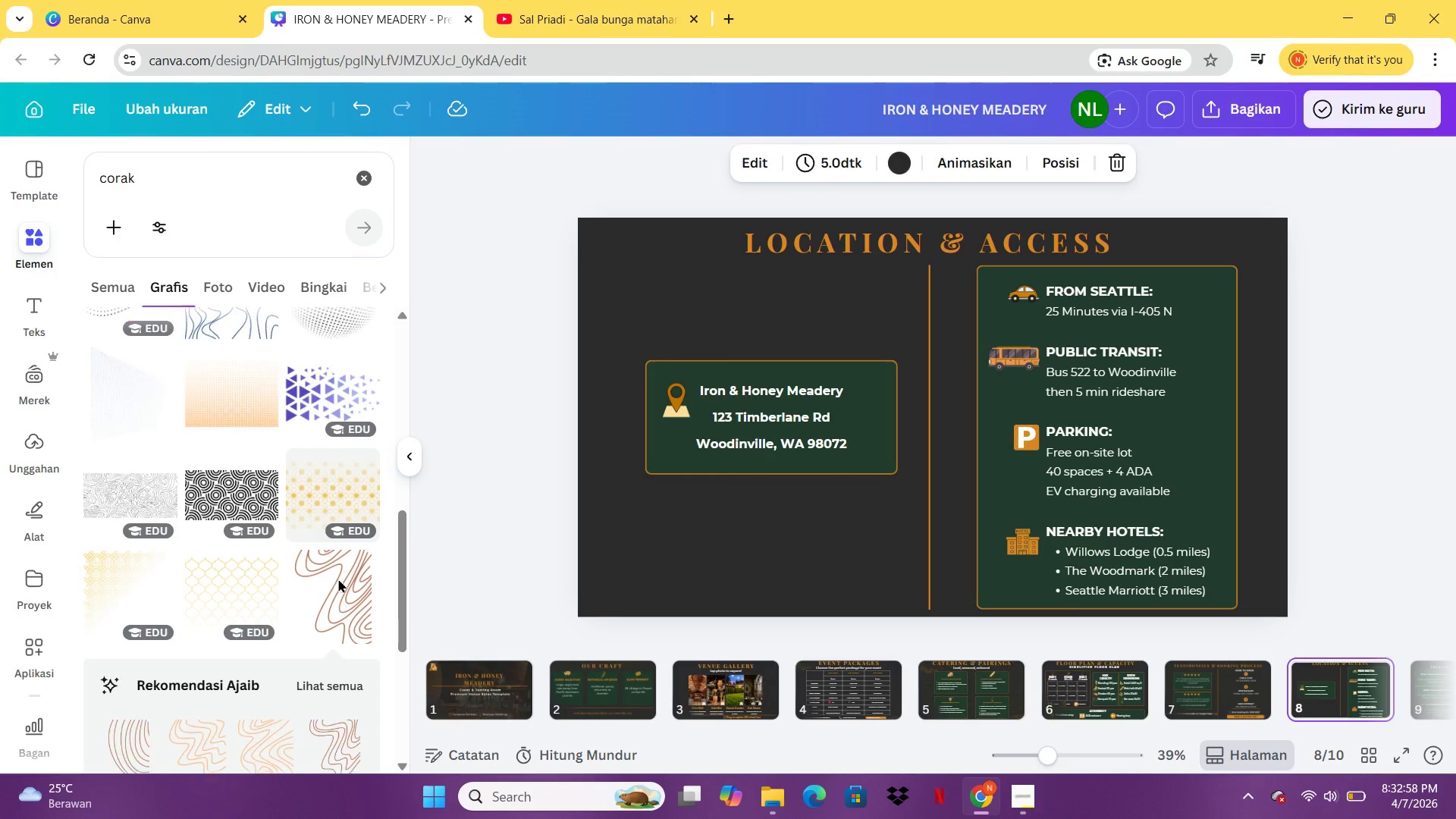 
left_click([318, 485])
 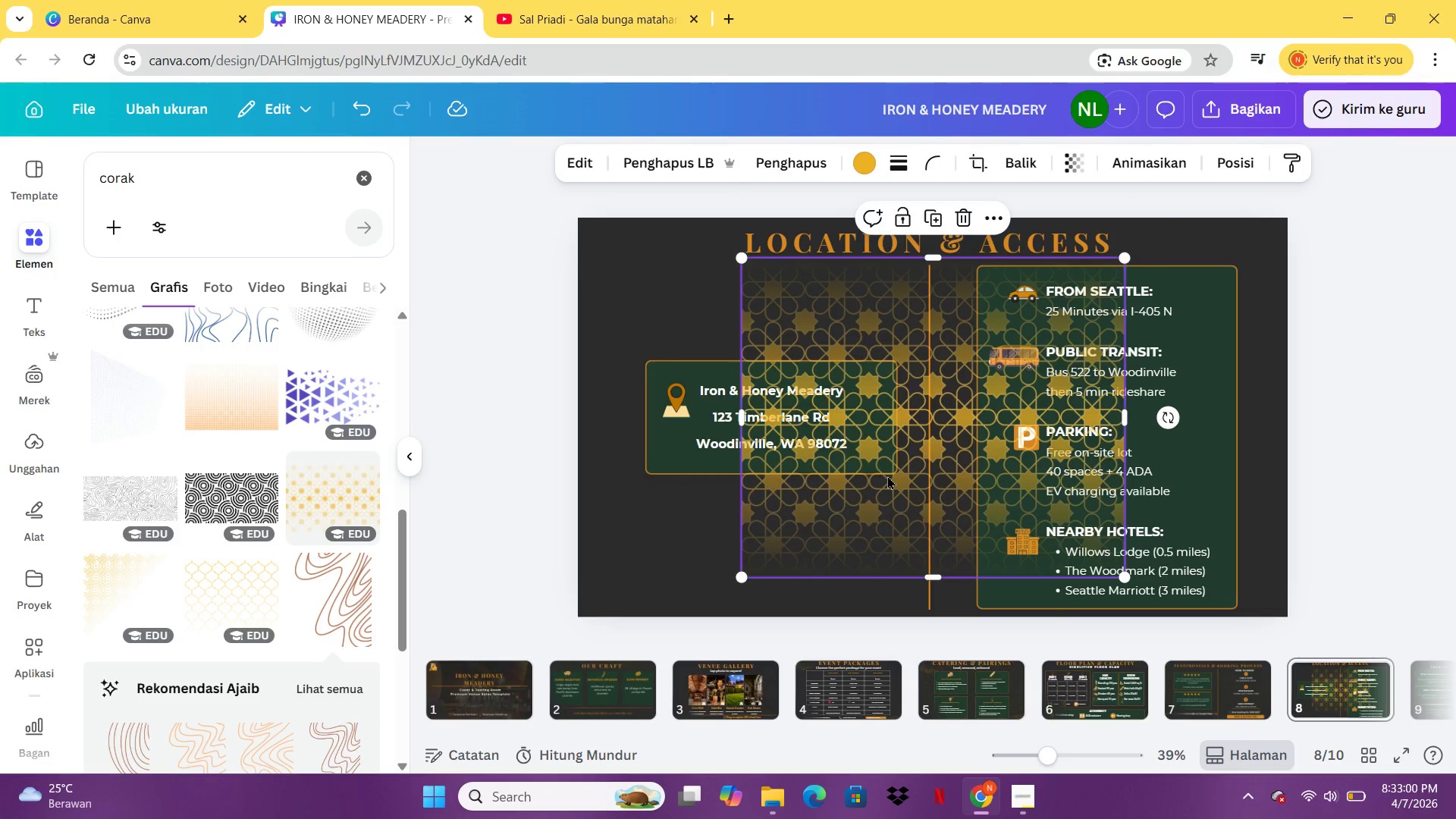 
left_click_drag(start_coordinate=[892, 475], to_coordinate=[721, 436])
 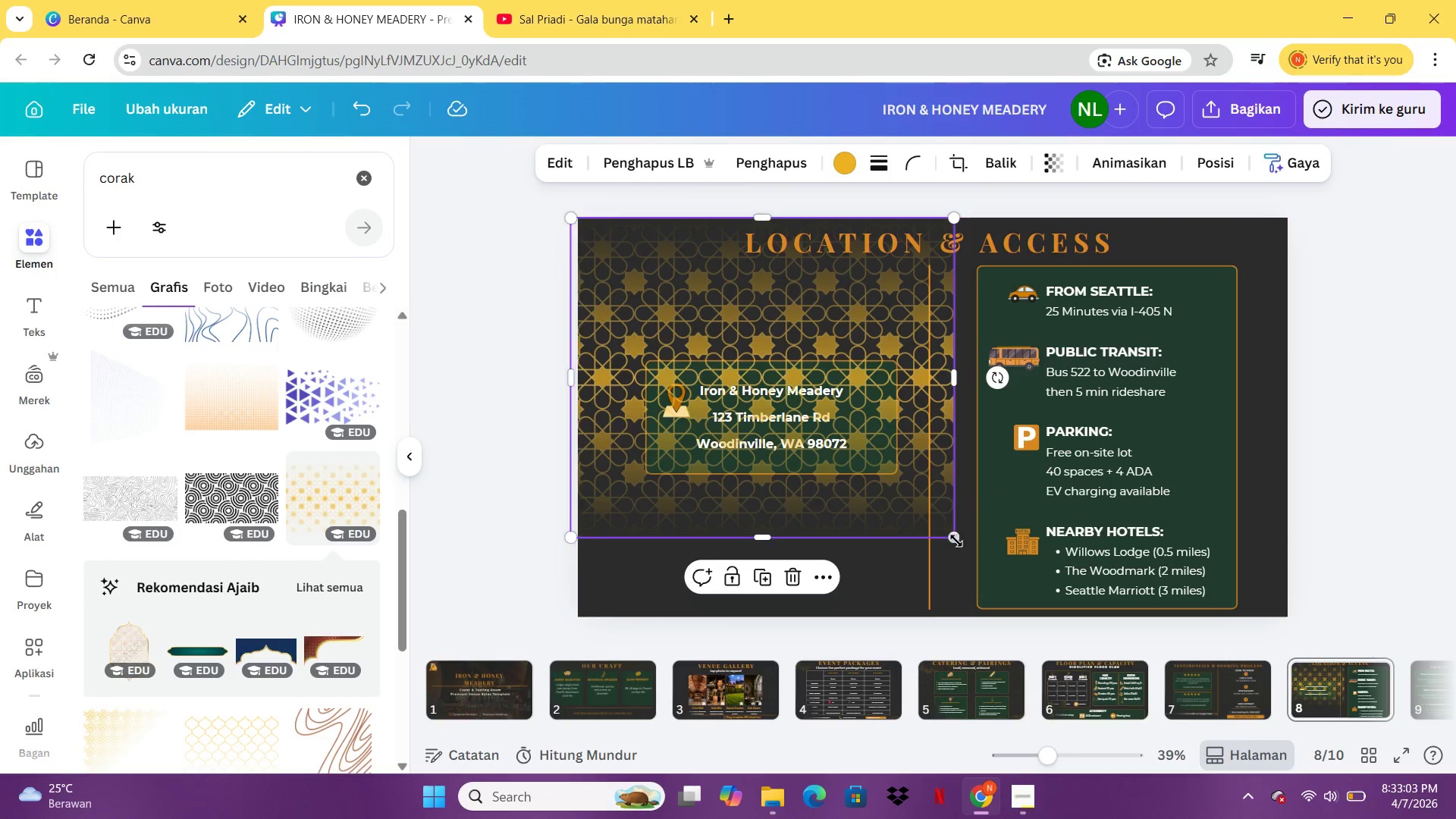 
left_click_drag(start_coordinate=[951, 537], to_coordinate=[914, 523])
 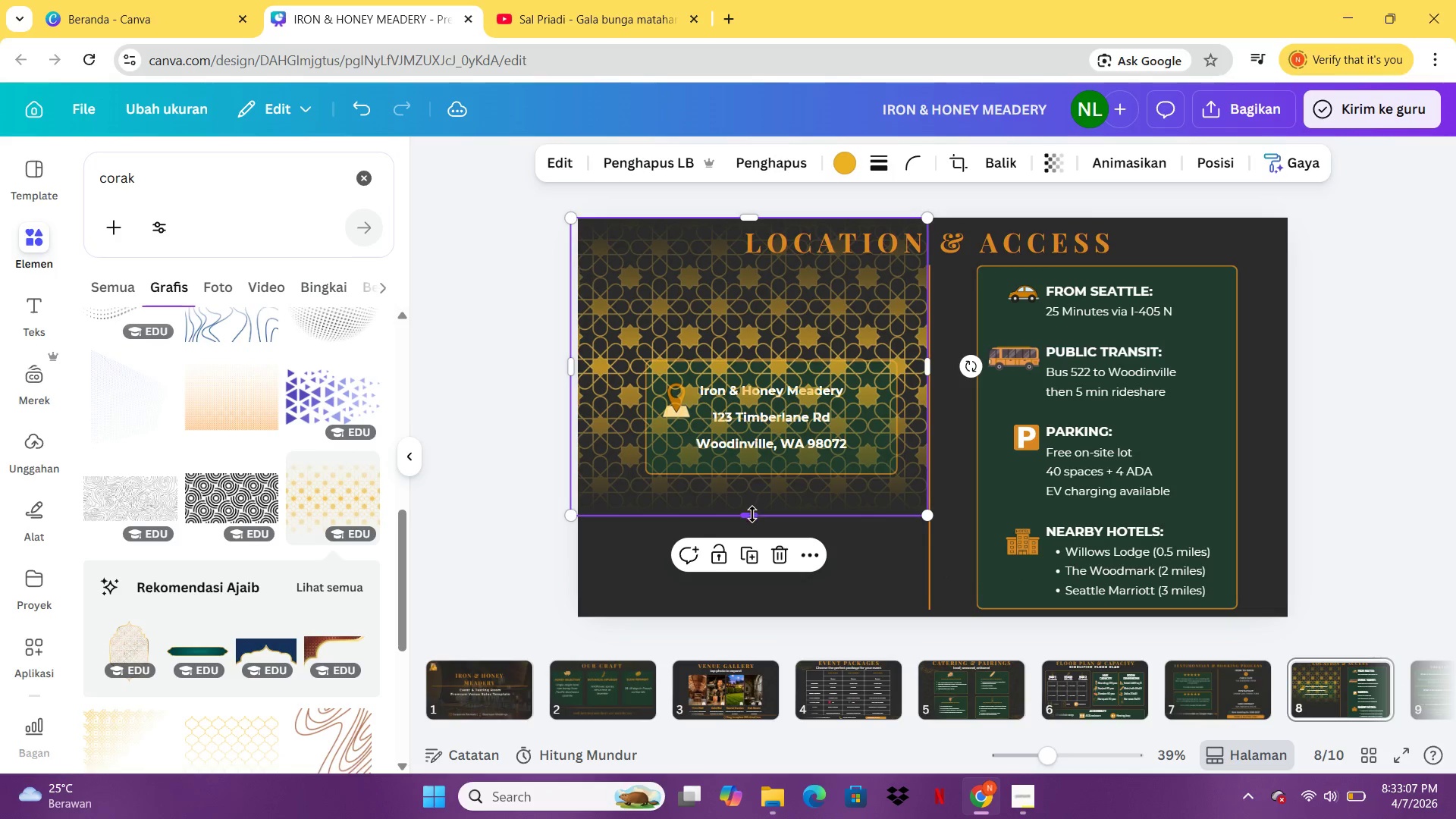 
left_click_drag(start_coordinate=[752, 518], to_coordinate=[742, 631])
 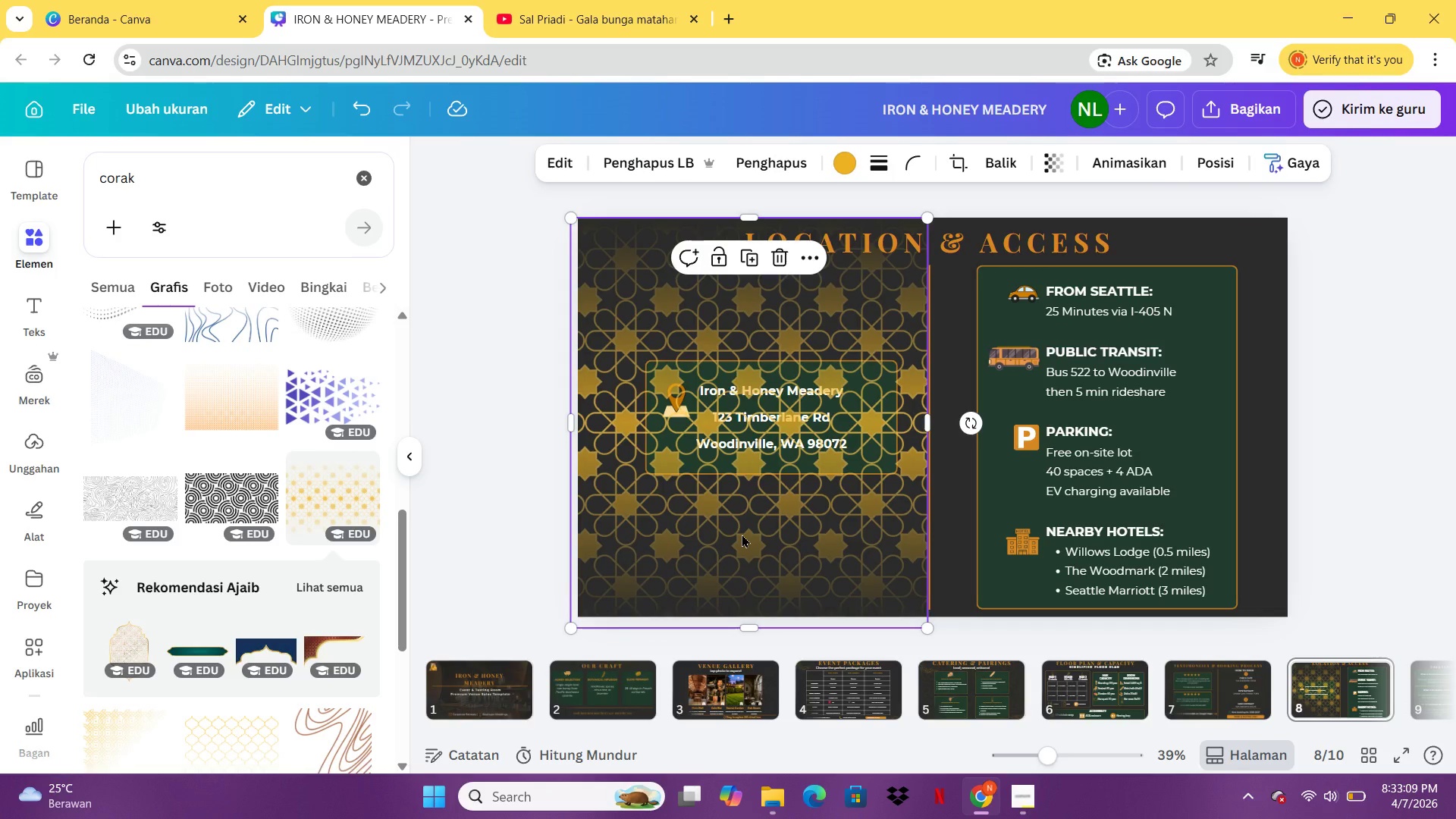 
right_click([742, 534])
 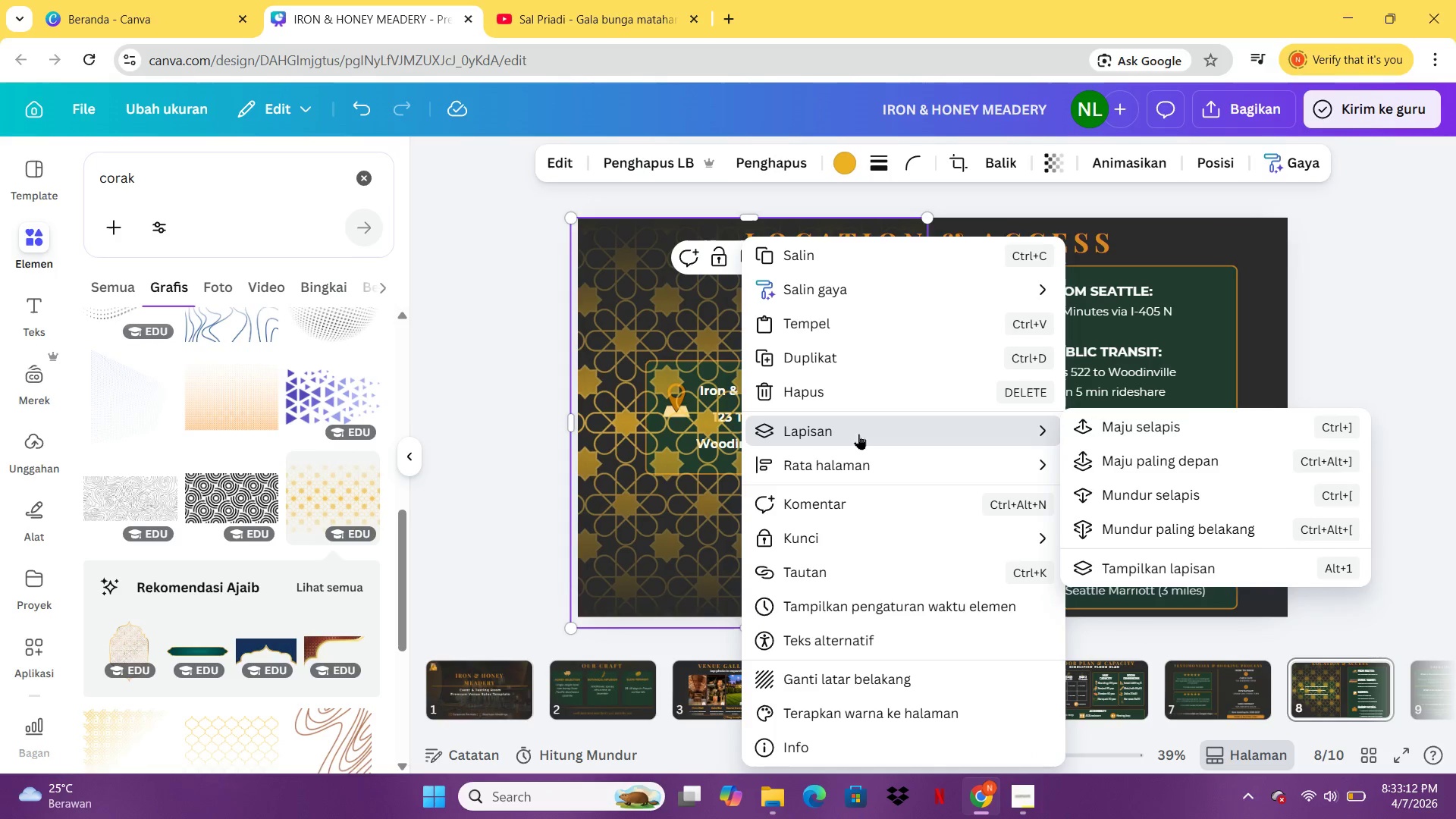 
left_click([1160, 541])
 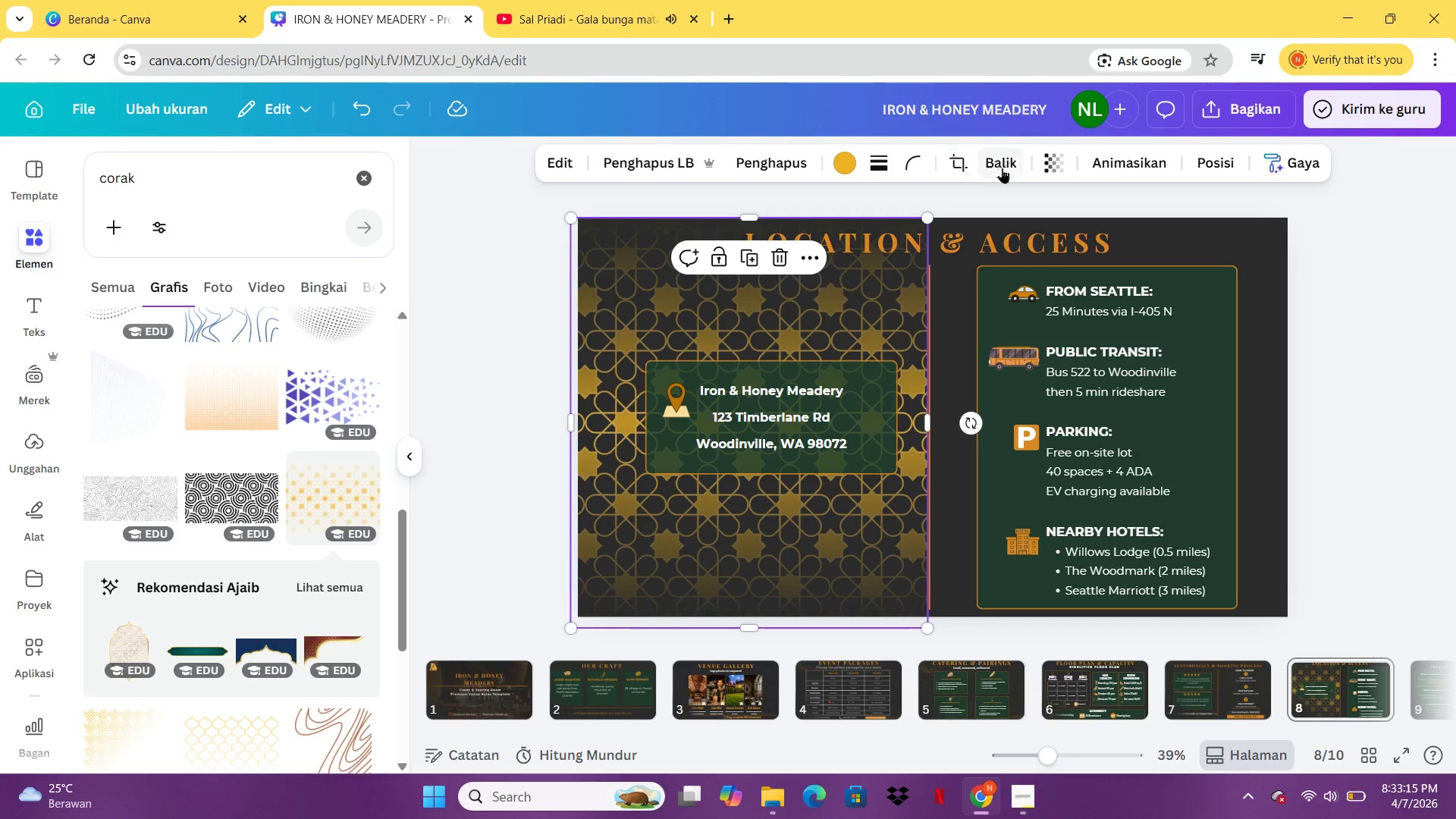 
left_click([1055, 152])
 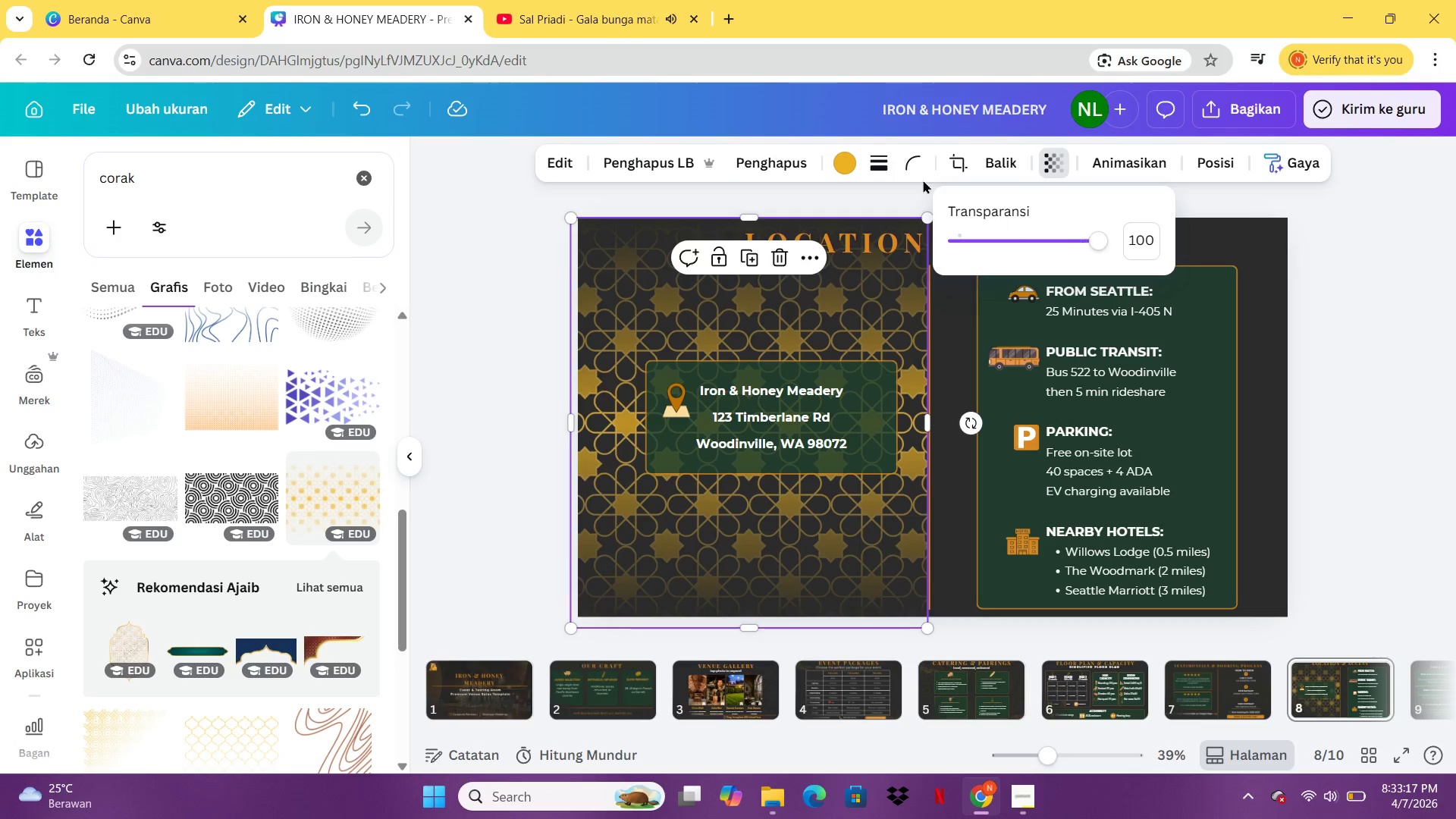 
left_click([846, 161])
 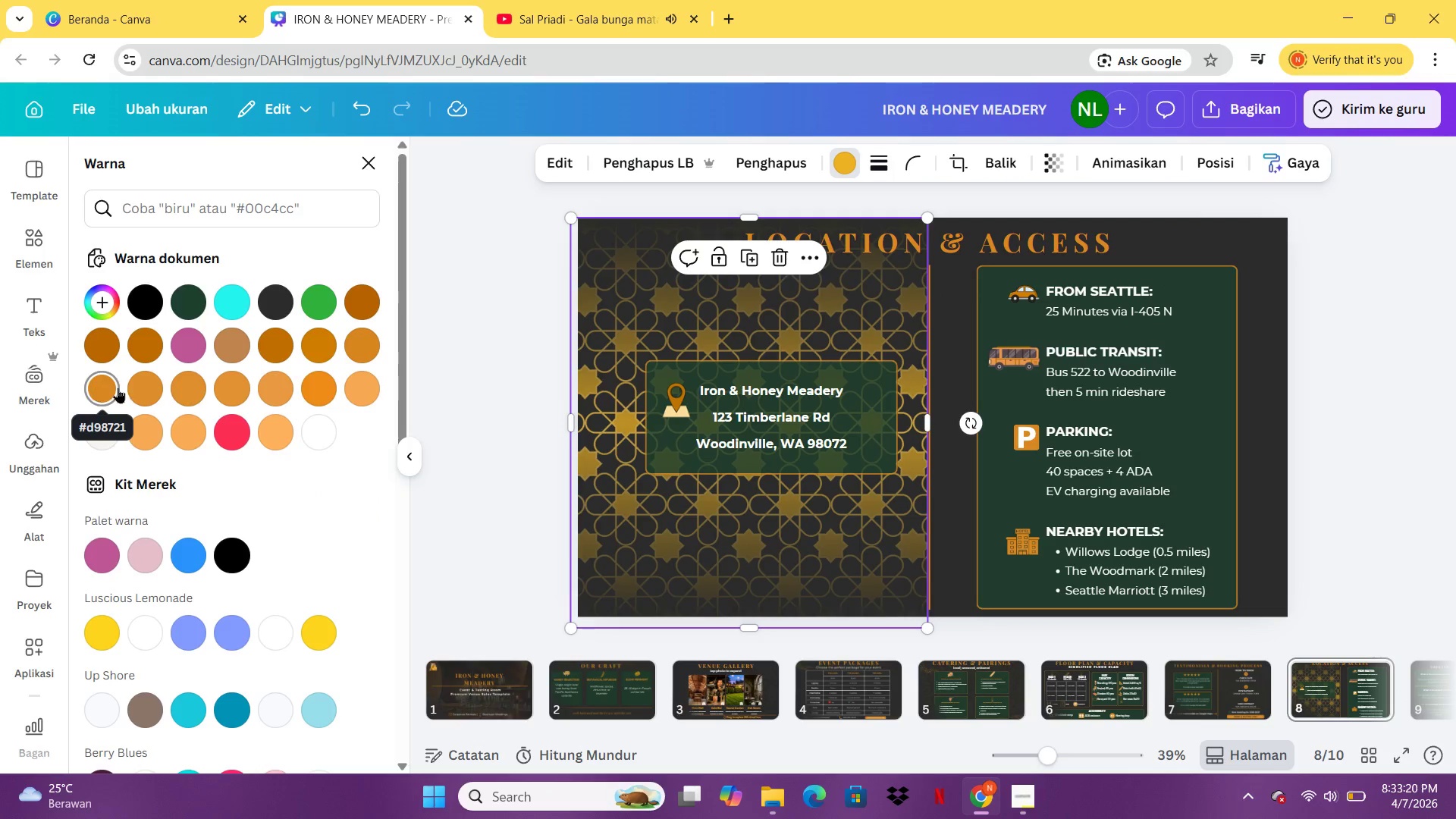 
left_click([96, 386])
 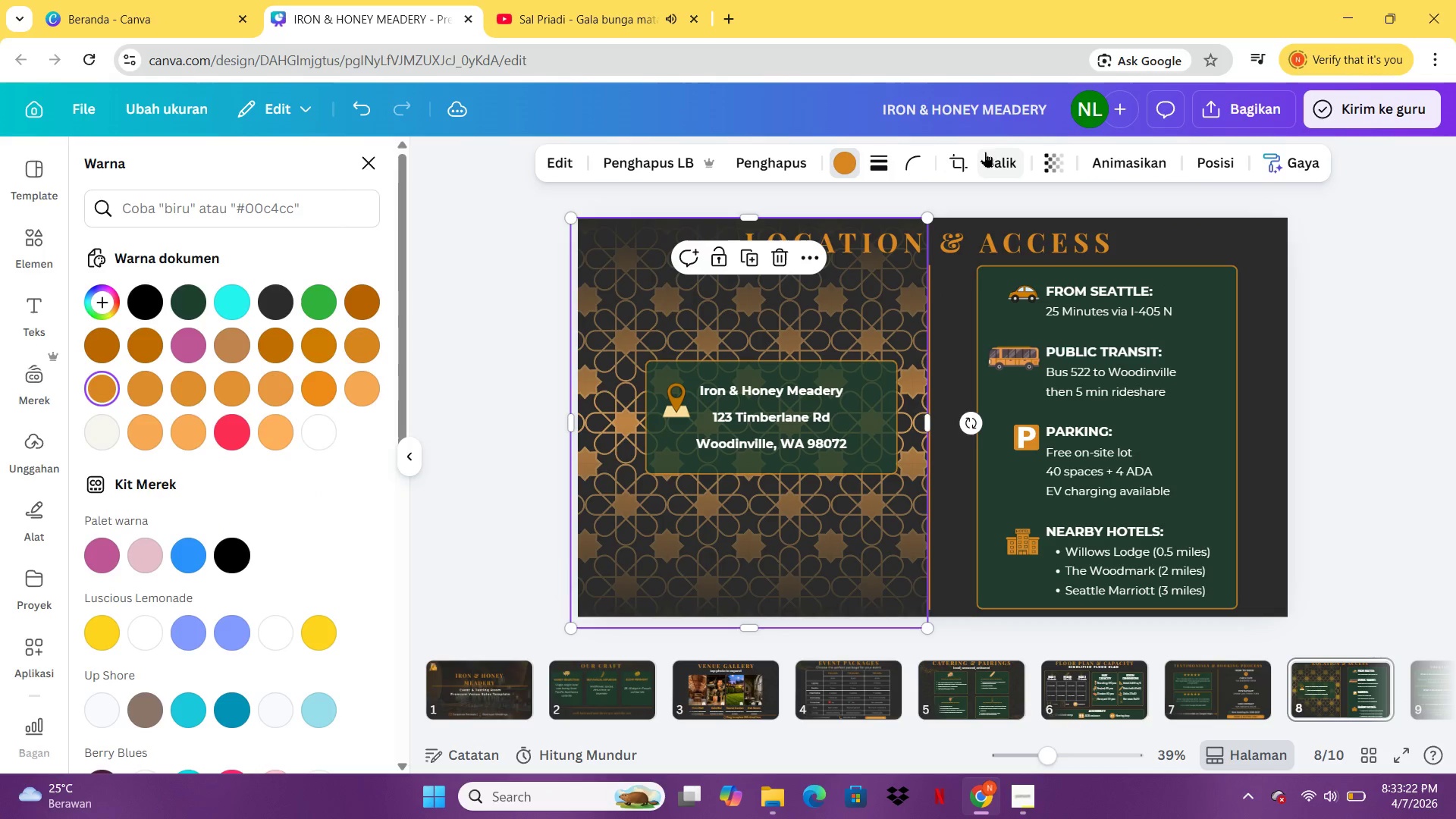 
left_click([1053, 164])
 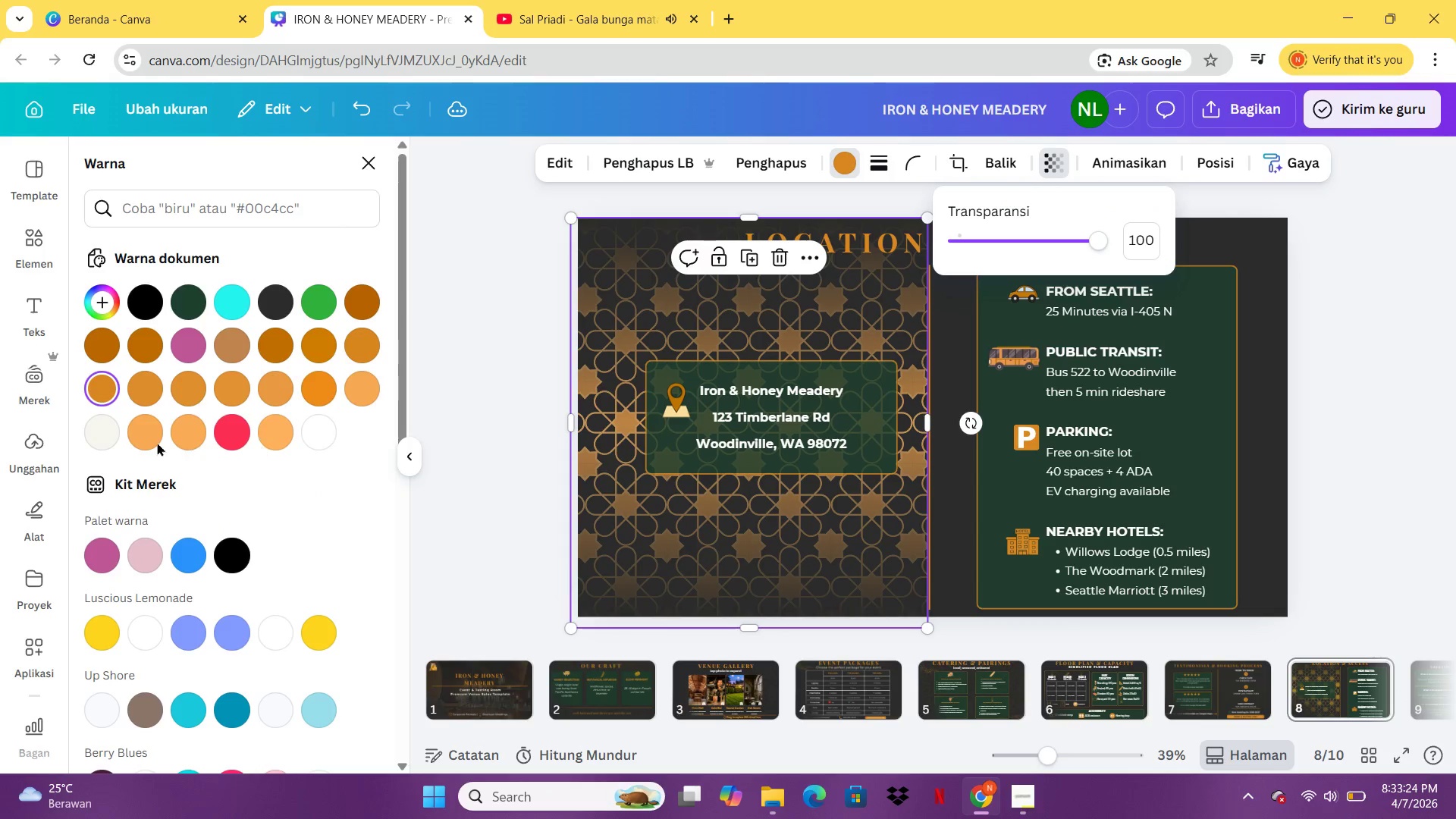 
left_click([101, 435])
 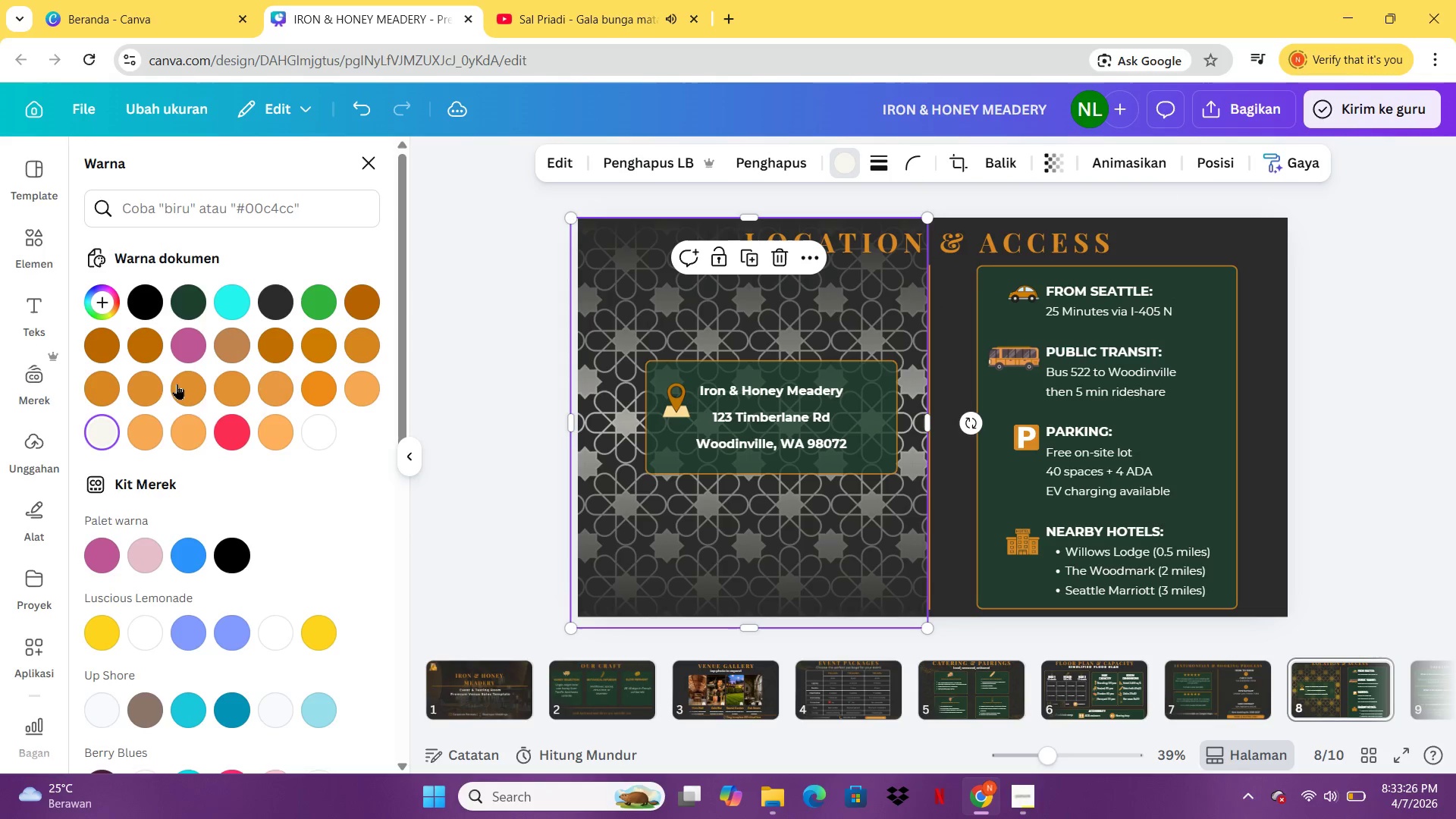 
left_click([115, 388])
 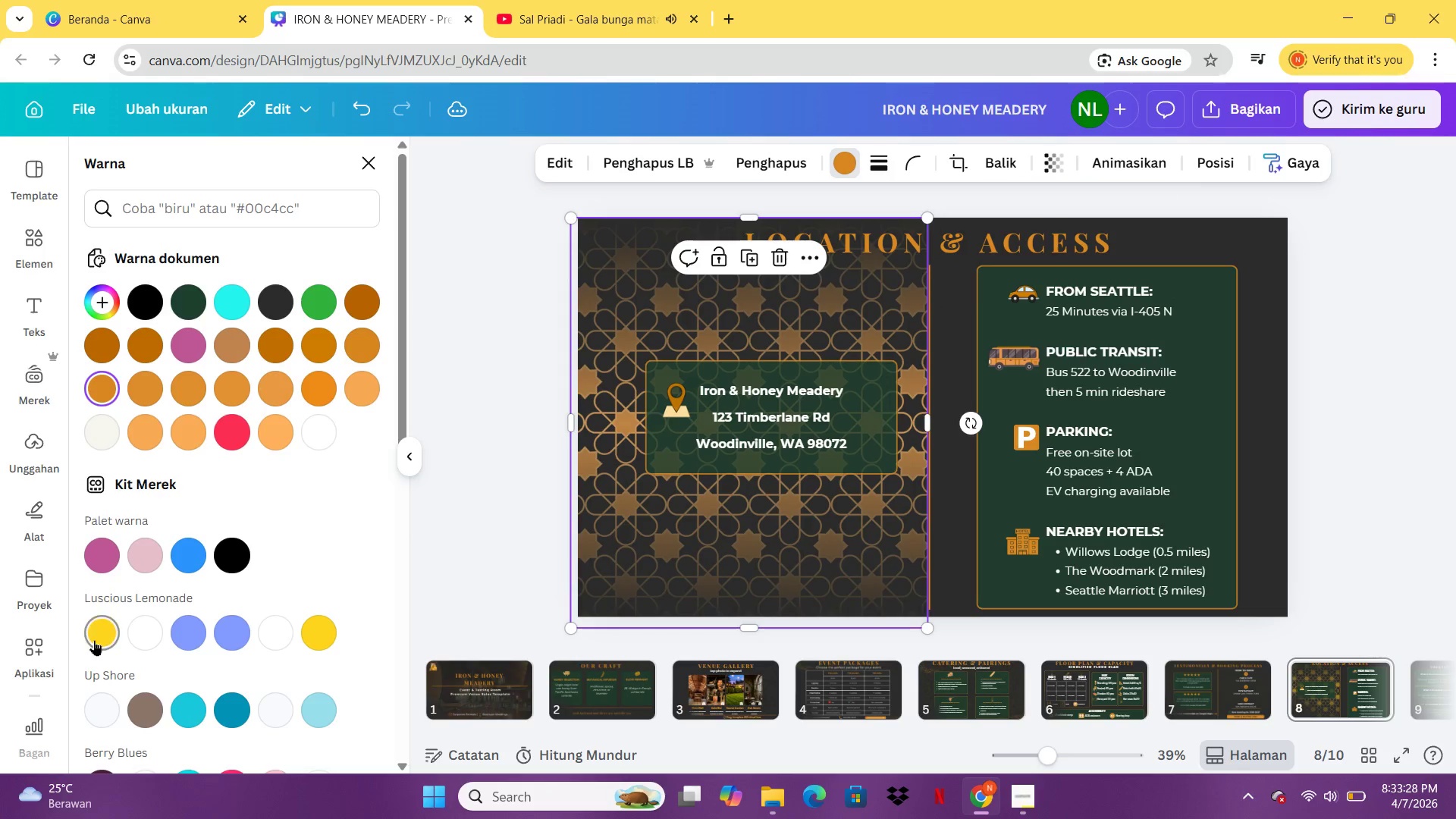 
left_click([94, 640])
 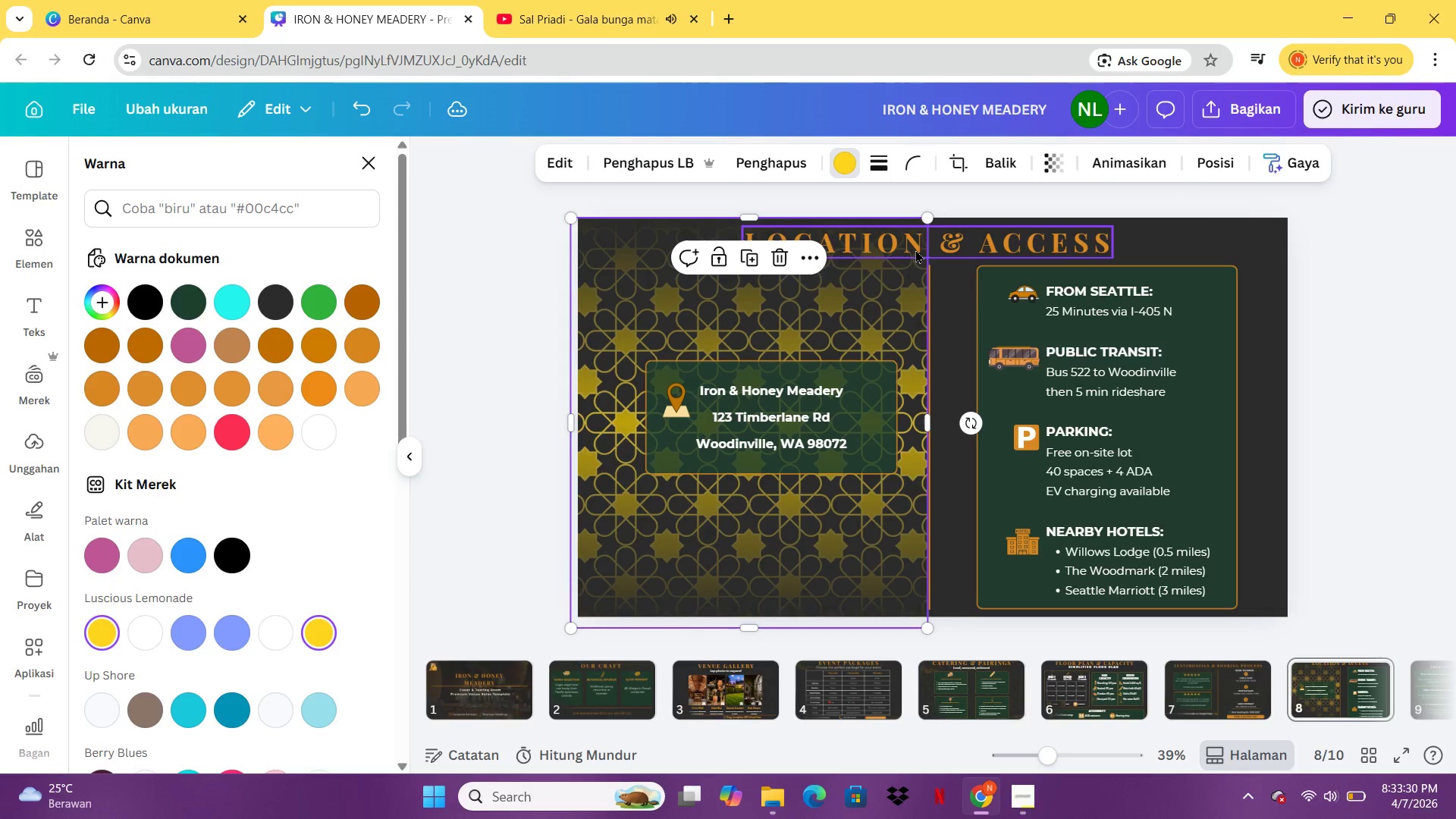 
left_click([1072, 158])
 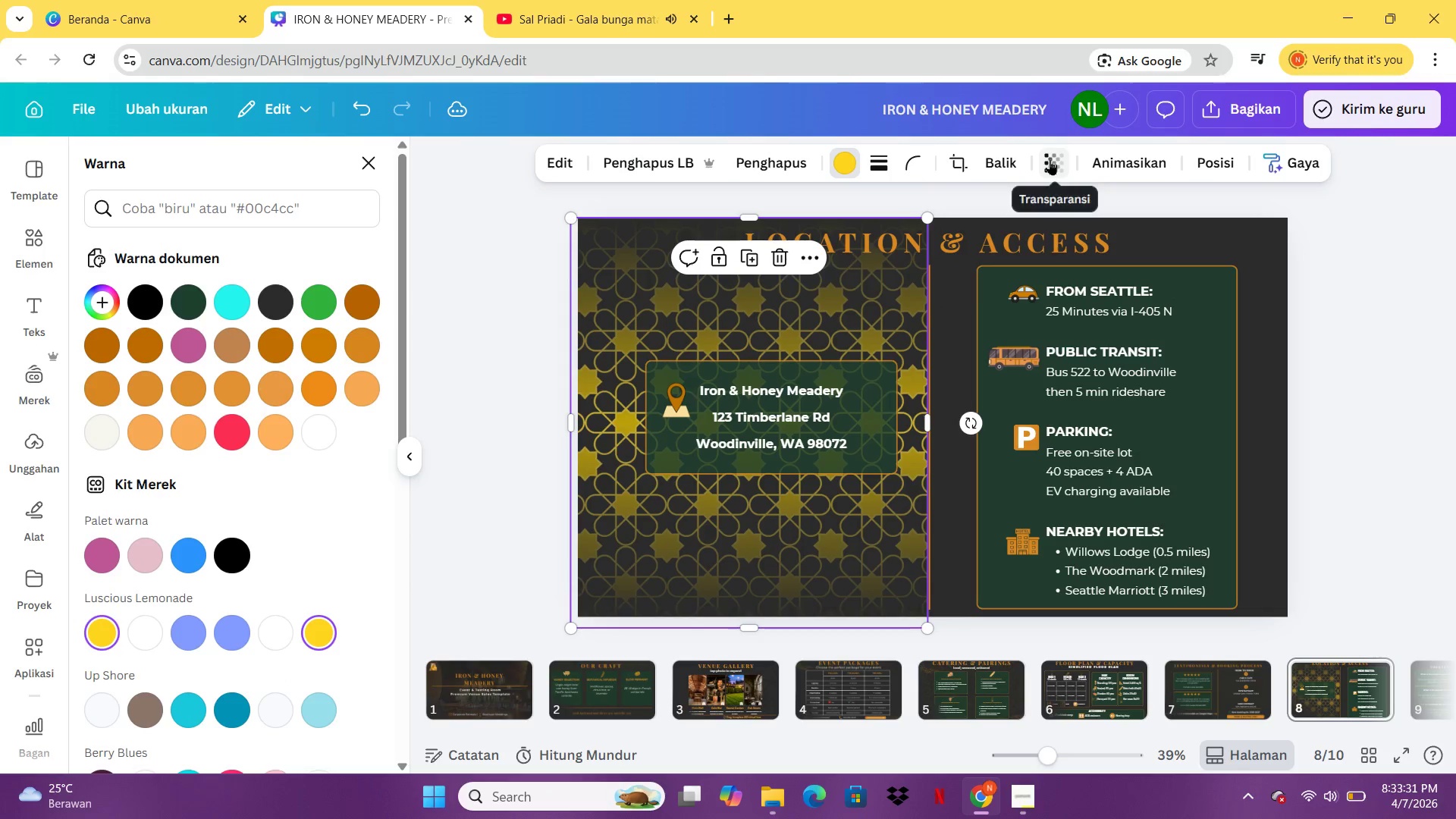 
left_click([1050, 159])
 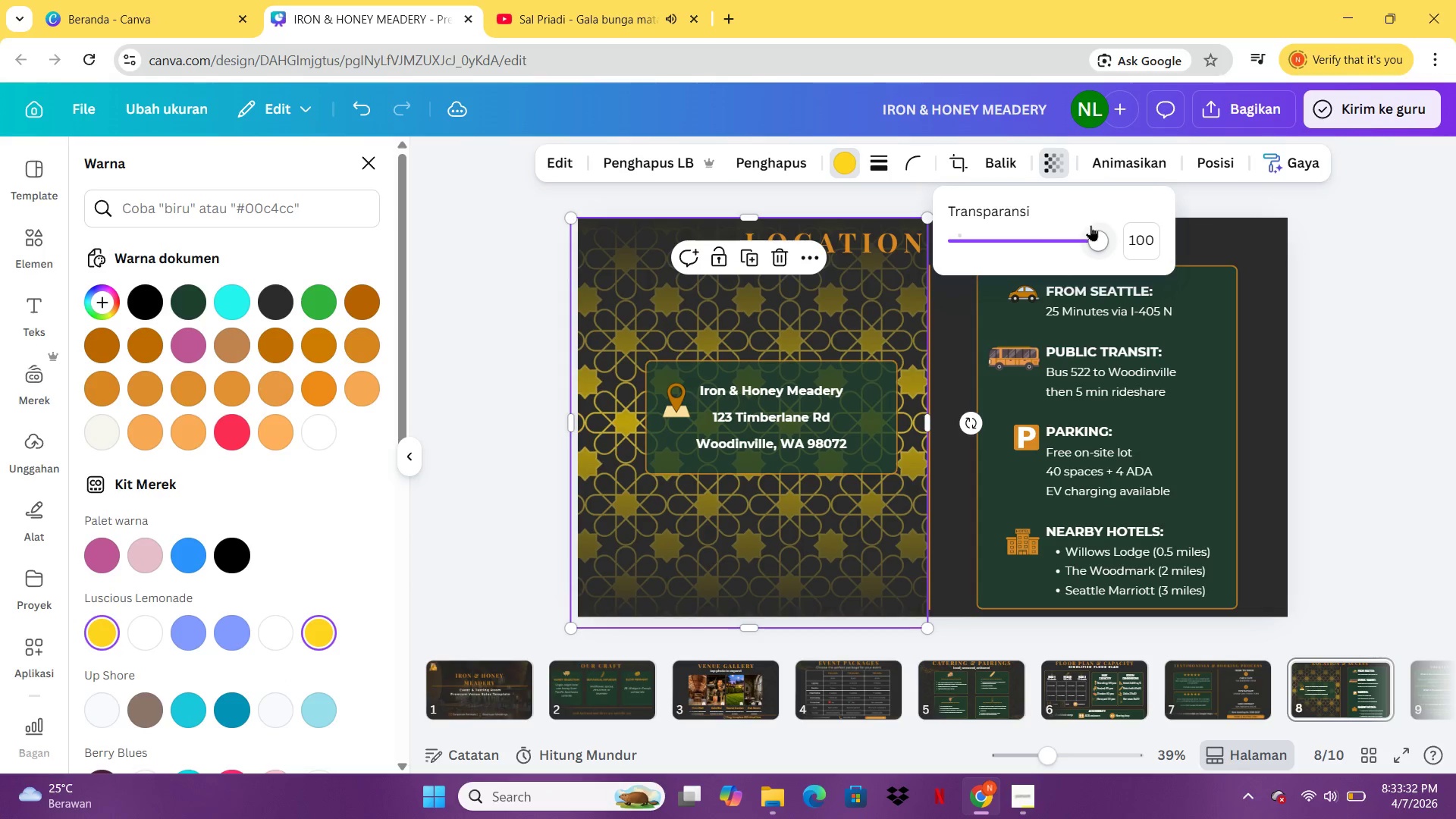 
left_click_drag(start_coordinate=[1090, 228], to_coordinate=[972, 237])
 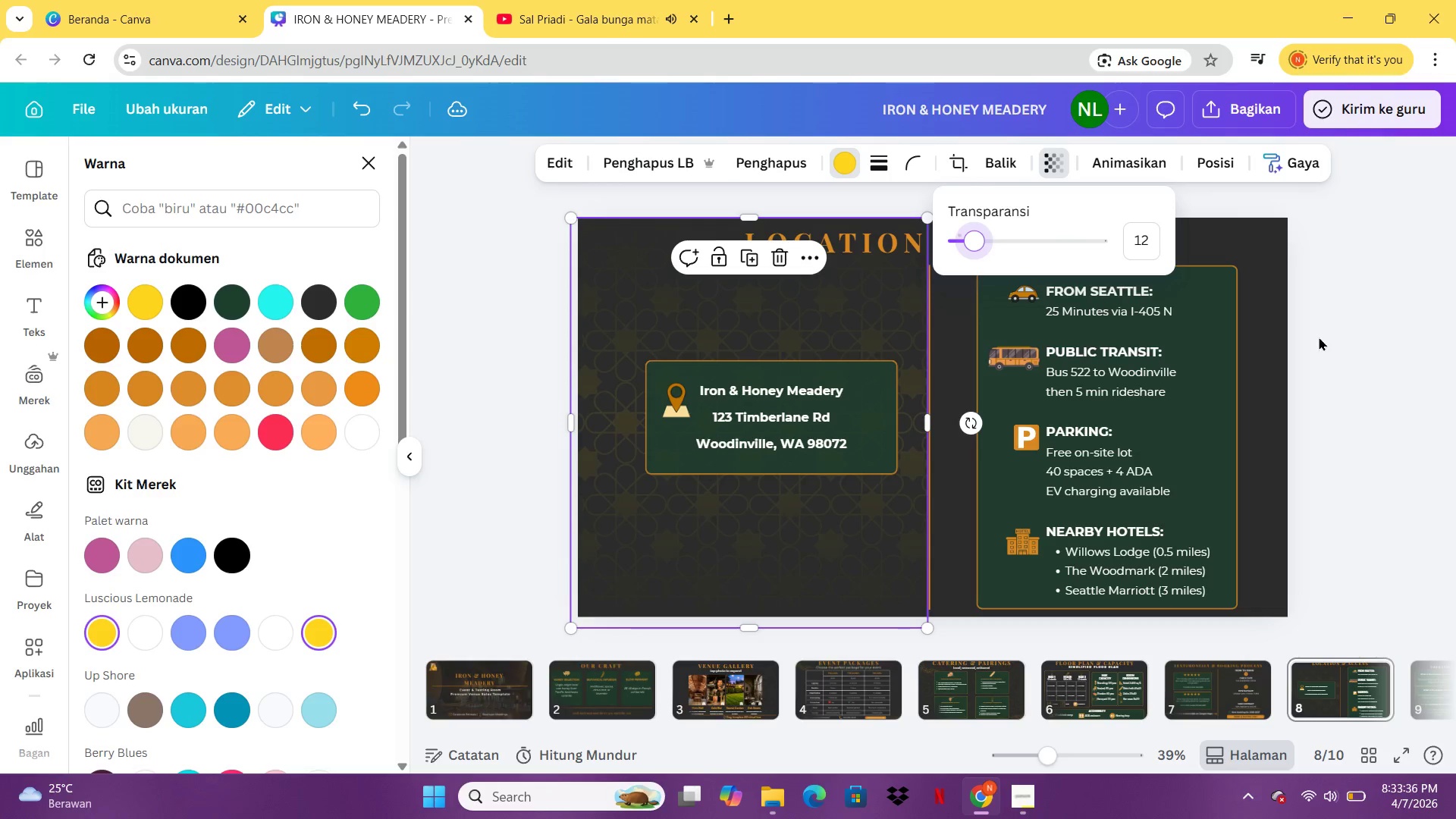 
left_click([1319, 337])
 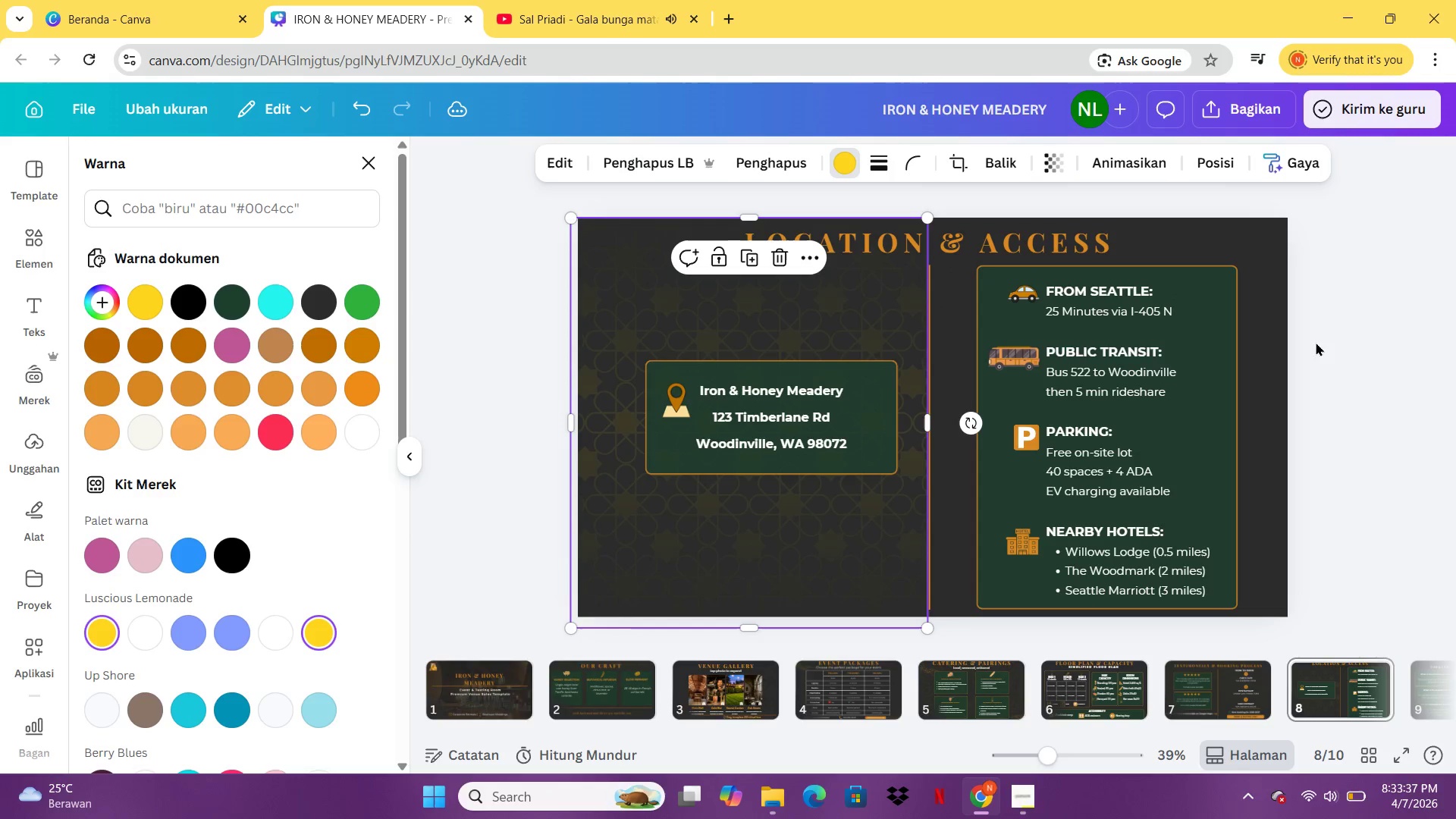 
left_click([1329, 354])
 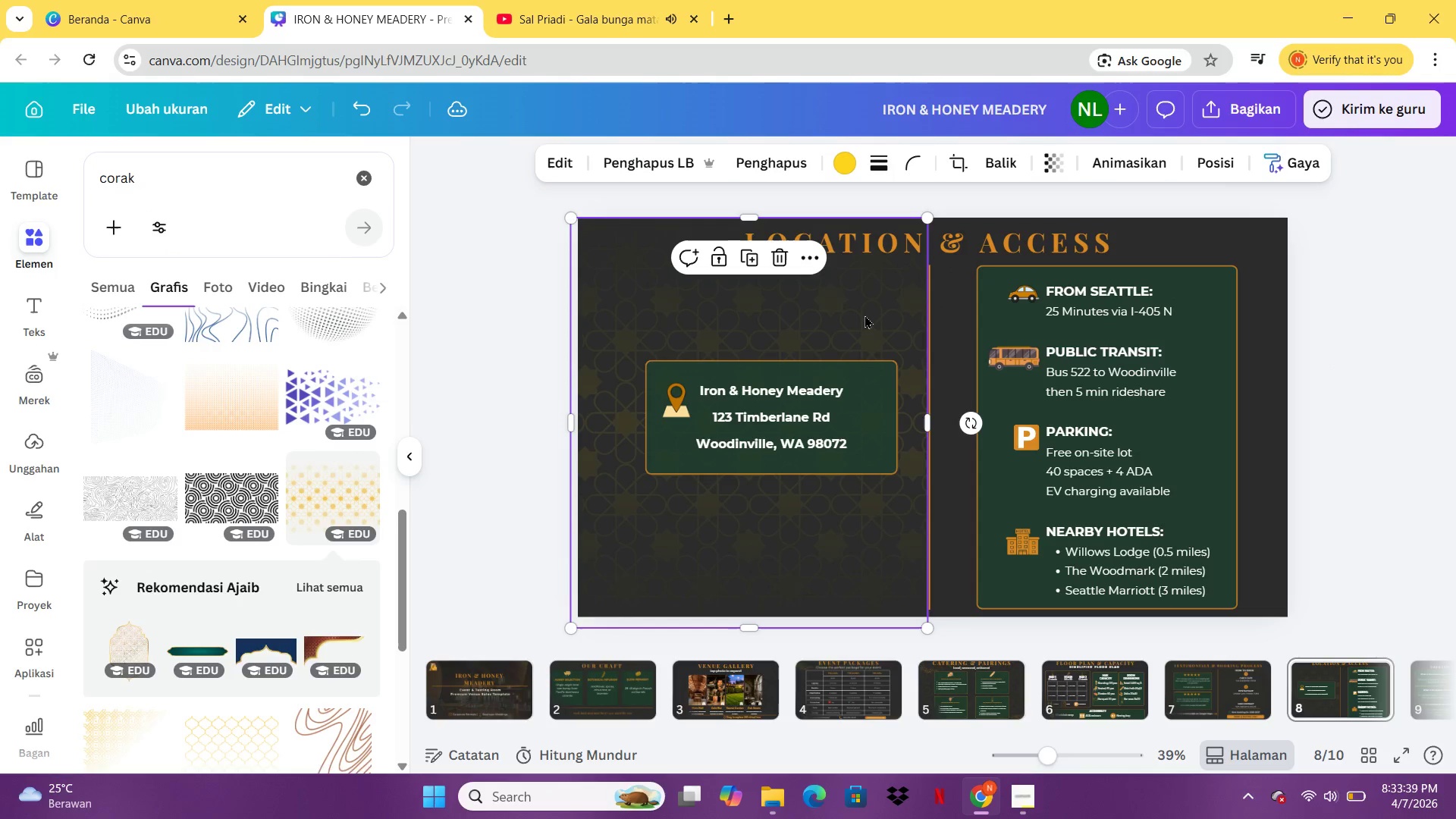 
key(Control+C)
 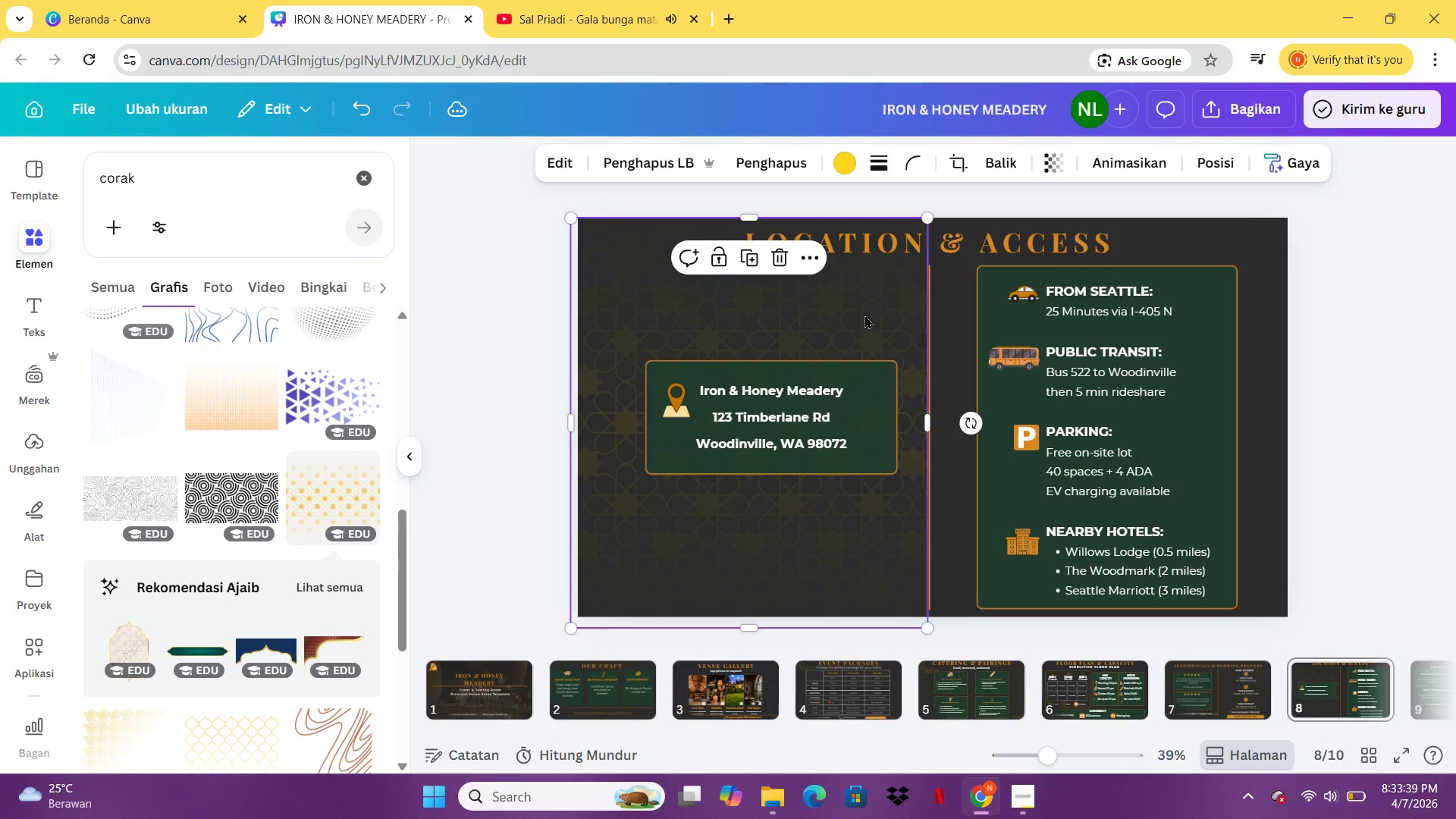 
key(Control+V)
 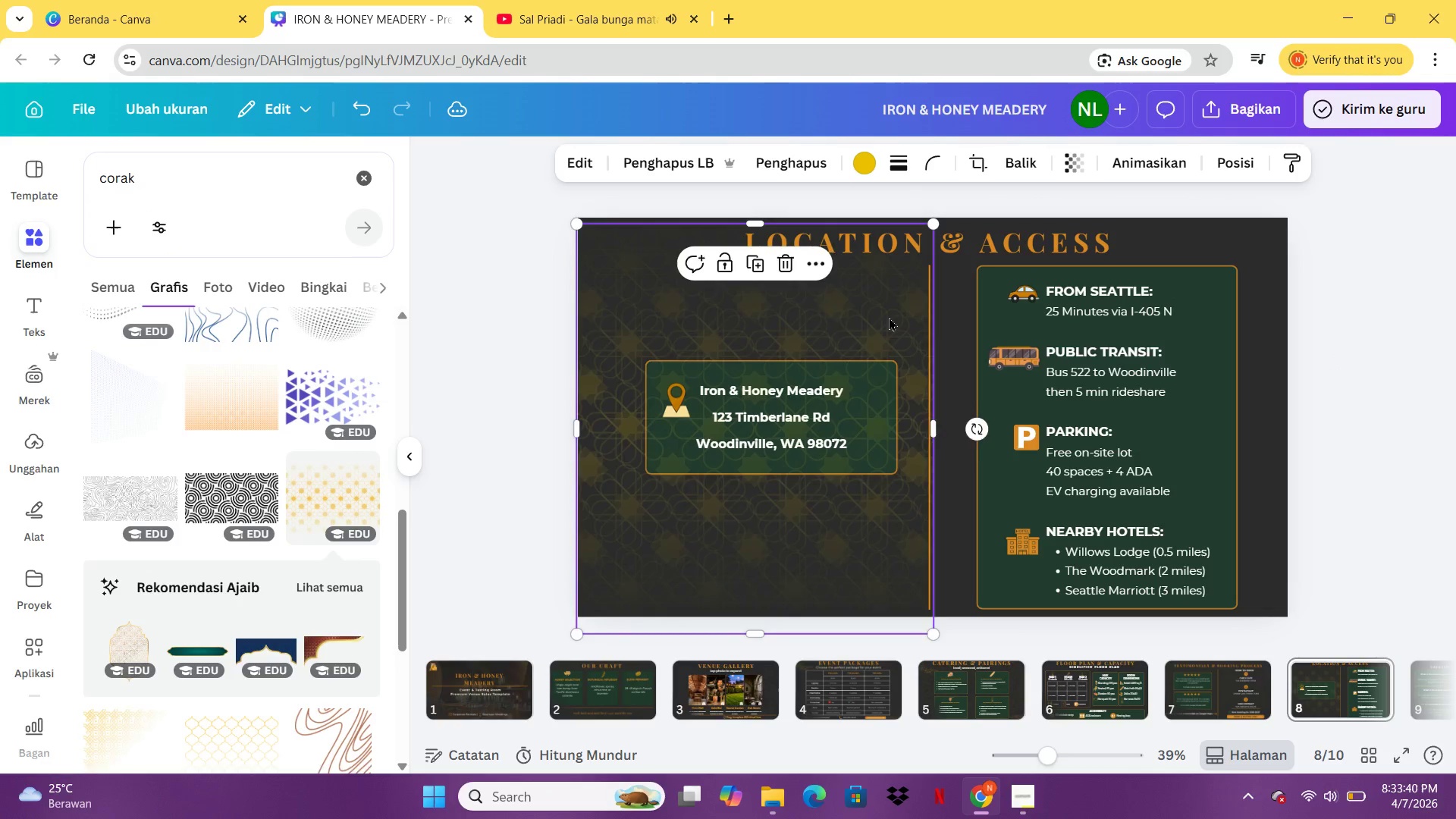 
left_click_drag(start_coordinate=[864, 315], to_coordinate=[1219, 306])
 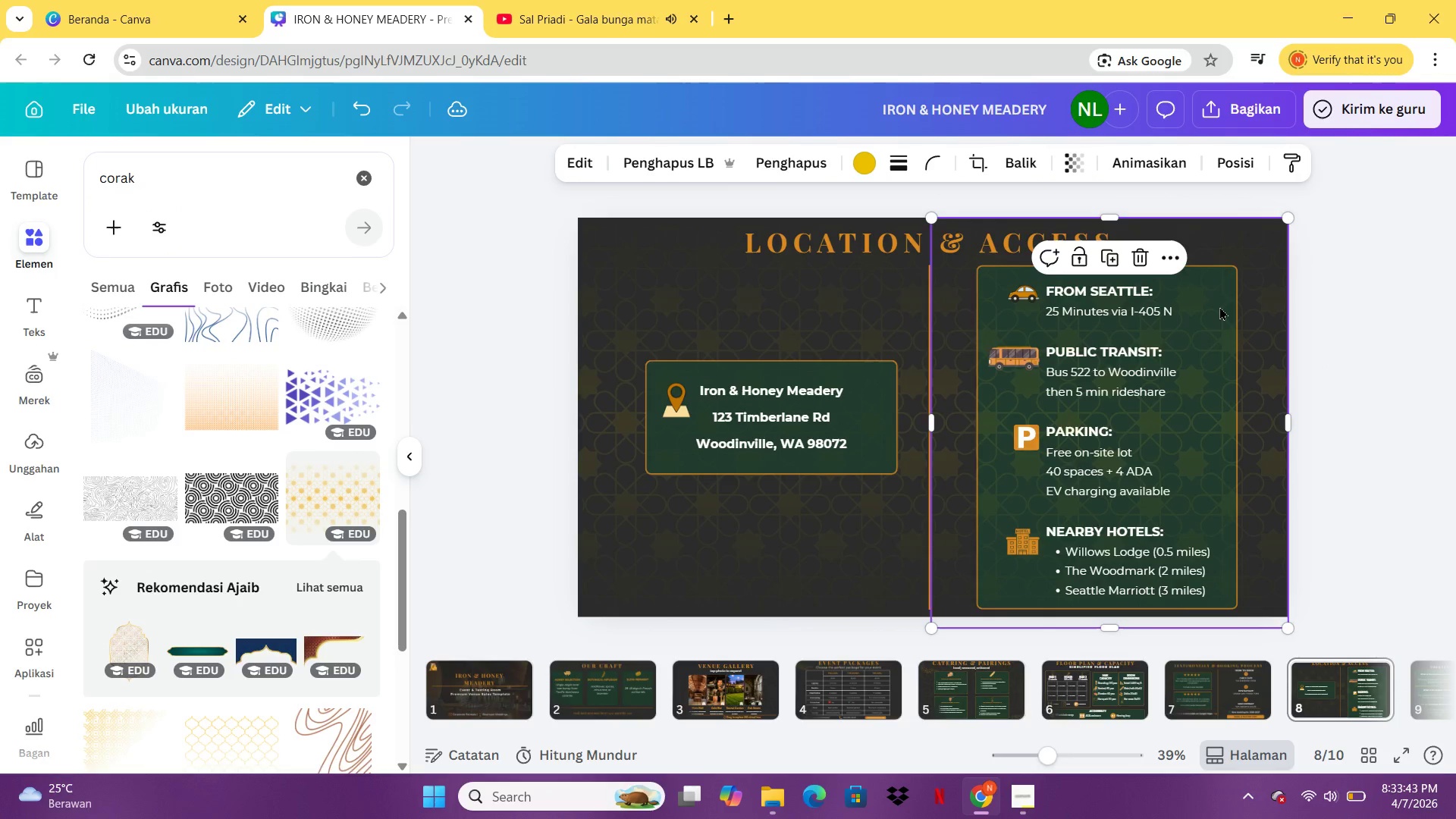 
right_click([1219, 306])
 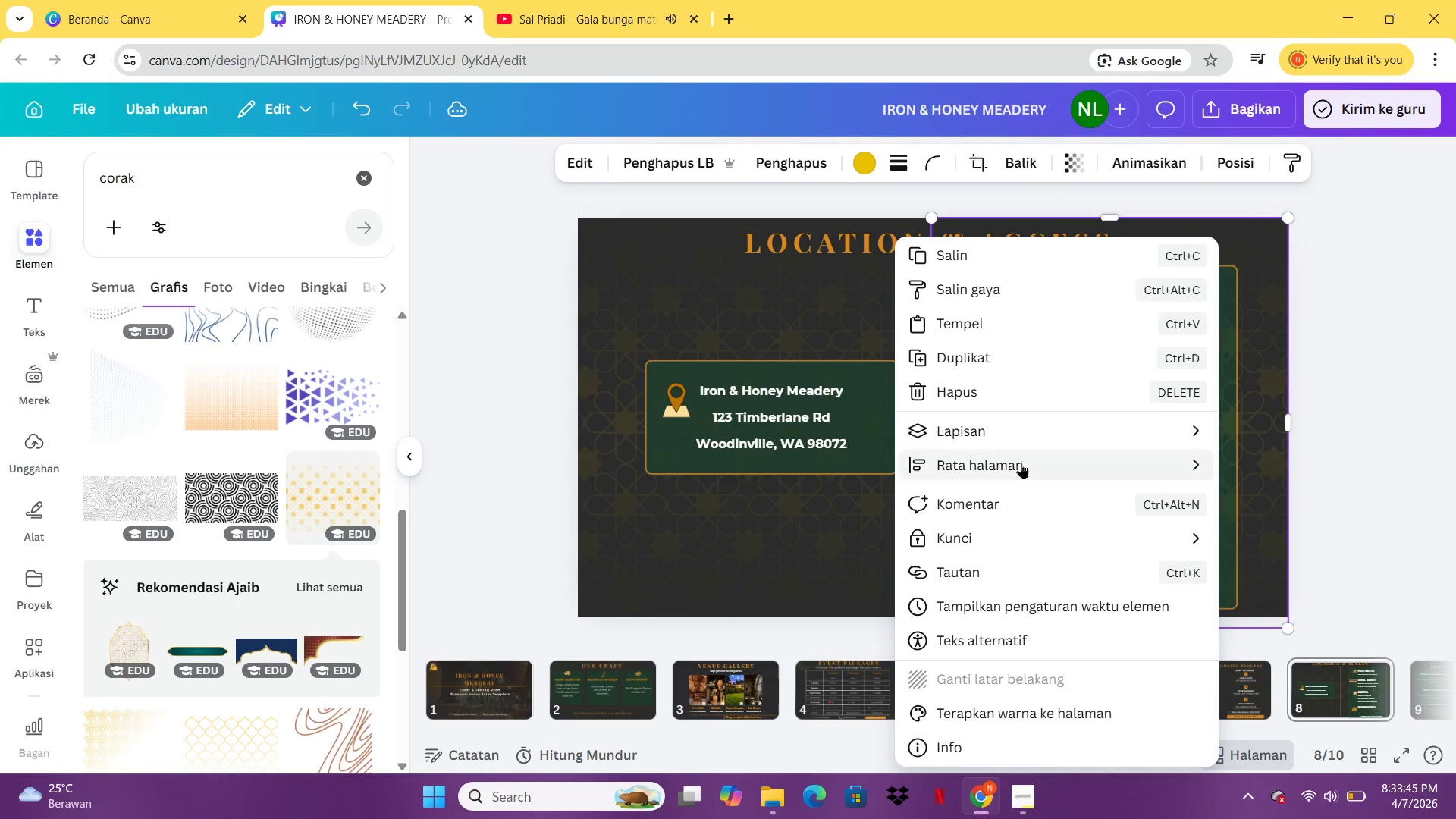 
left_click([1022, 425])
 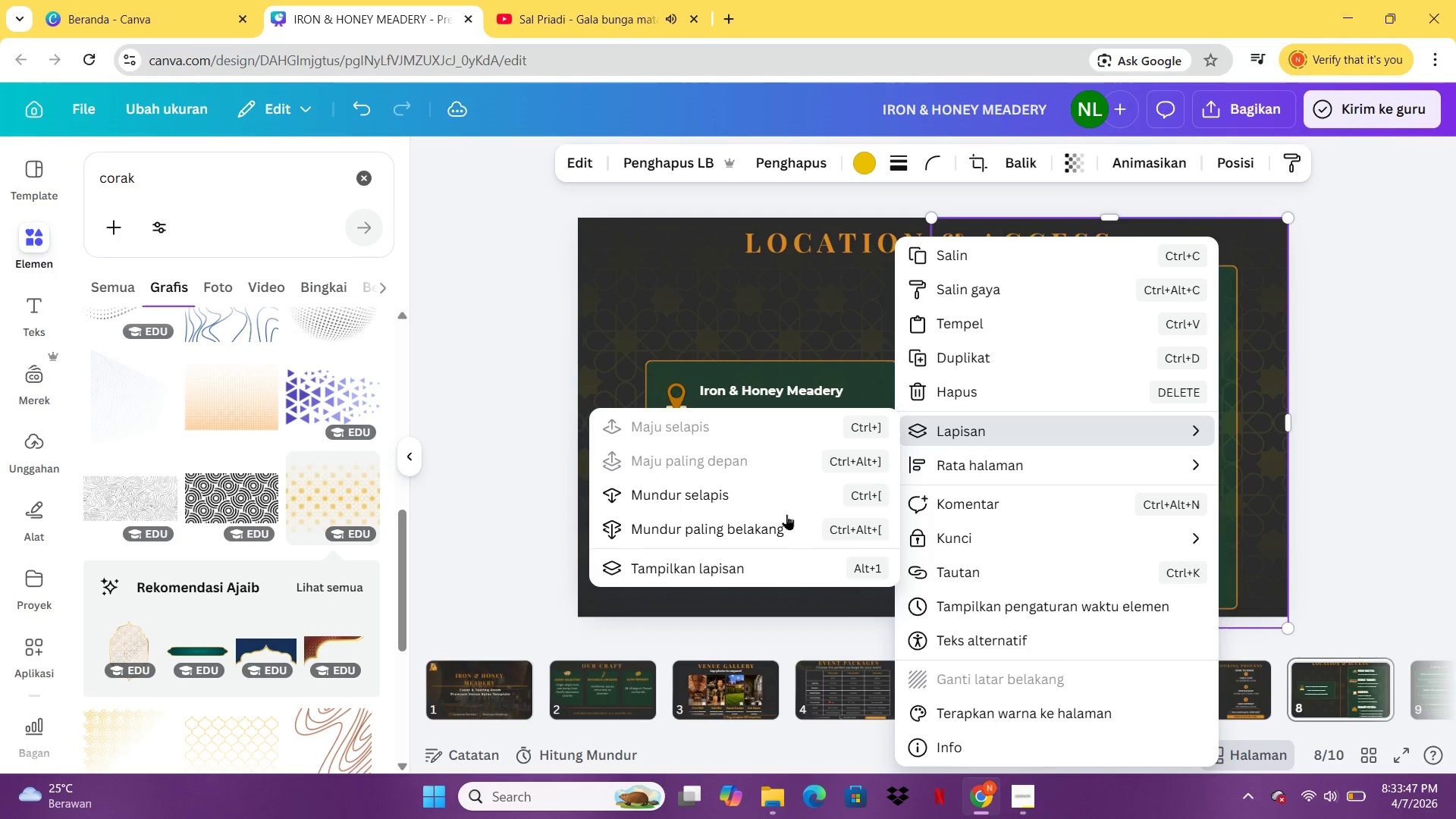 
left_click([778, 519])
 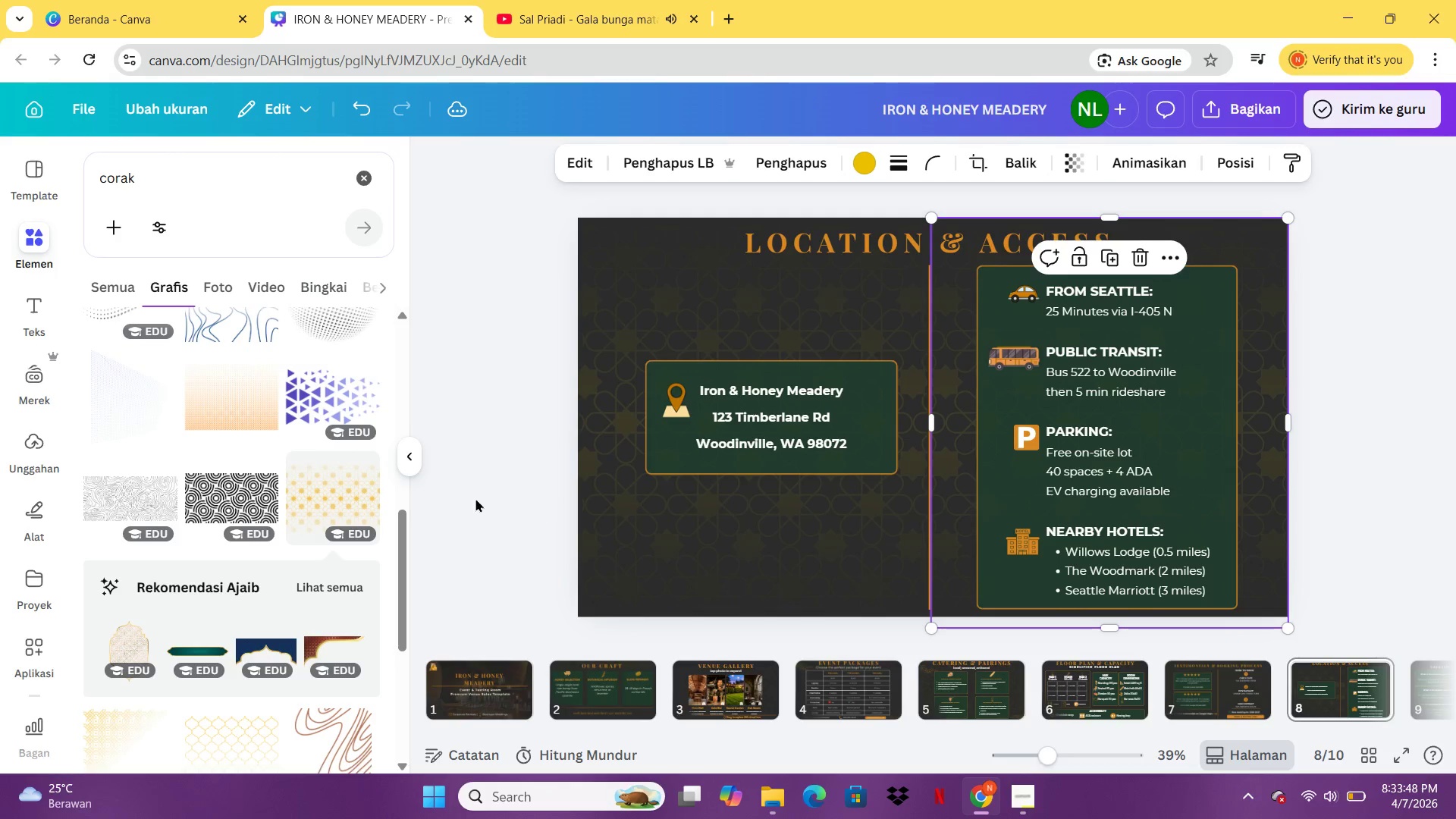 
left_click([458, 497])
 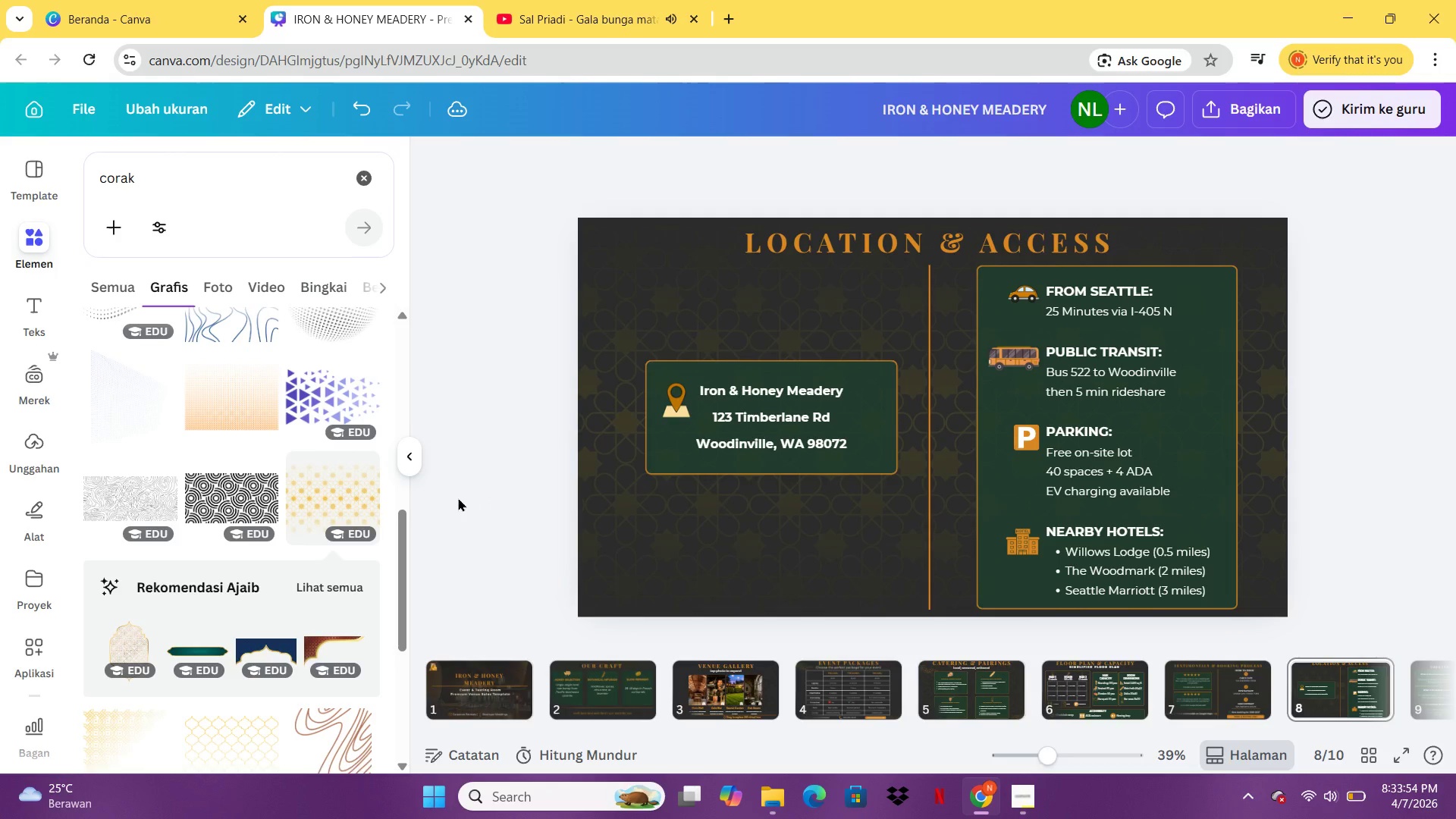 
wait(7.41)
 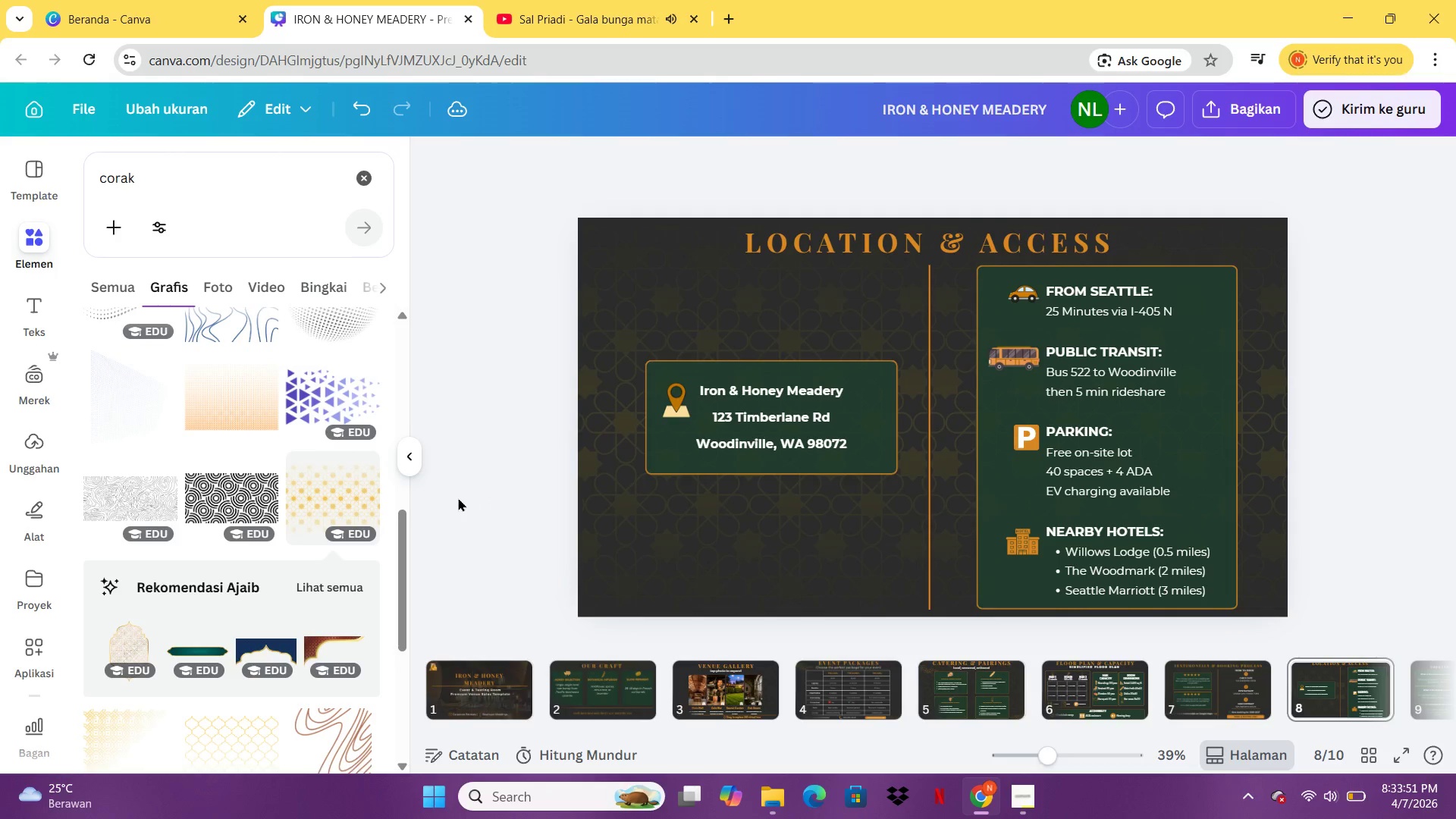 
left_click_drag(start_coordinate=[644, 283], to_coordinate=[651, 280])
 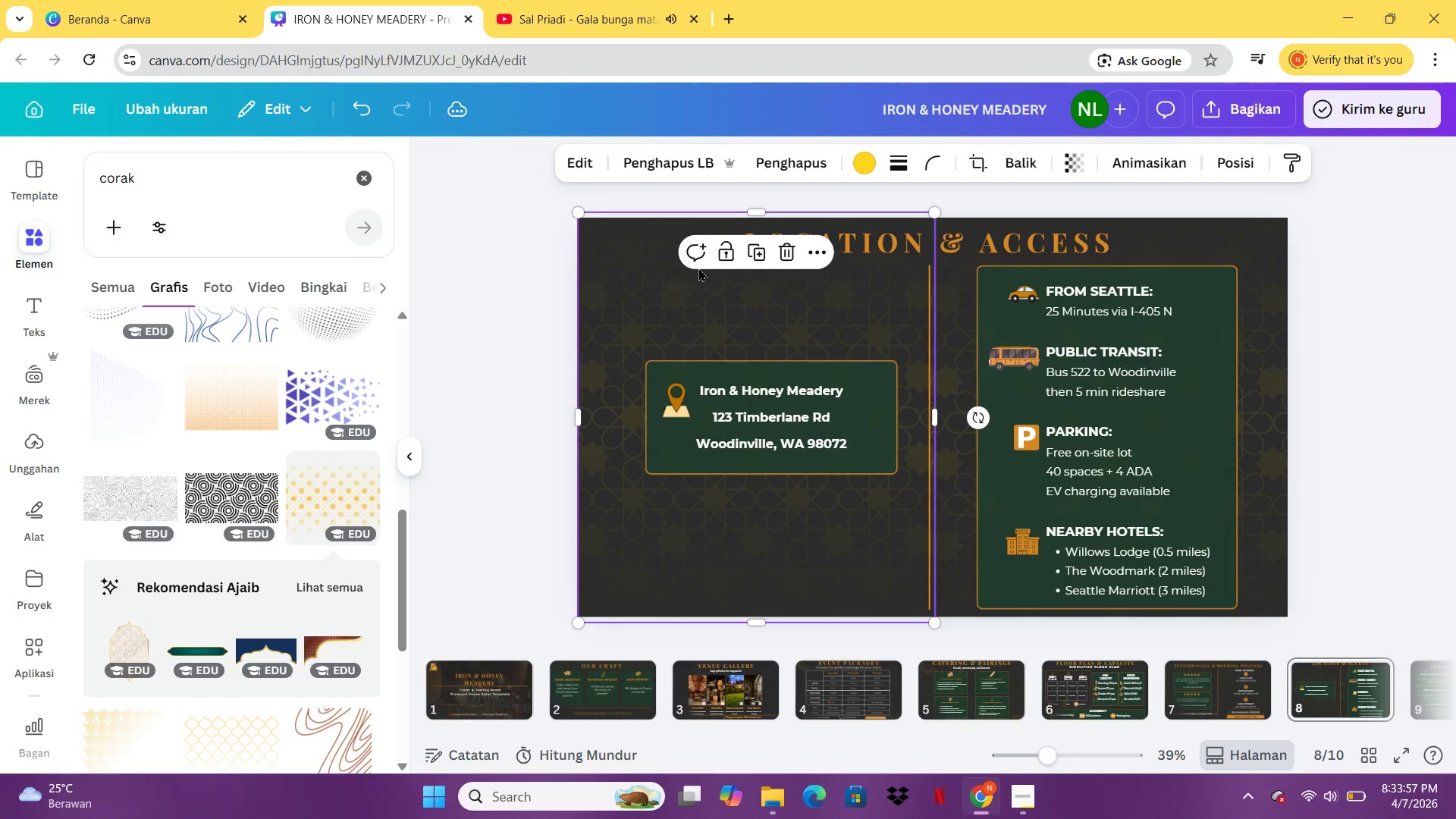 
key(Control+Z)
 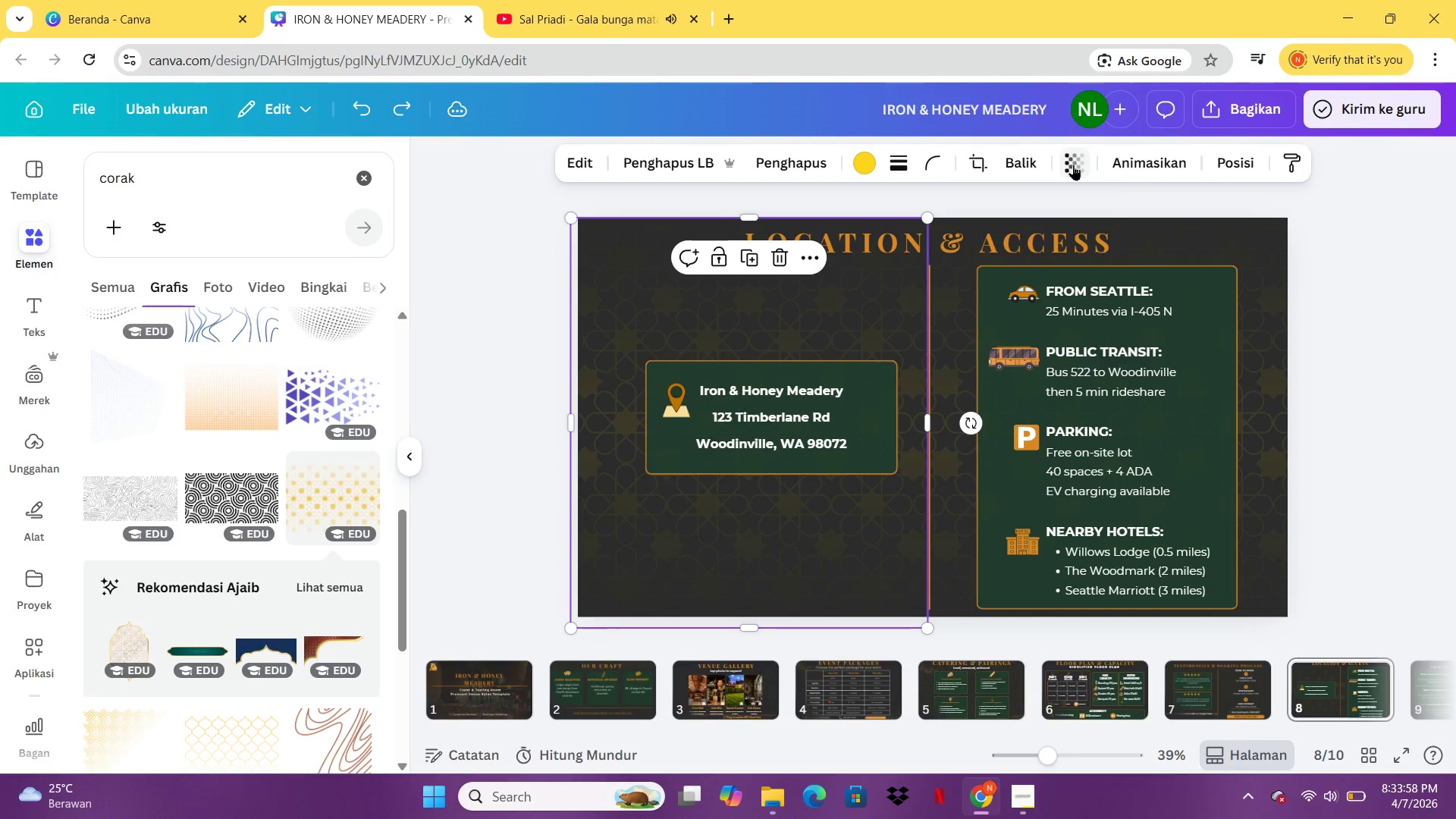 
left_click([1073, 165])
 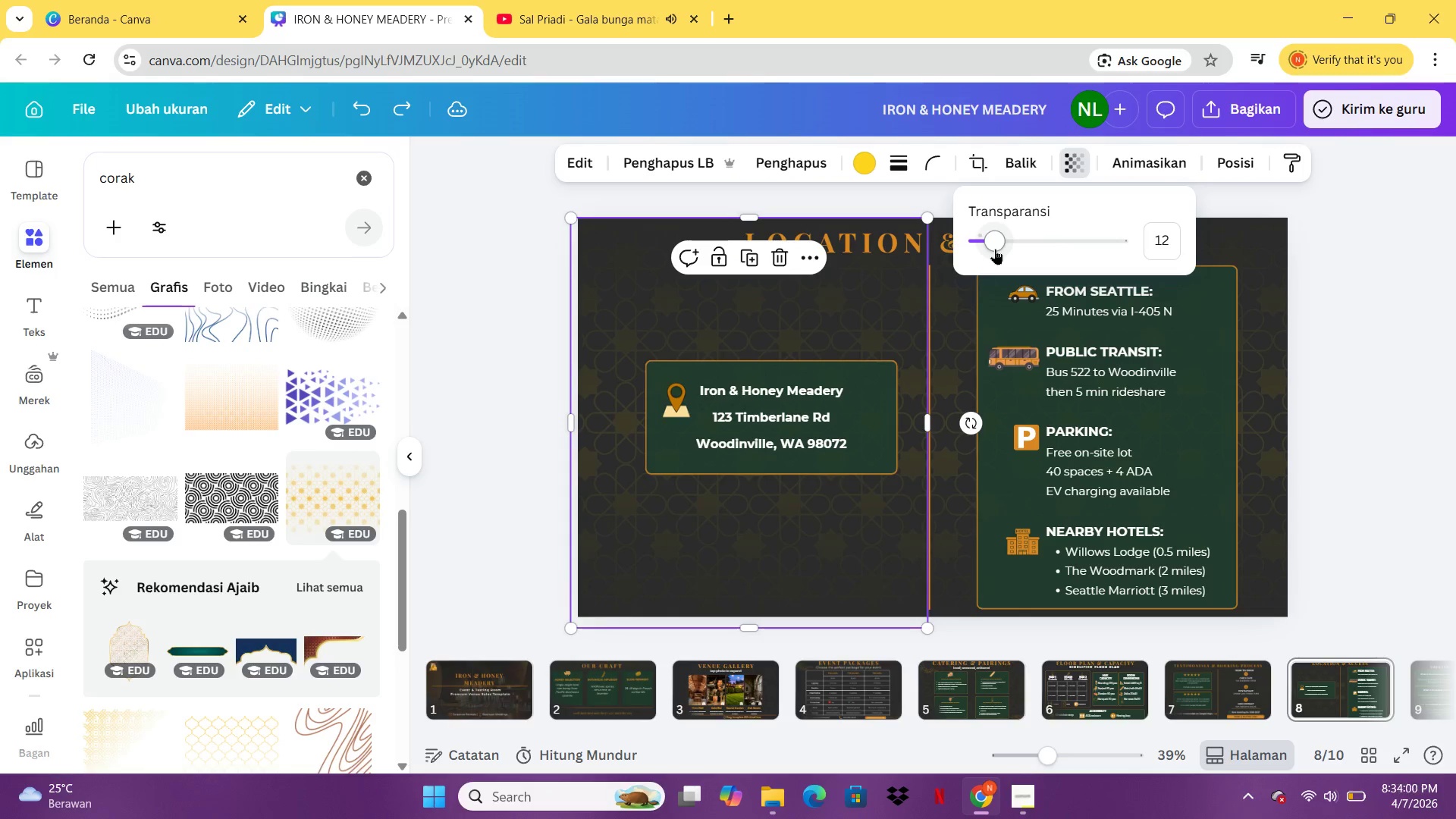 
left_click_drag(start_coordinate=[995, 249], to_coordinate=[986, 249])
 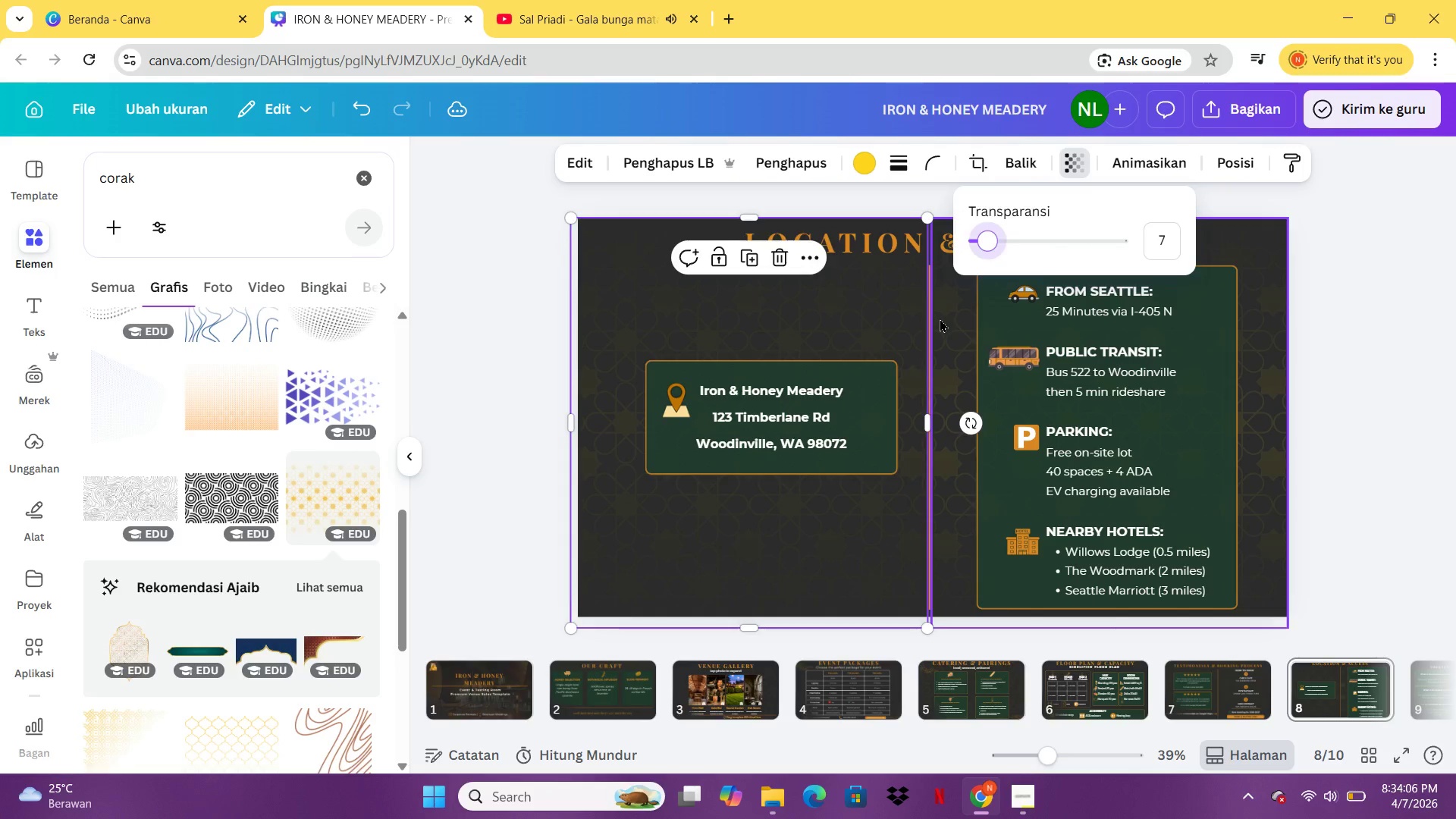 
left_click([940, 318])
 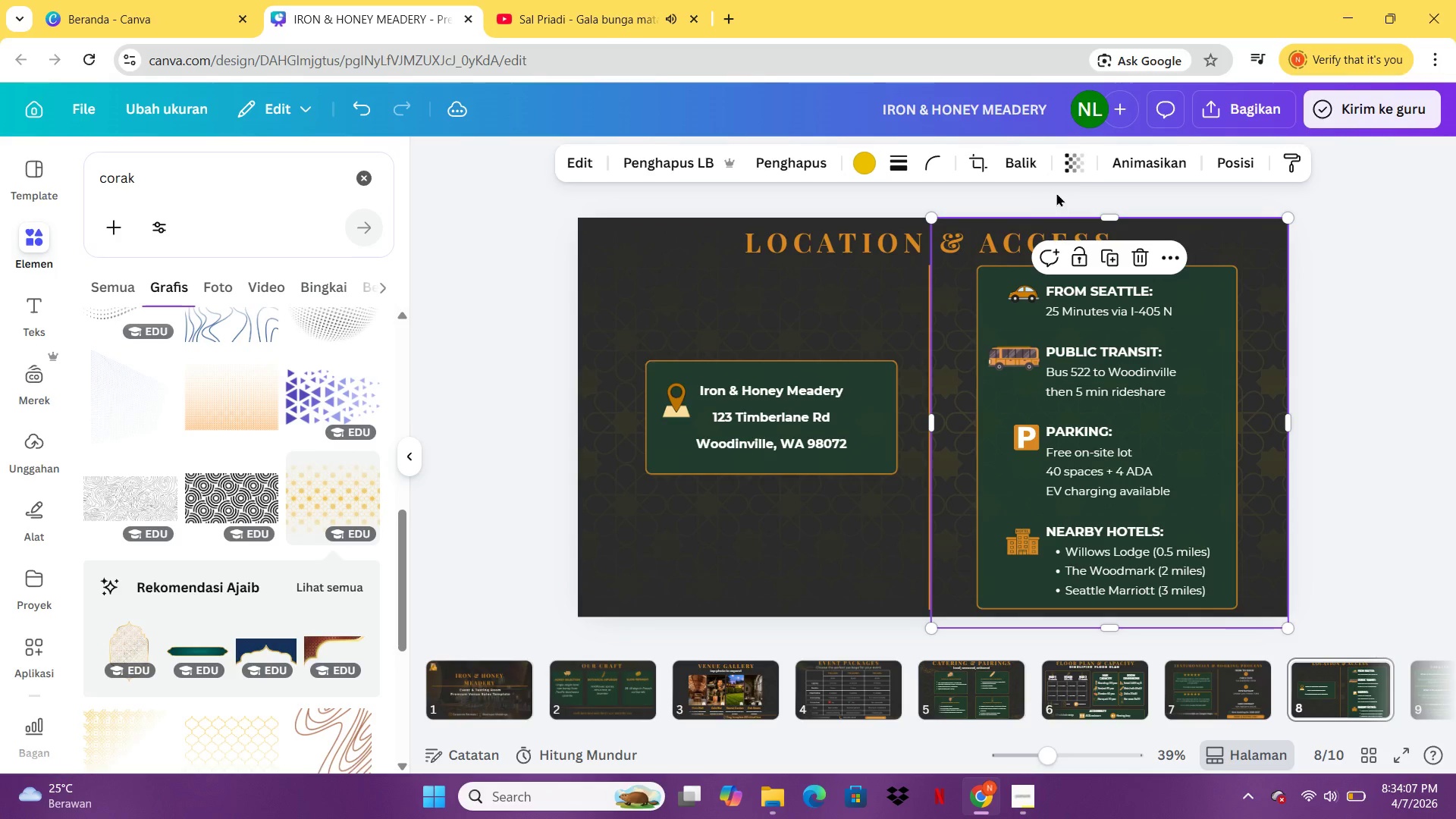 
left_click([1075, 162])
 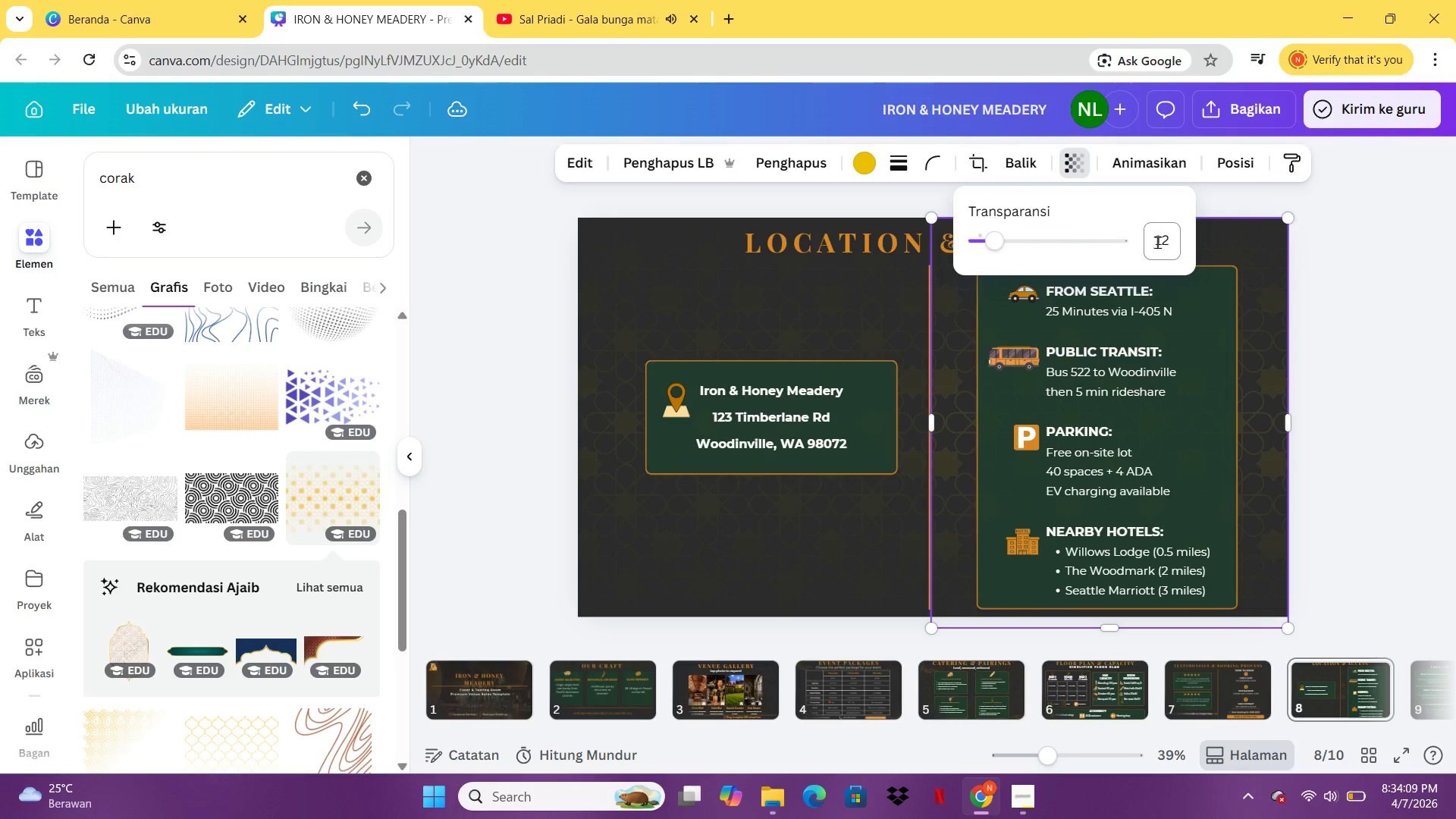 
left_click([1157, 242])
 